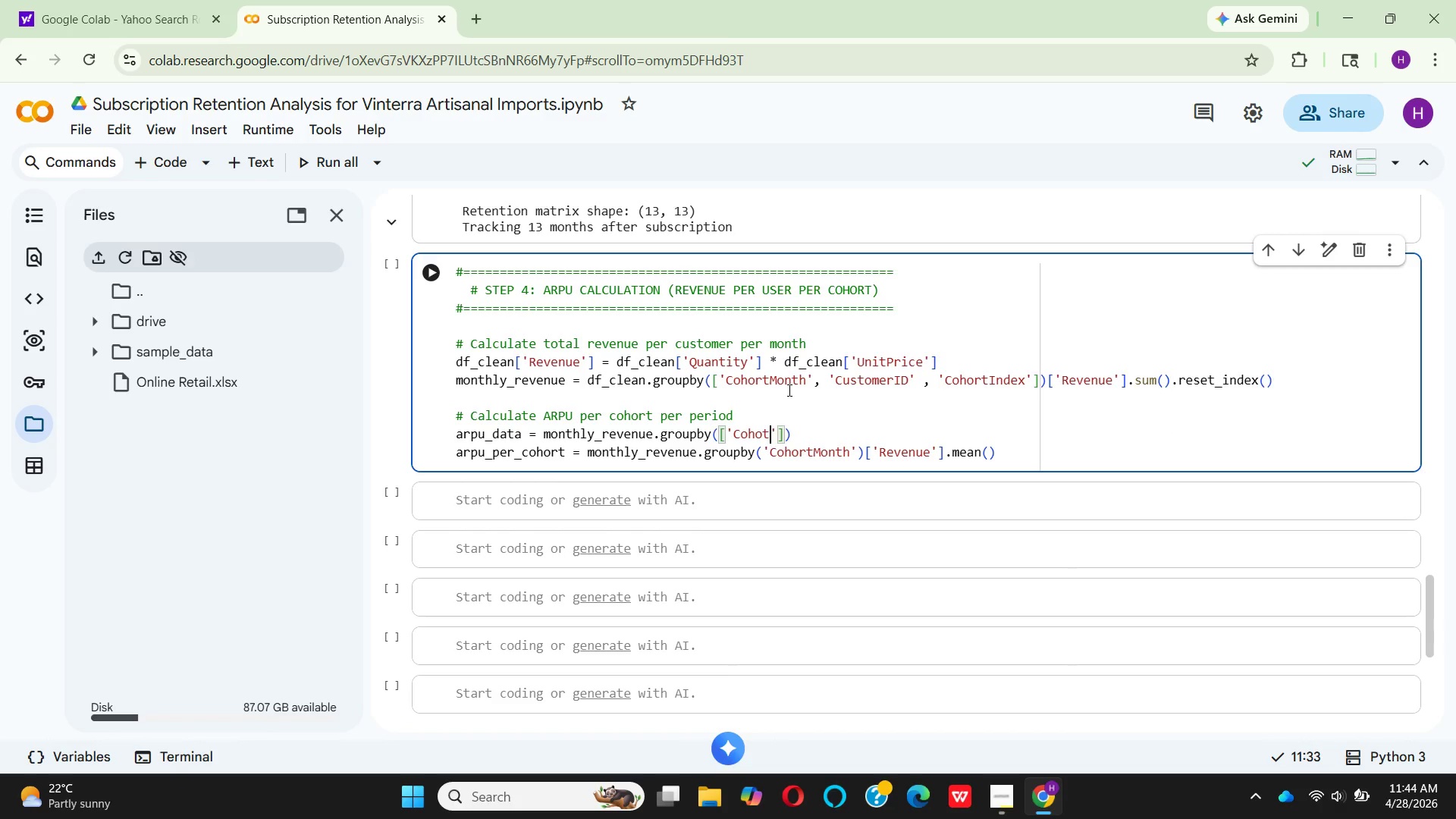 
wait(6.8)
 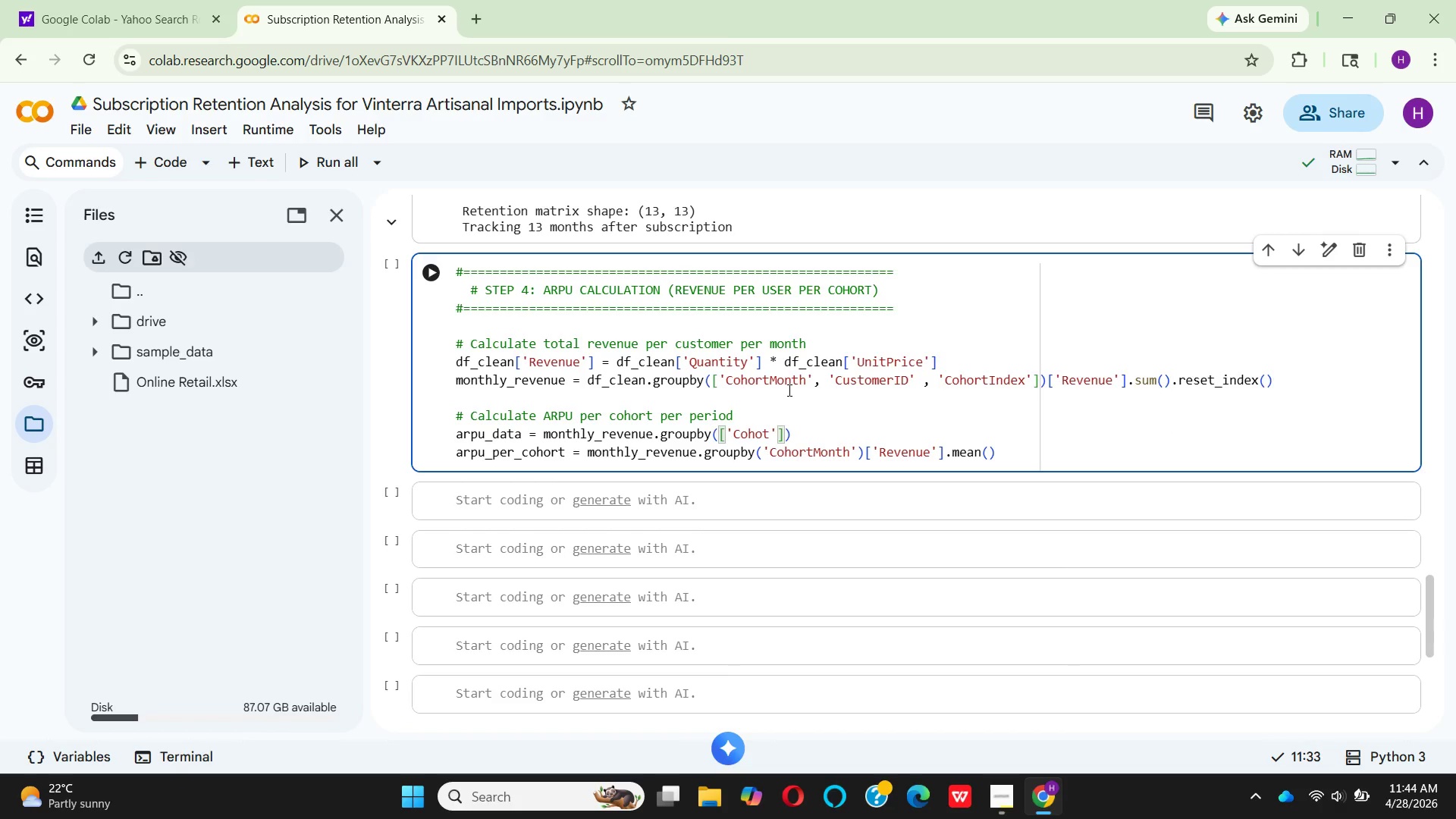 
key(ArrowLeft)
 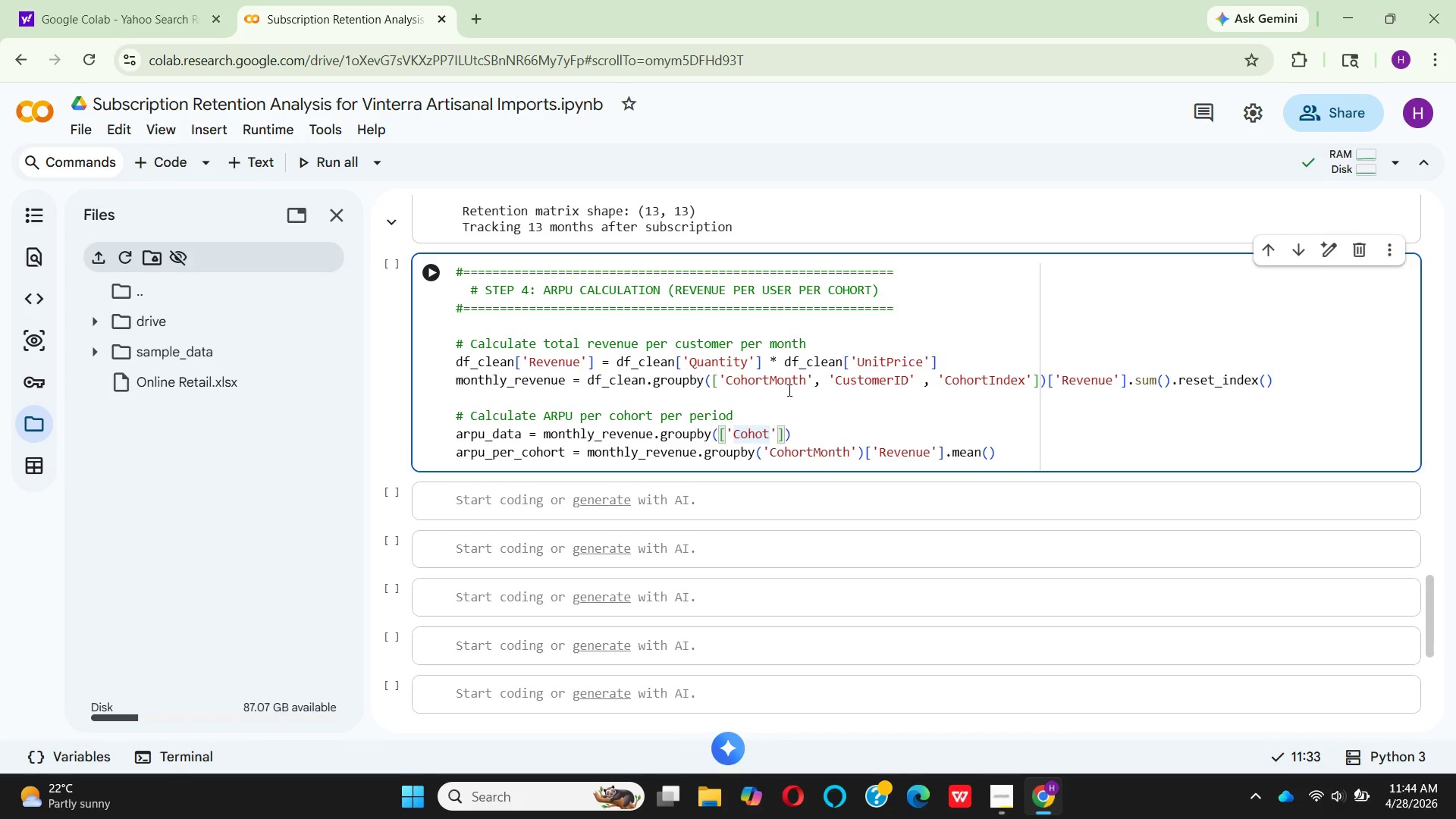 
key(R)
 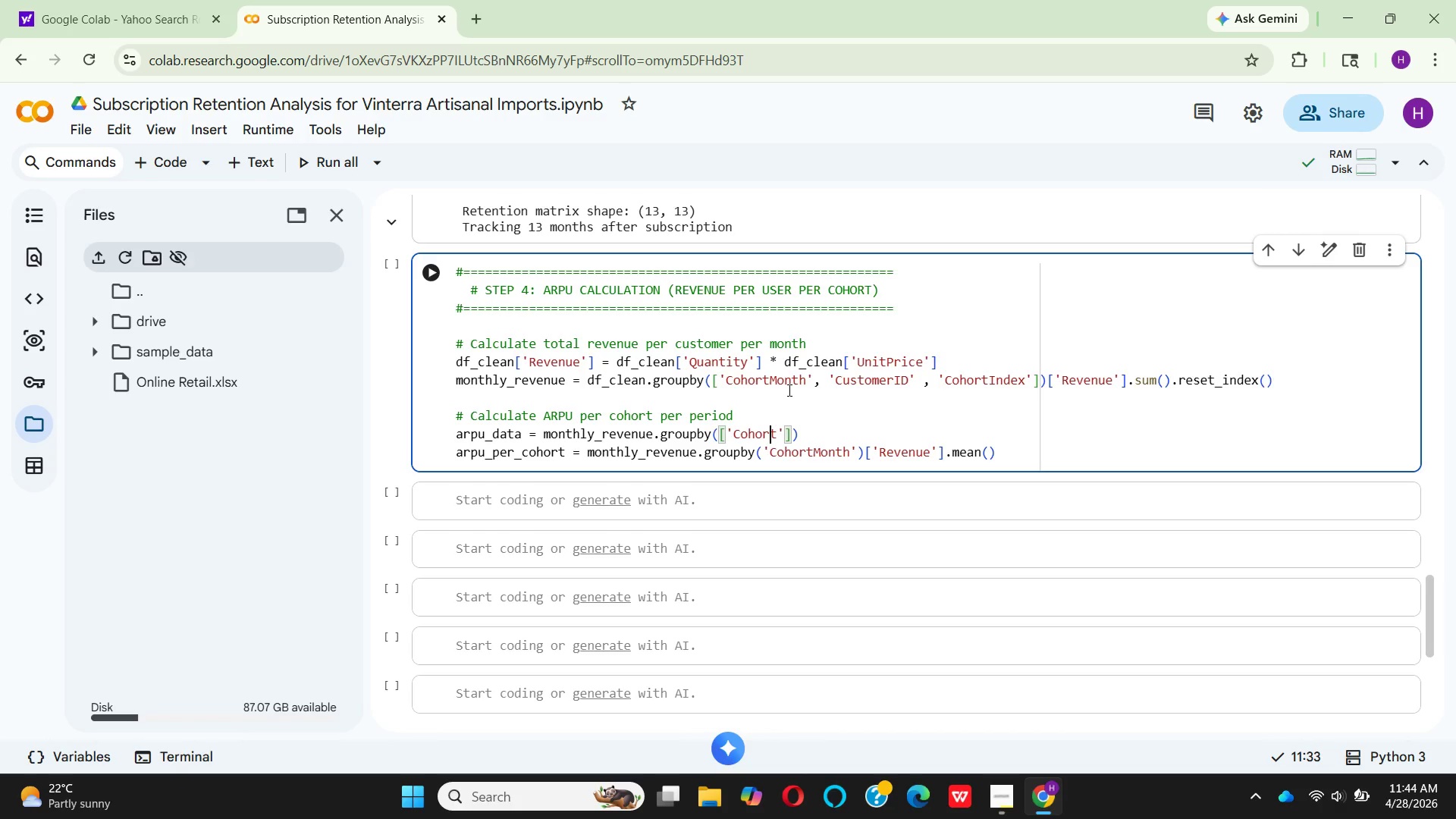 
key(ArrowRight)
 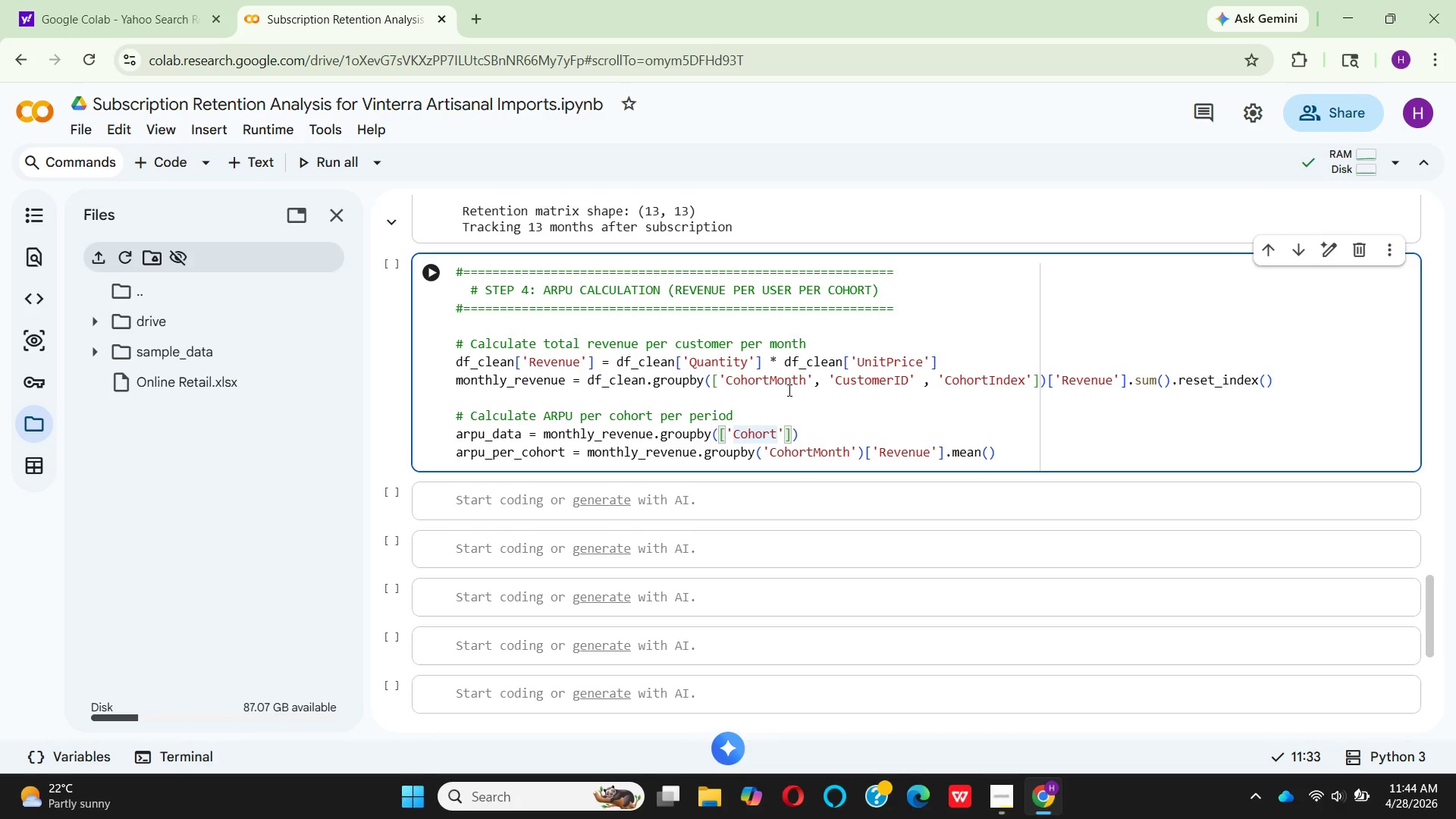 
type(Month)
 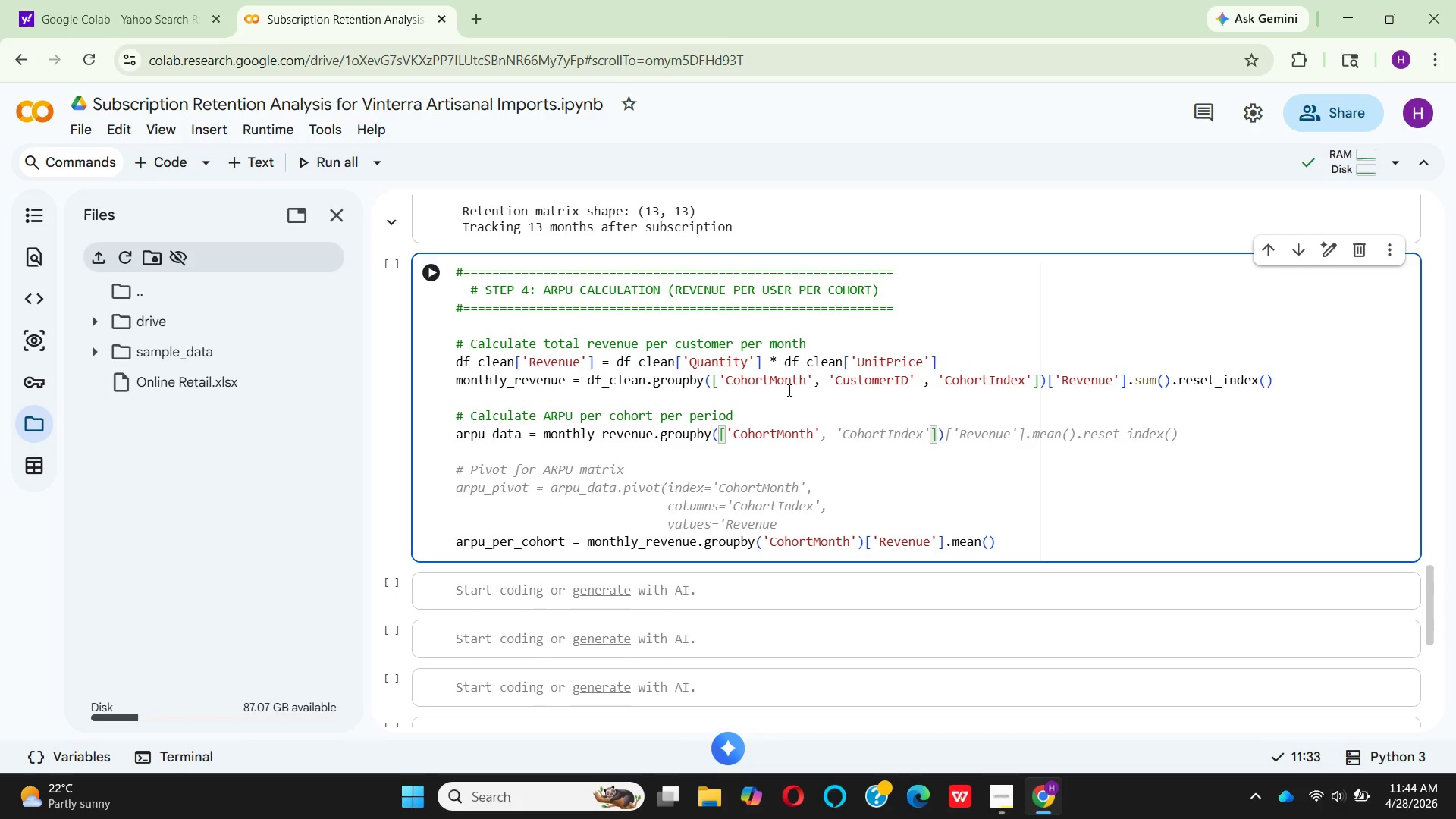 
key(ArrowRight)
 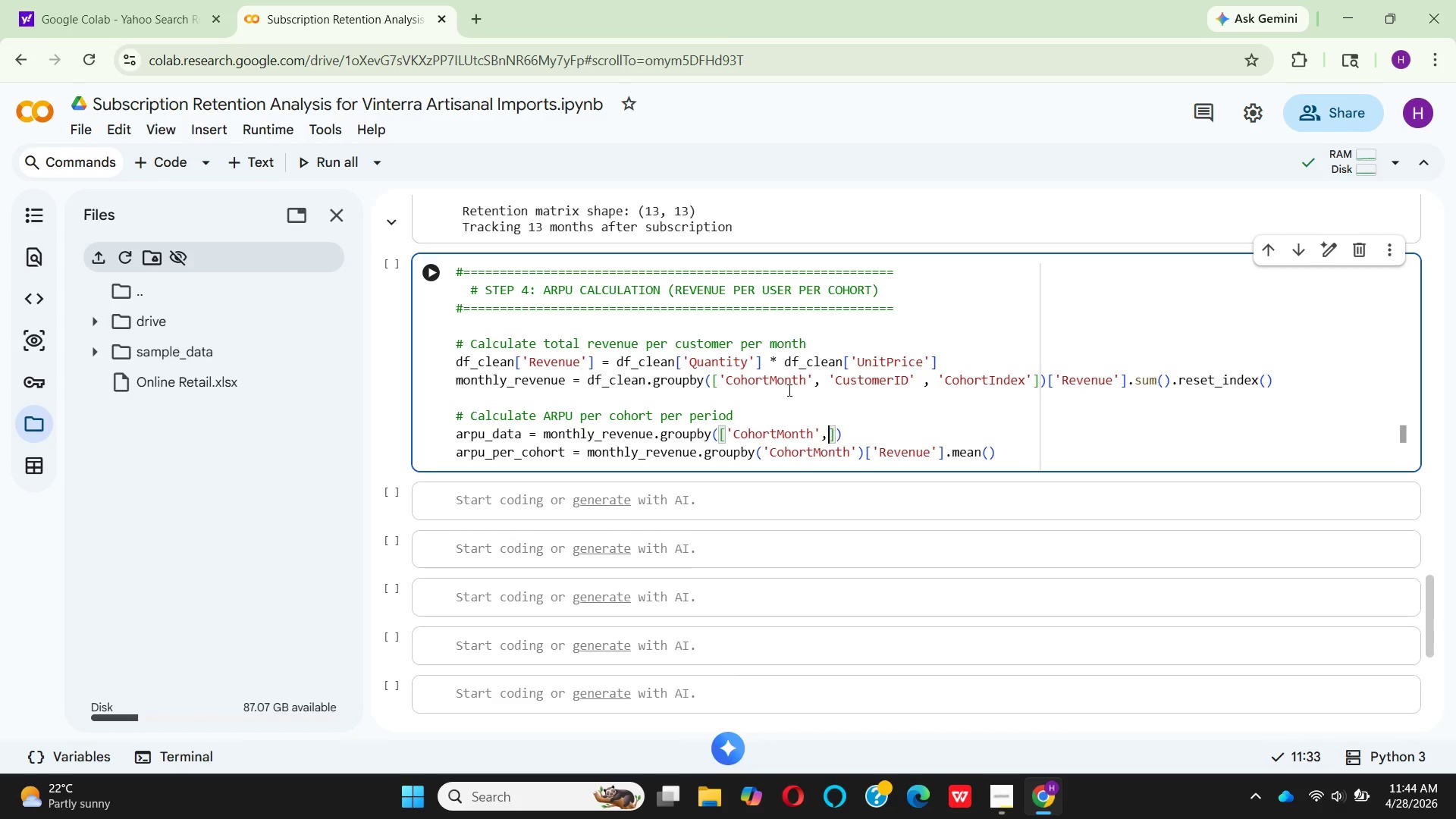 
key(Comma)
 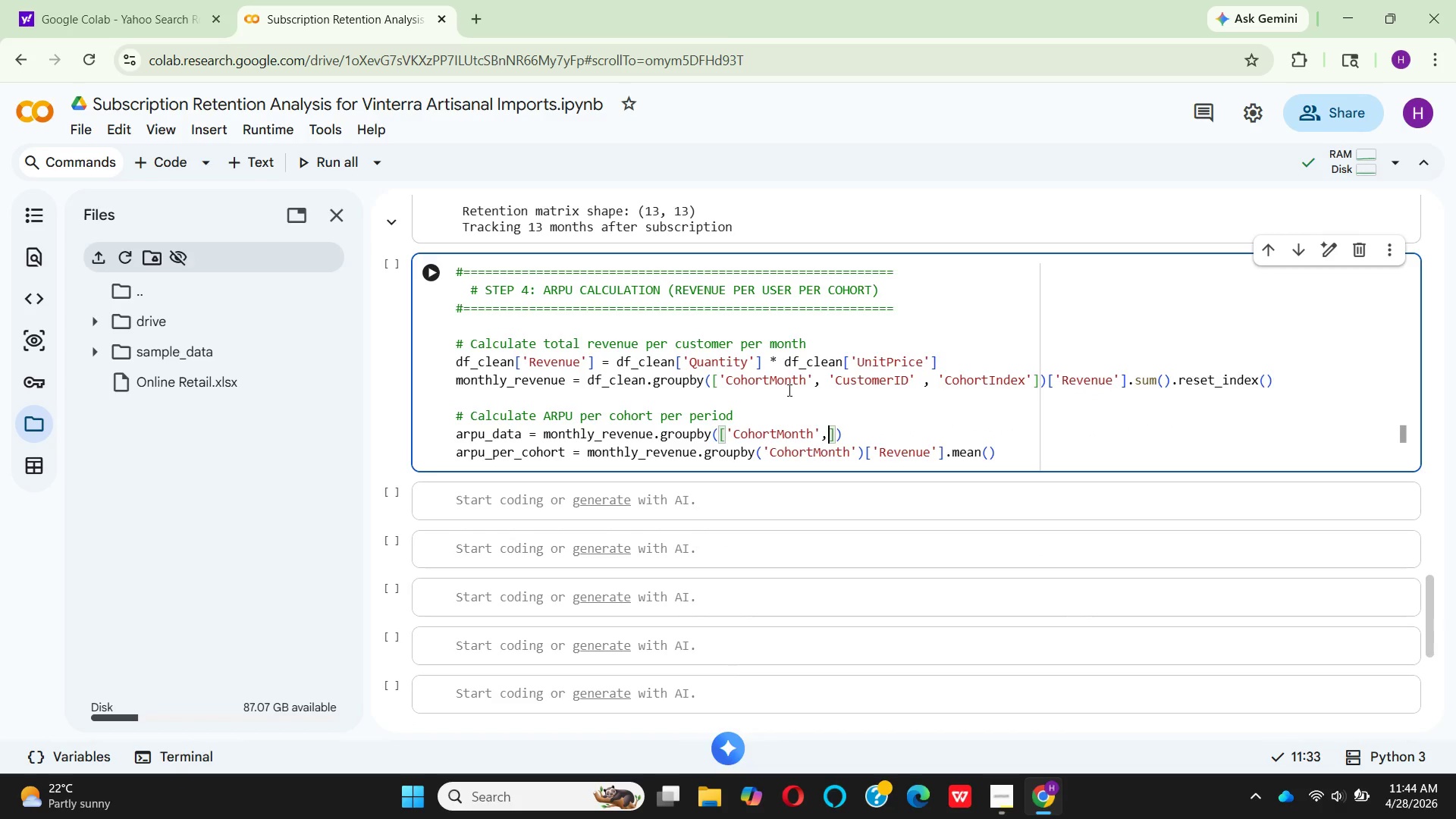 
key(Space)
 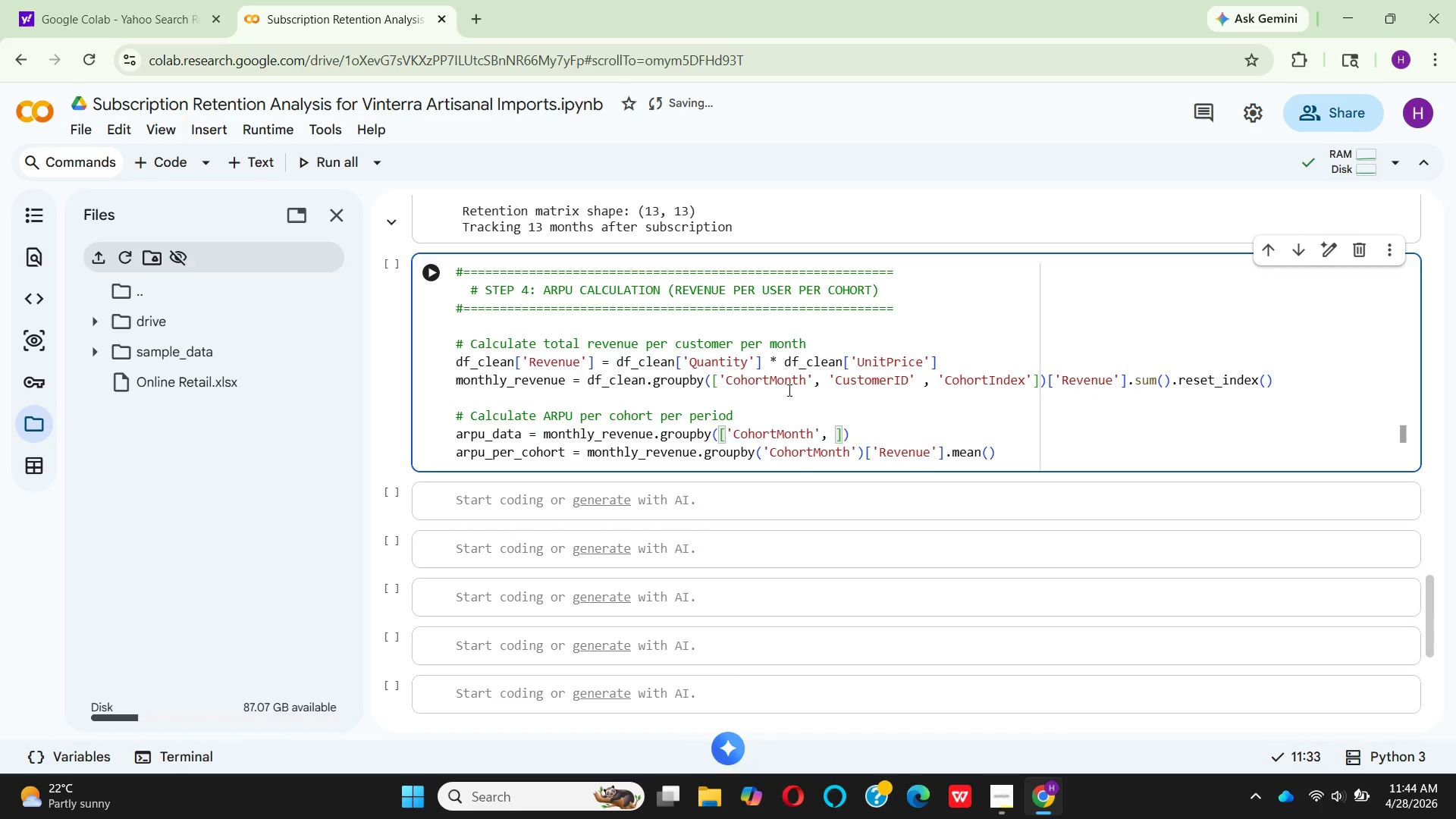 
key(Quote)
 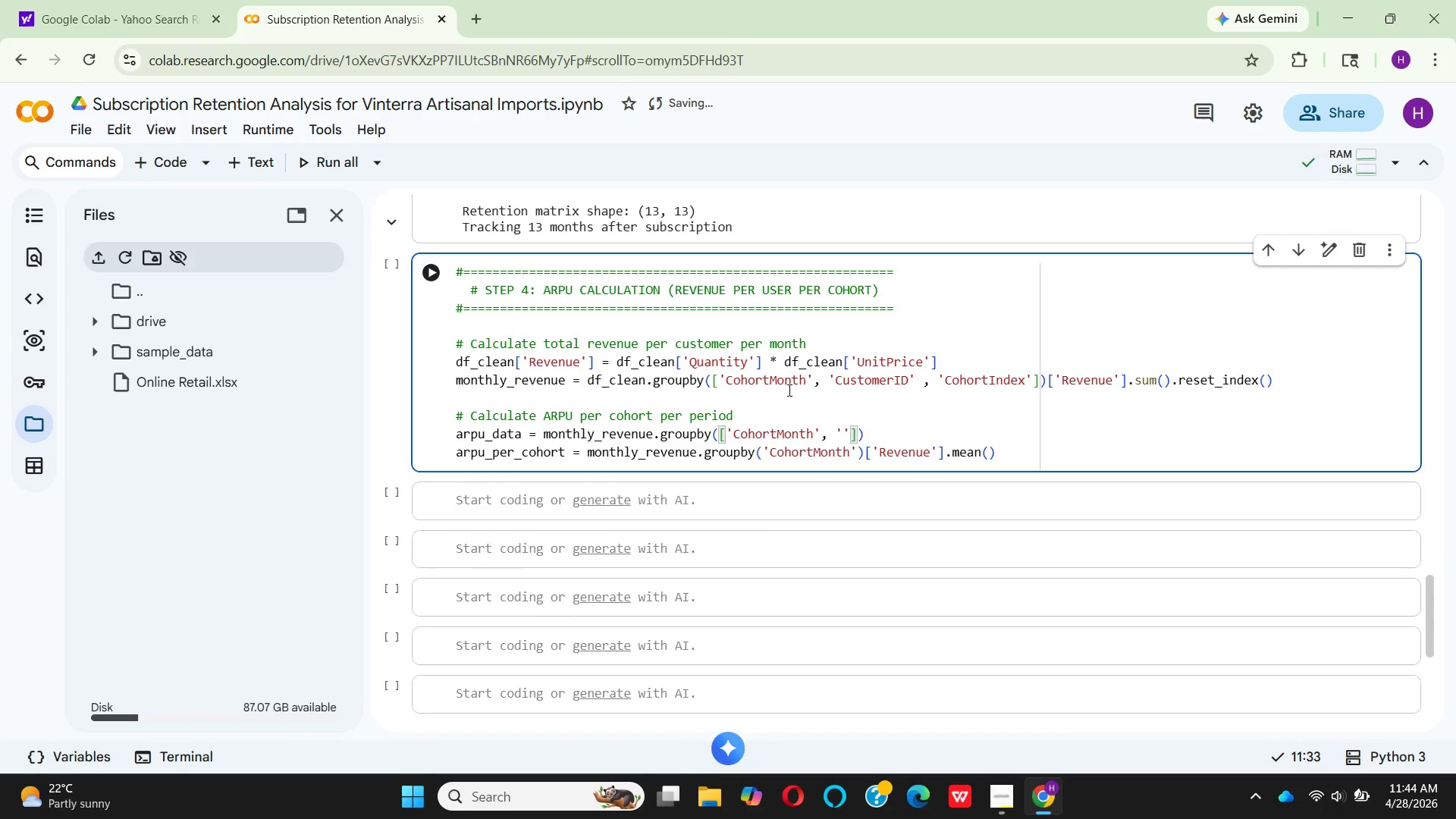 
hold_key(key=CapsLock, duration=0.34)
 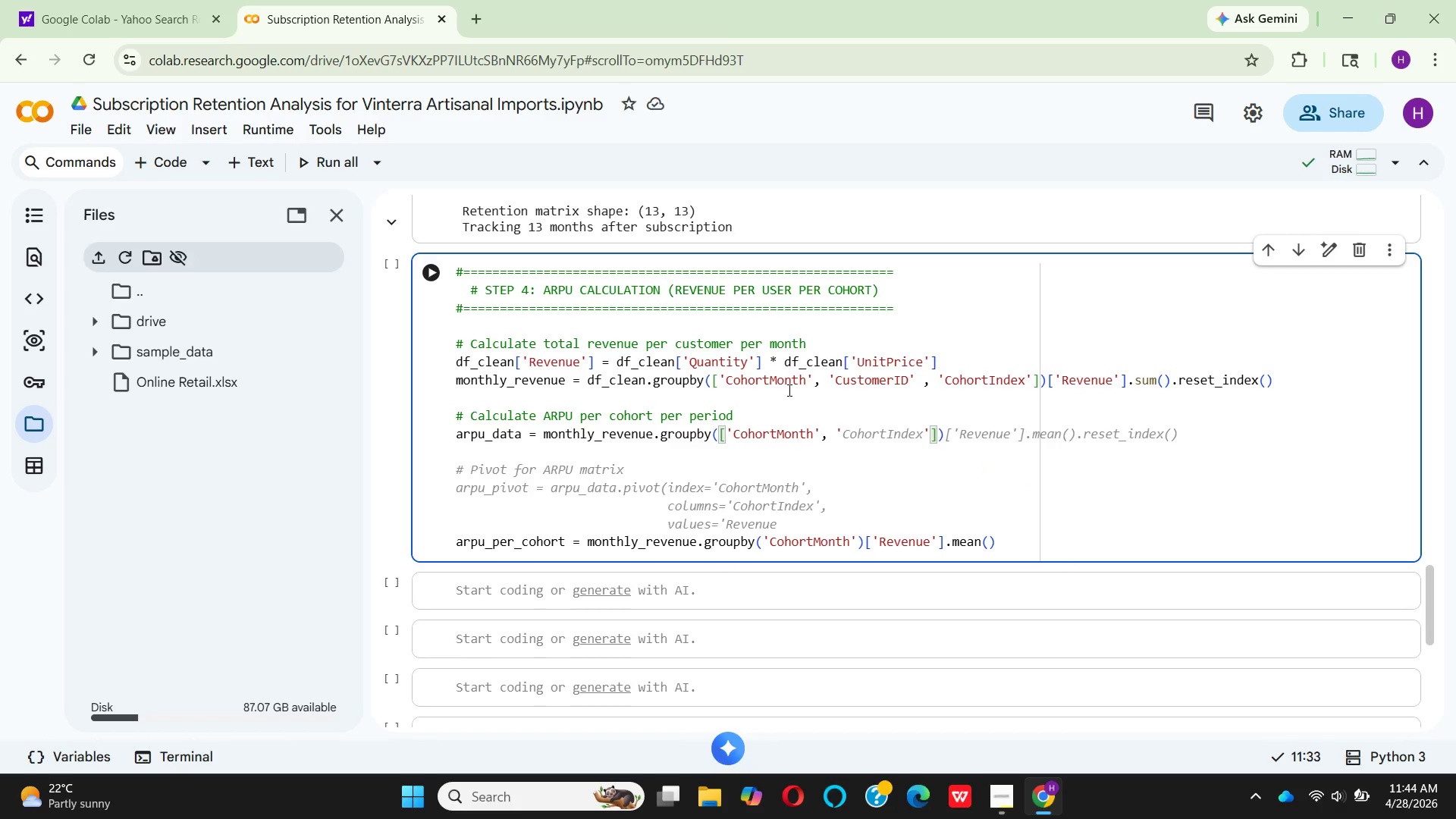 
key(C)
 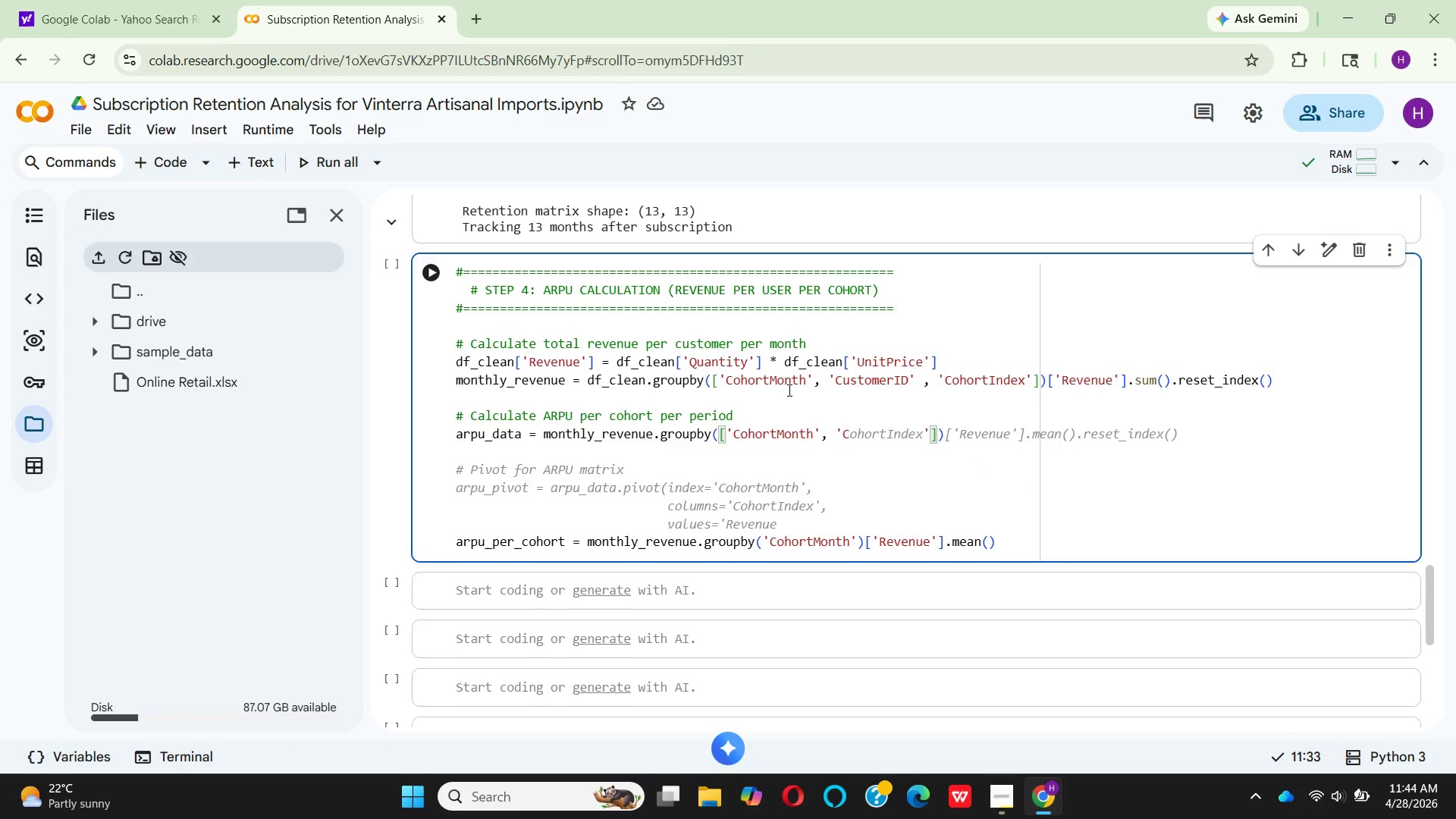 
key(CapsLock)
 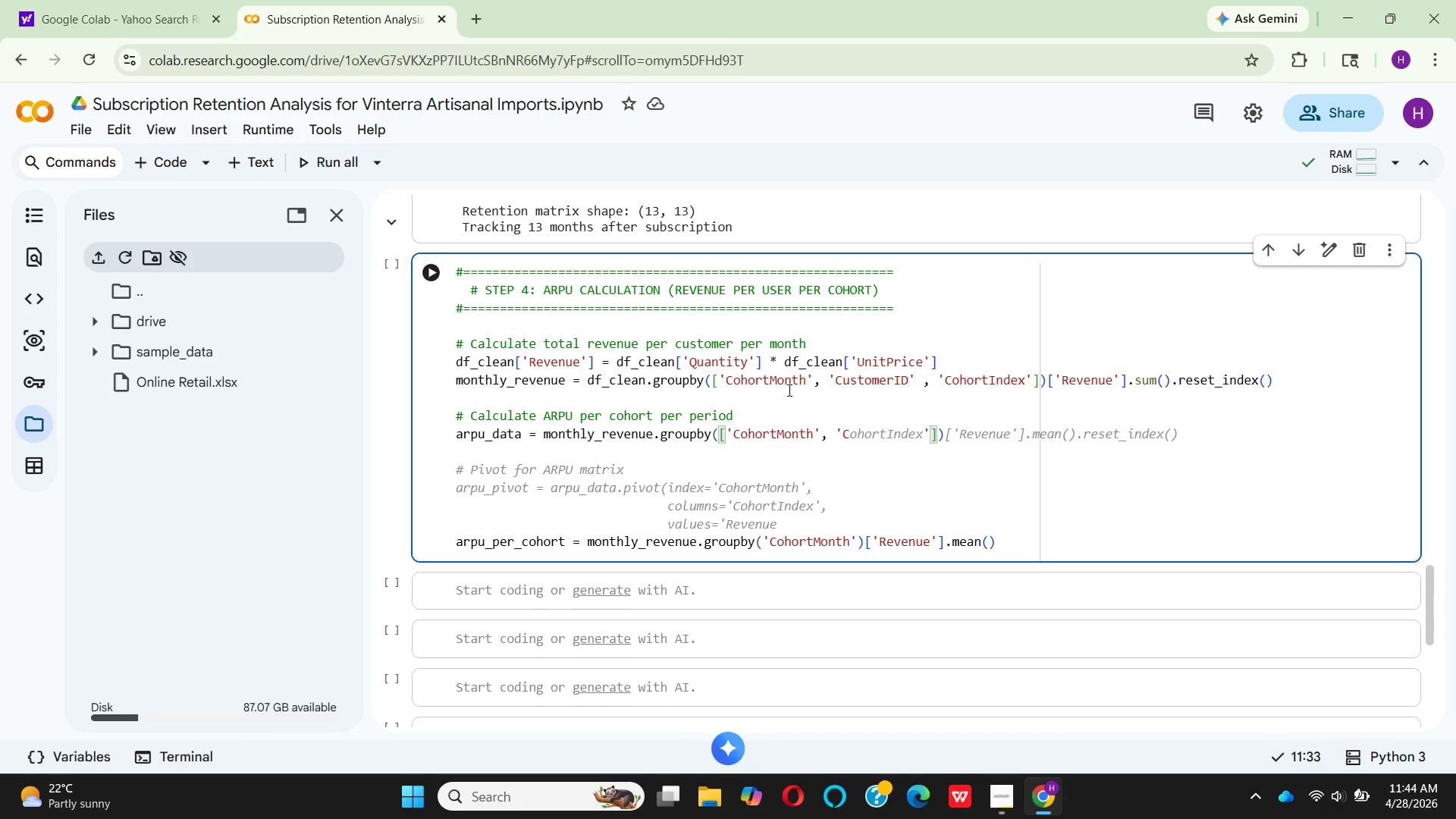 
wait(6.94)
 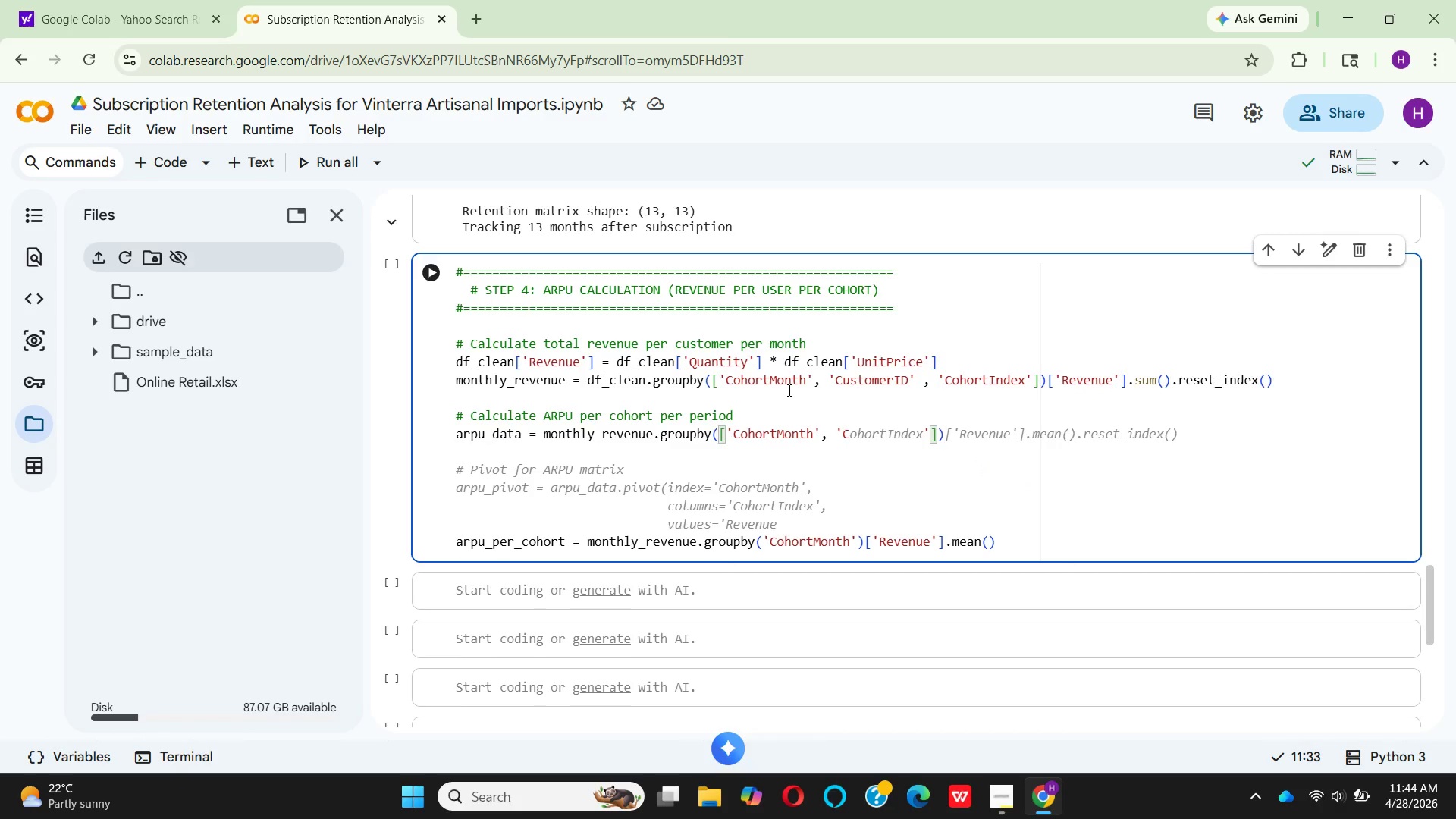 
key(O)
 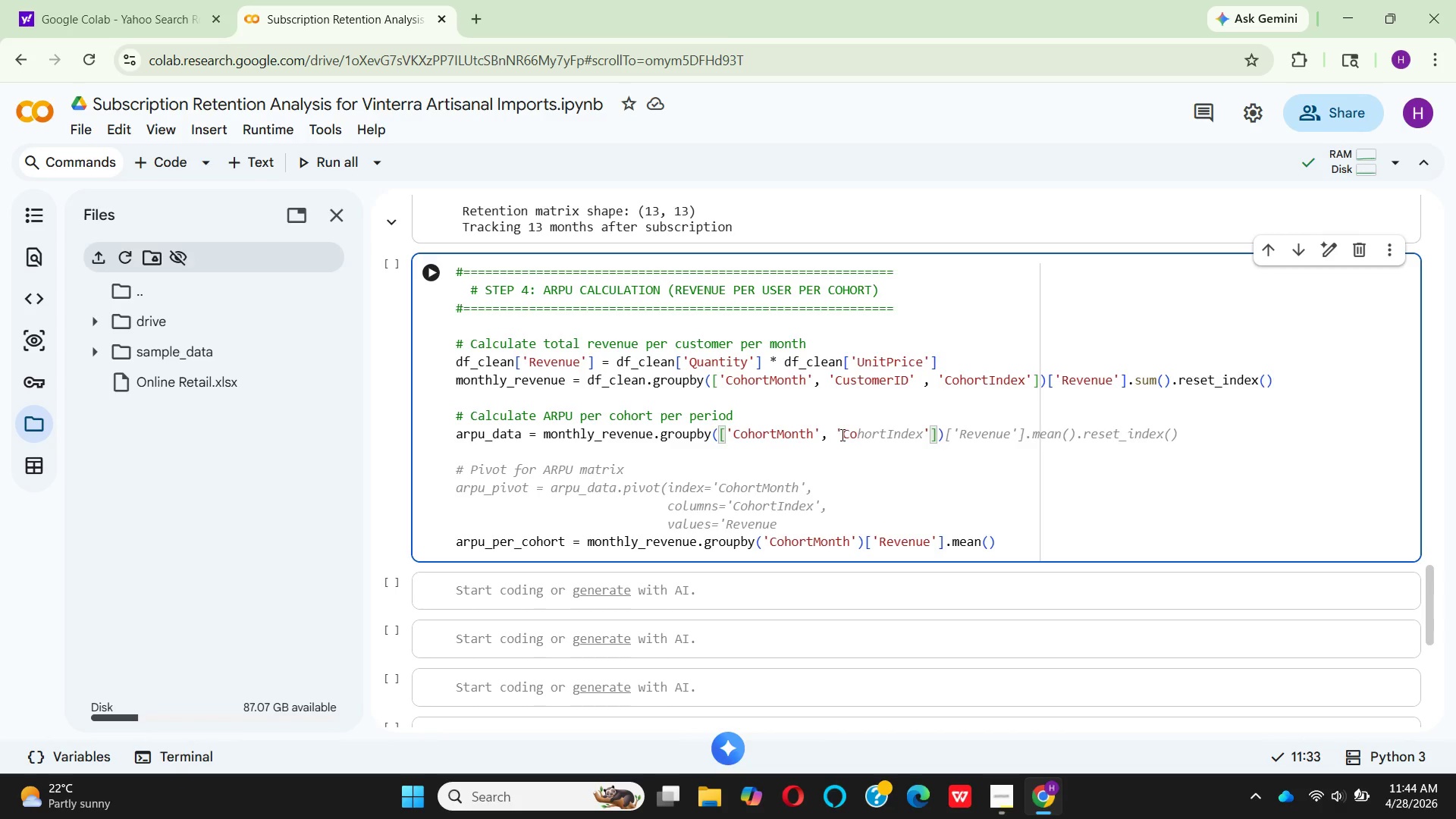 
wait(7.77)
 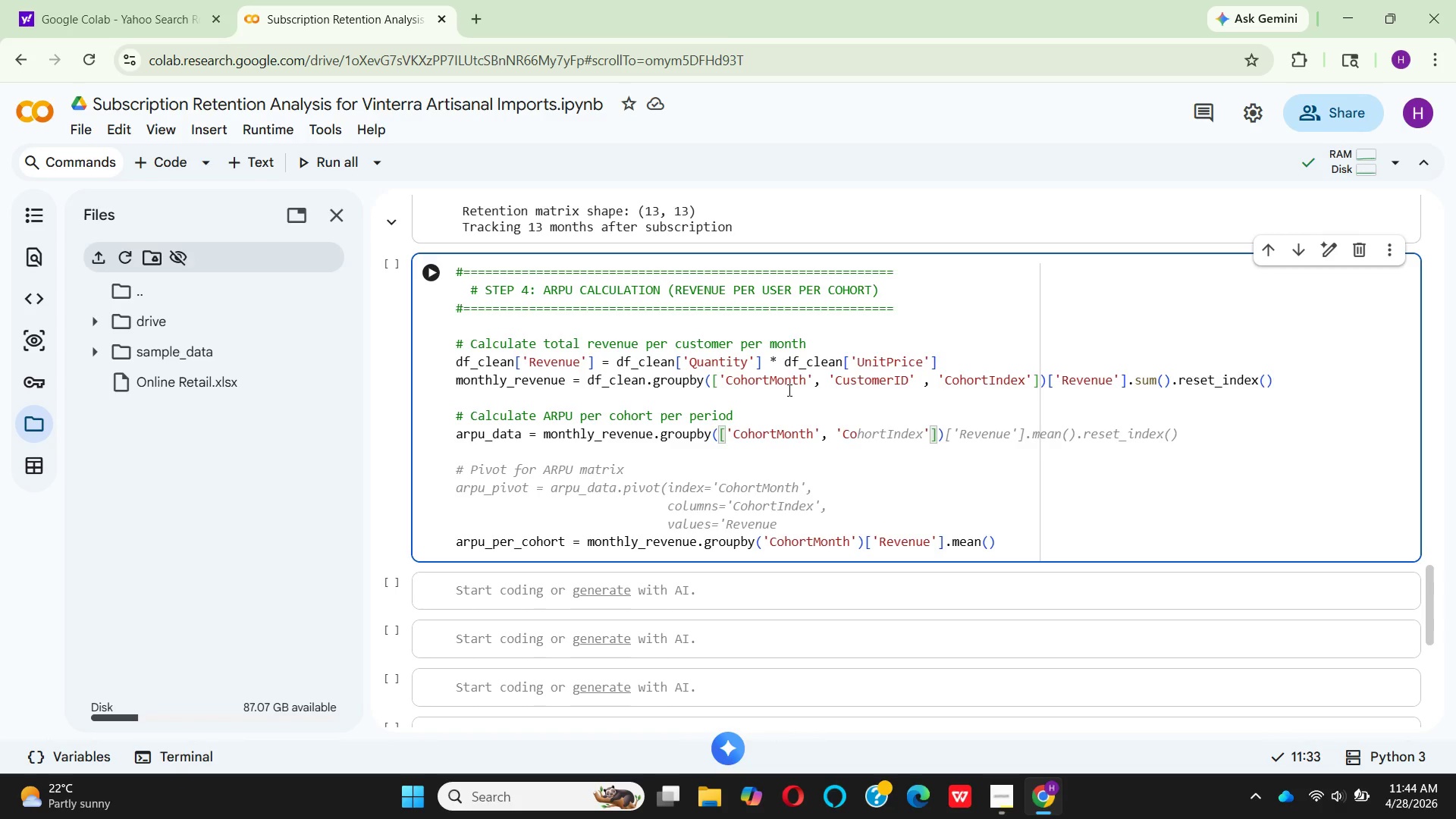 
left_click([937, 406])
 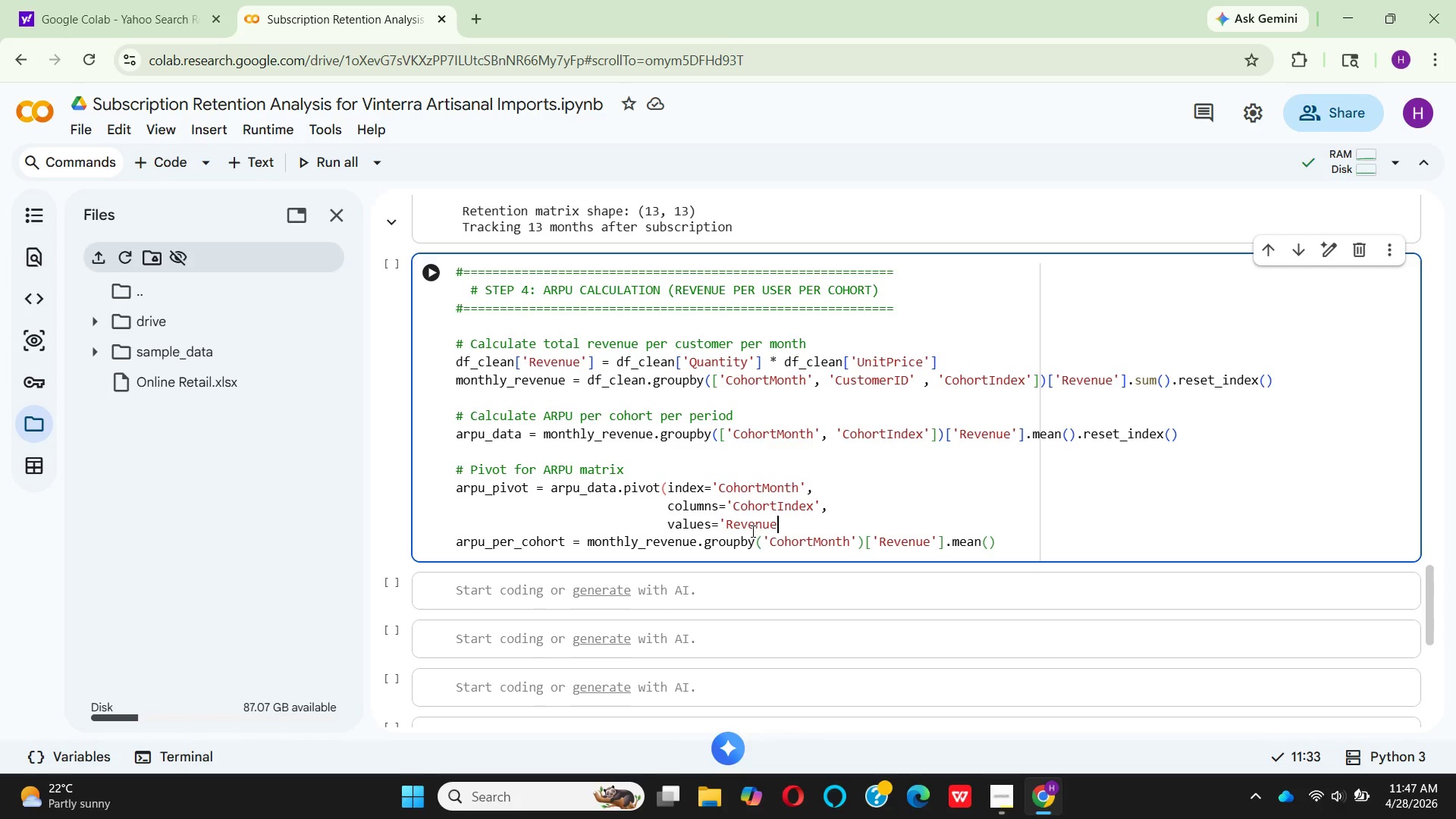 
wait(178.67)
 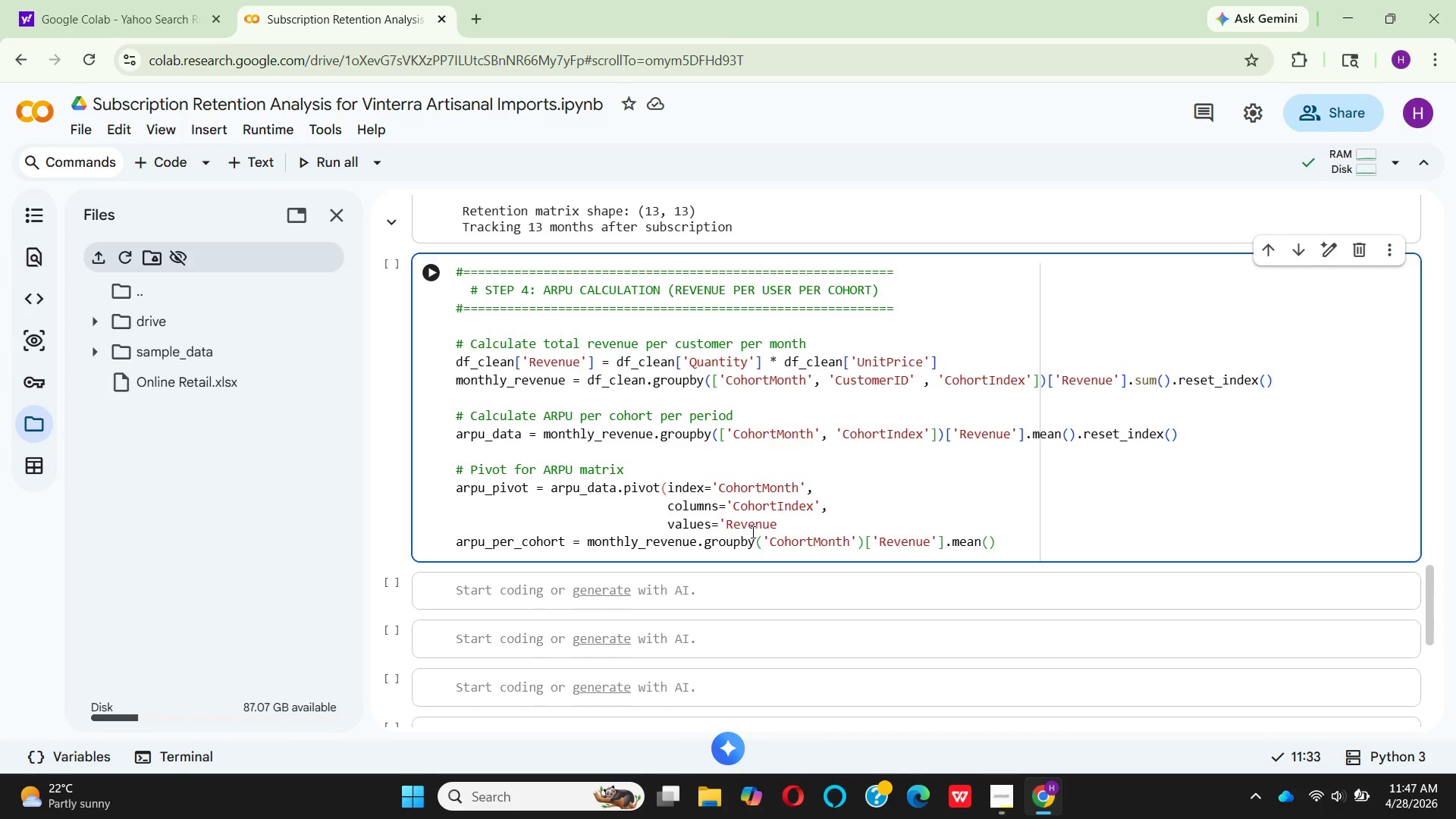 
key(Shift+0)
 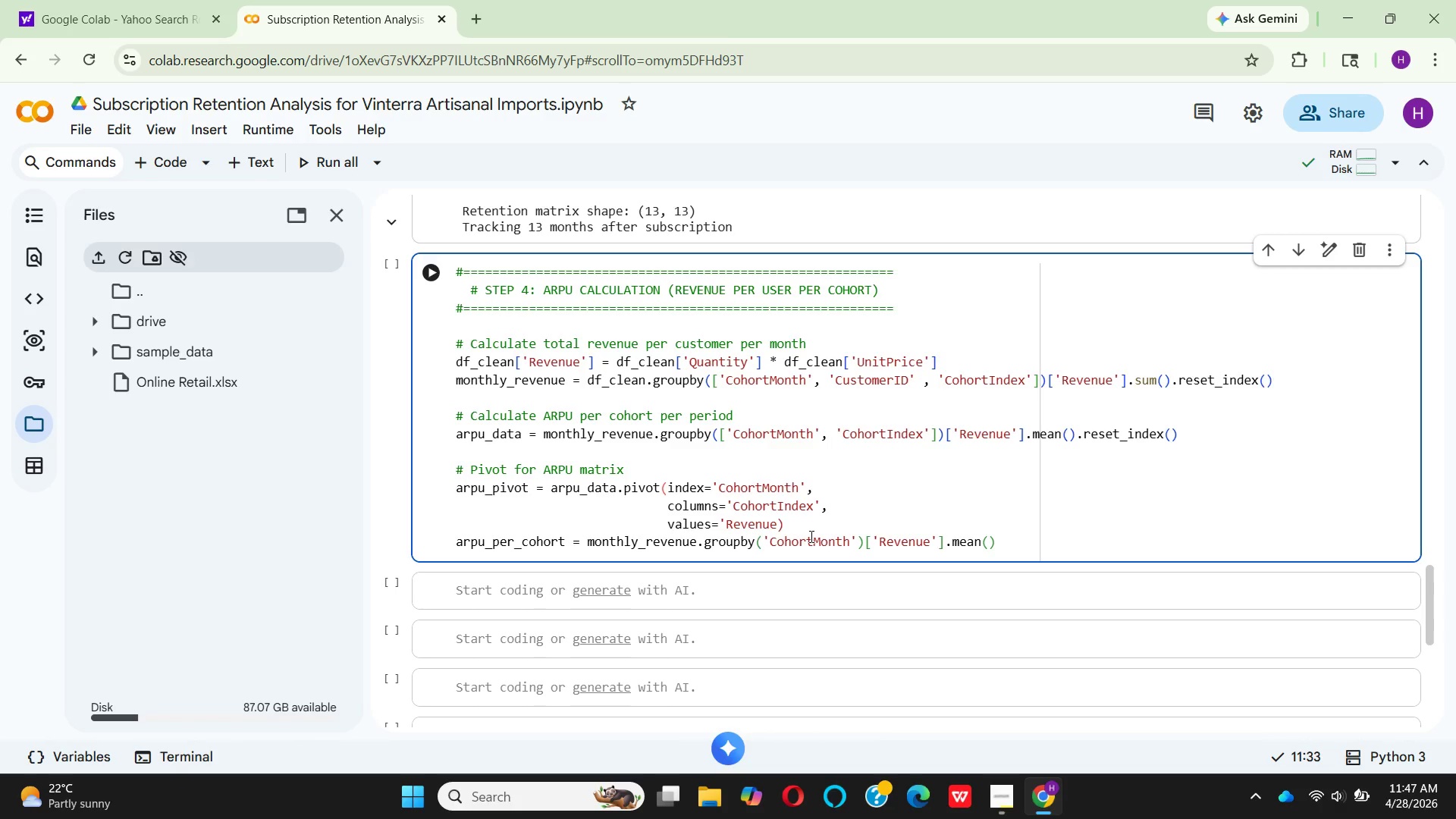 
key(ArrowLeft)
 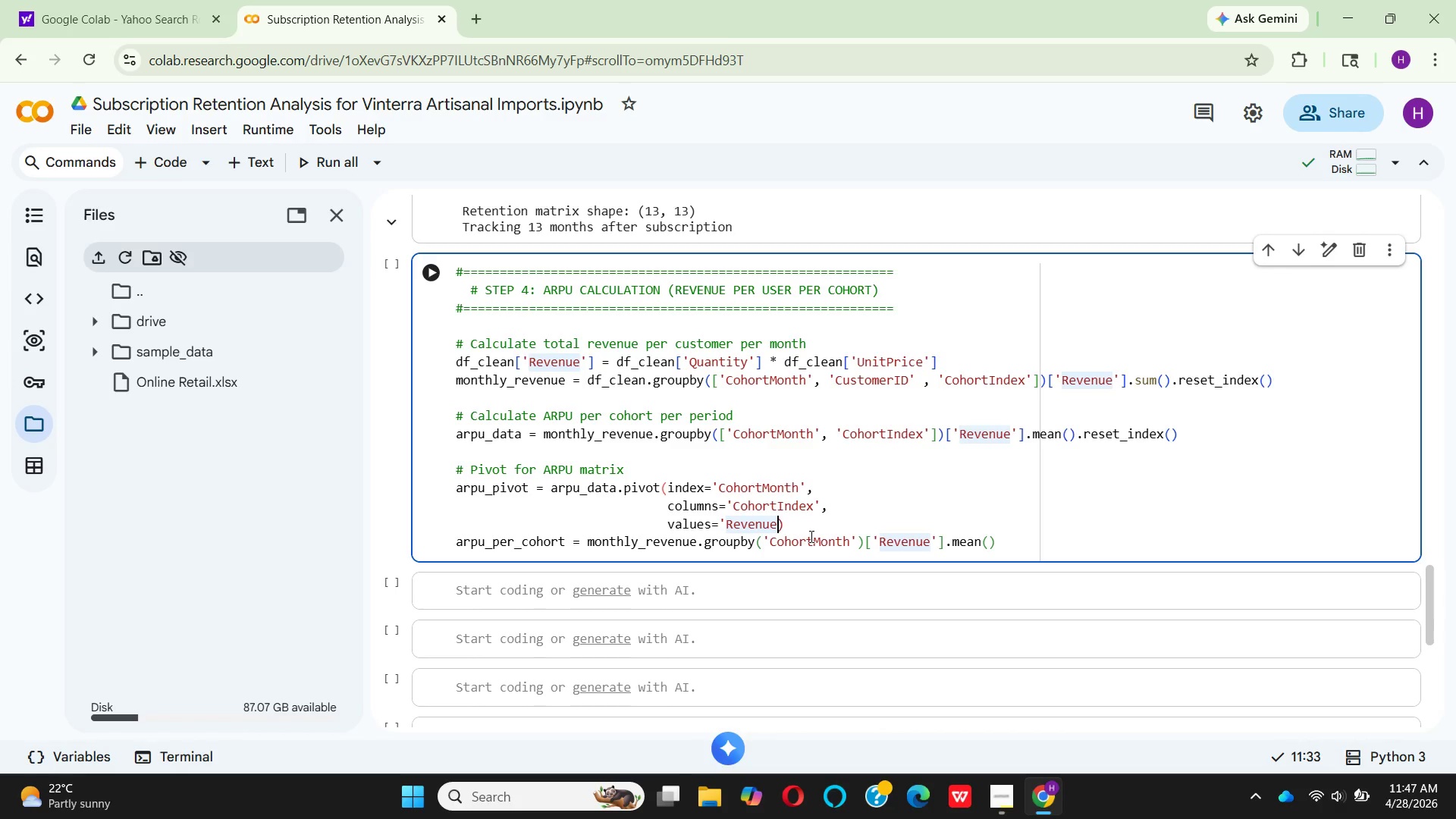 
key(Quote)
 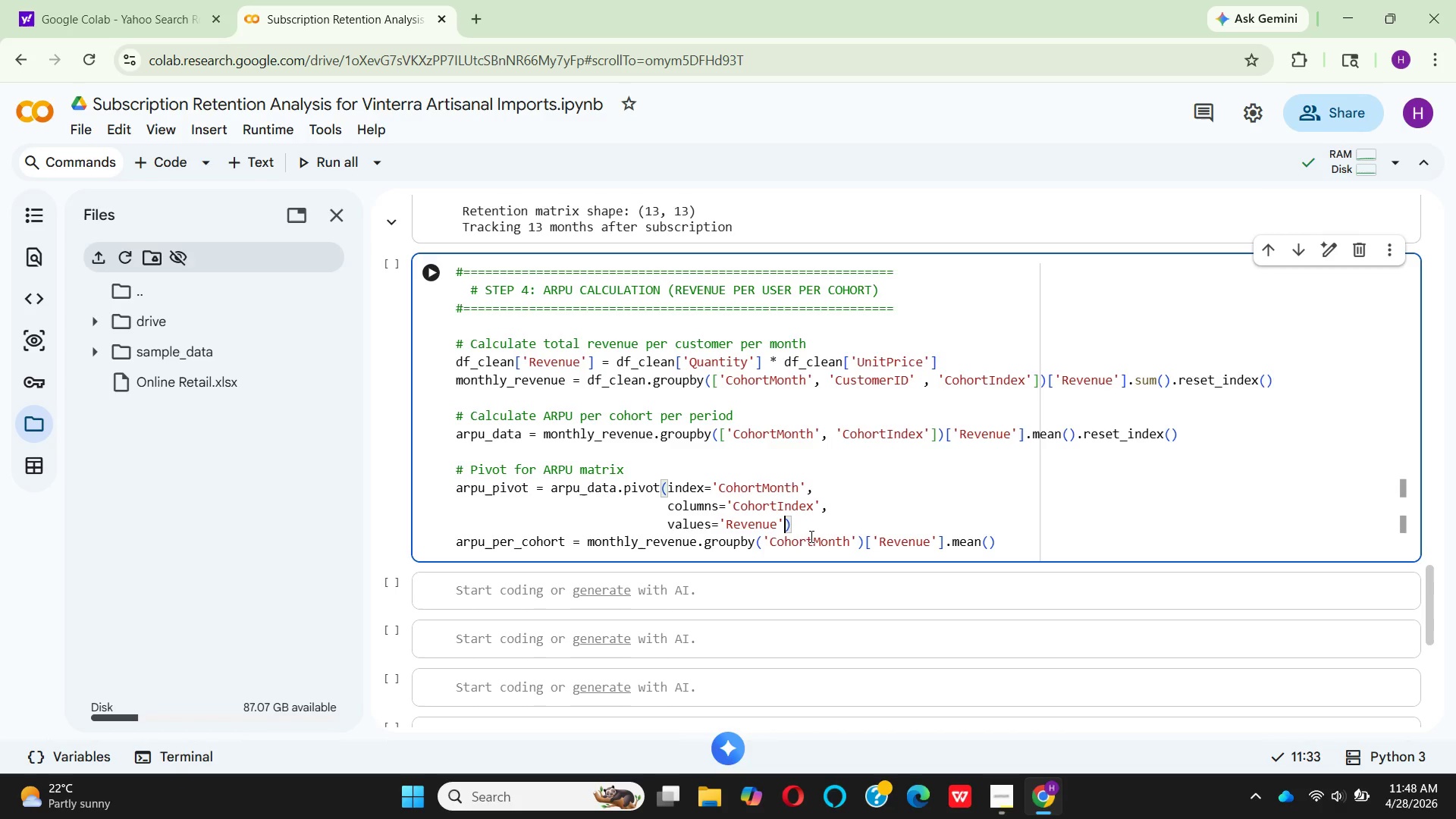 
wait(10.19)
 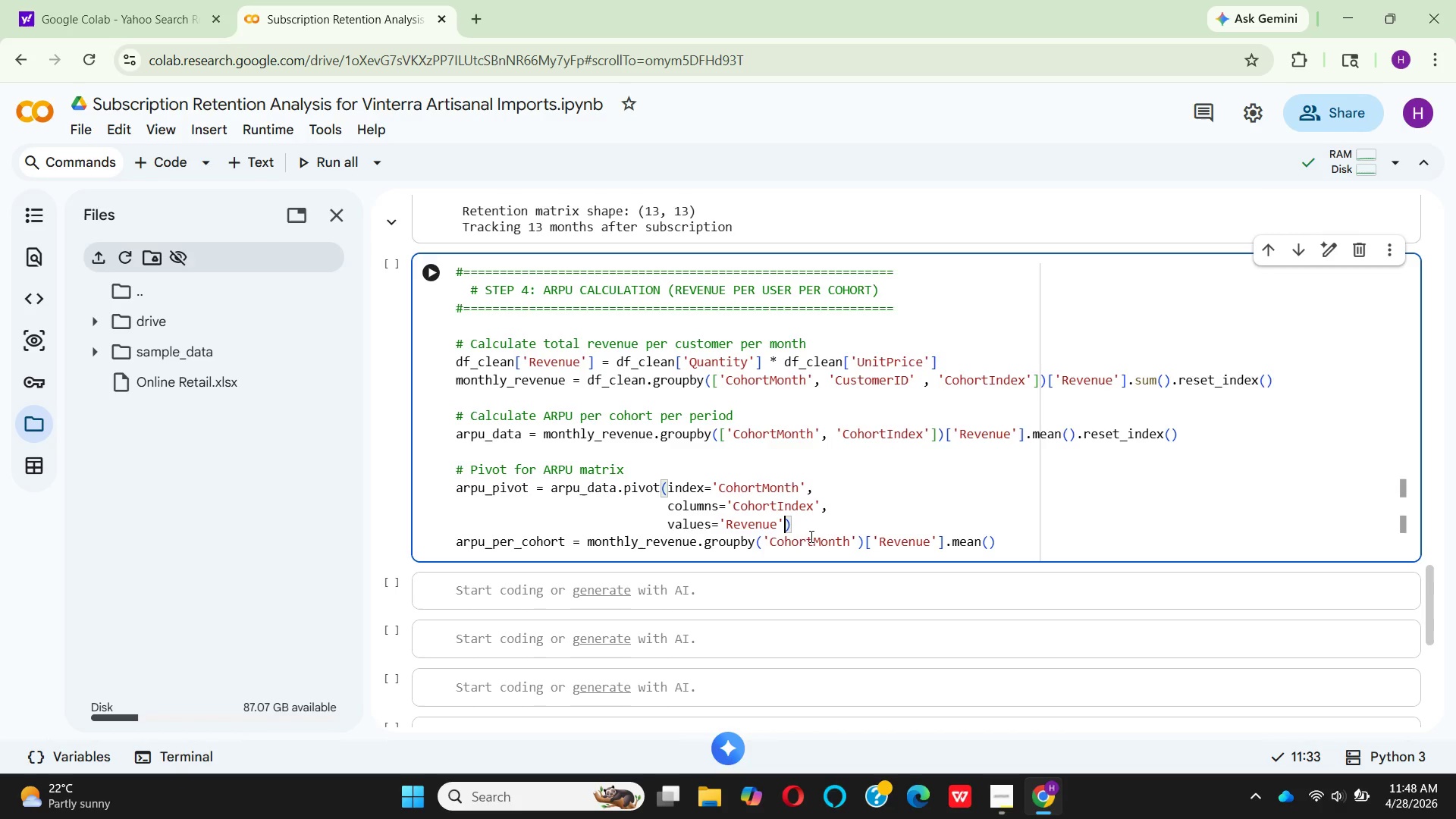 
mouse_move([857, 567])
 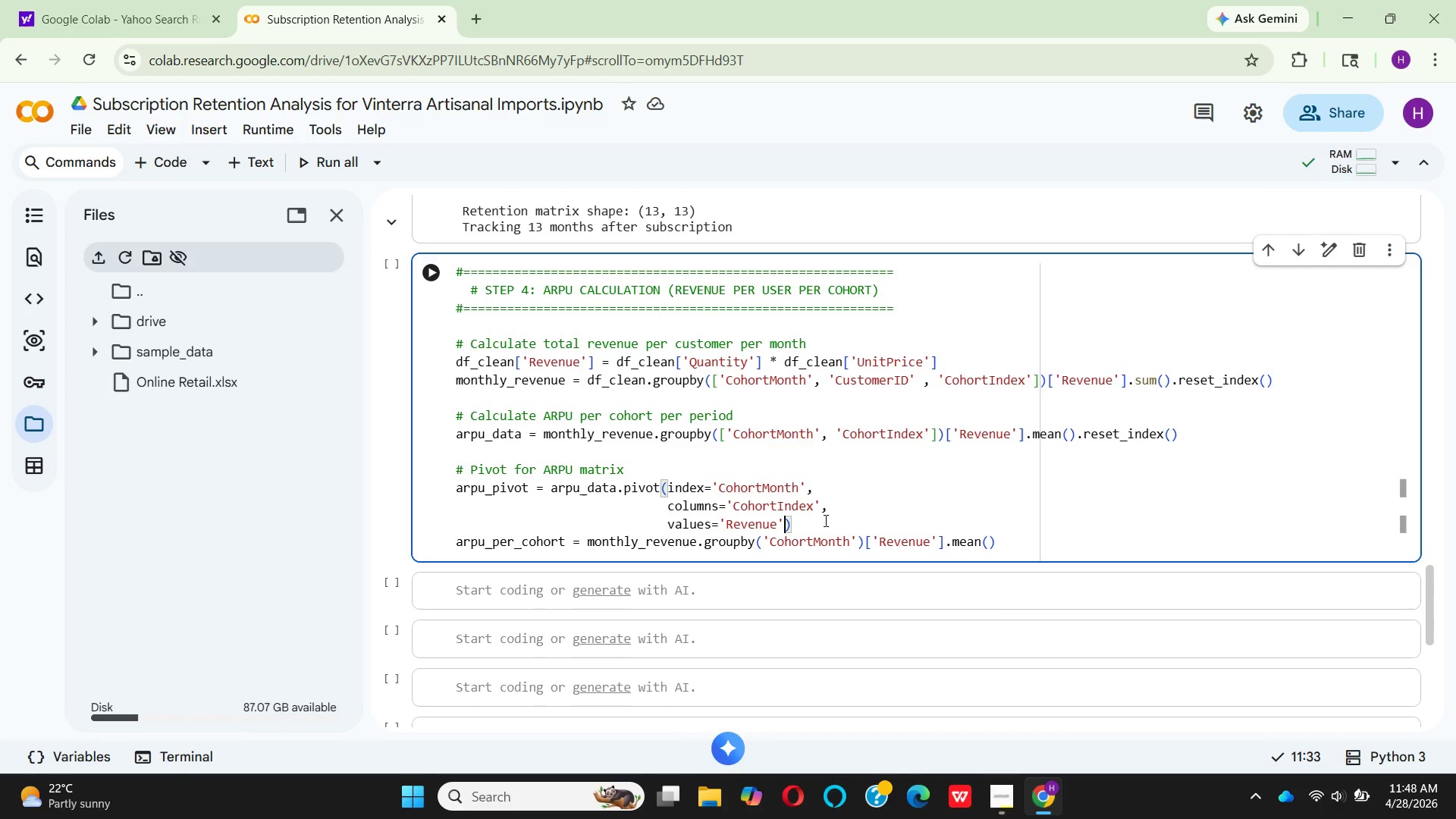 
wait(28.83)
 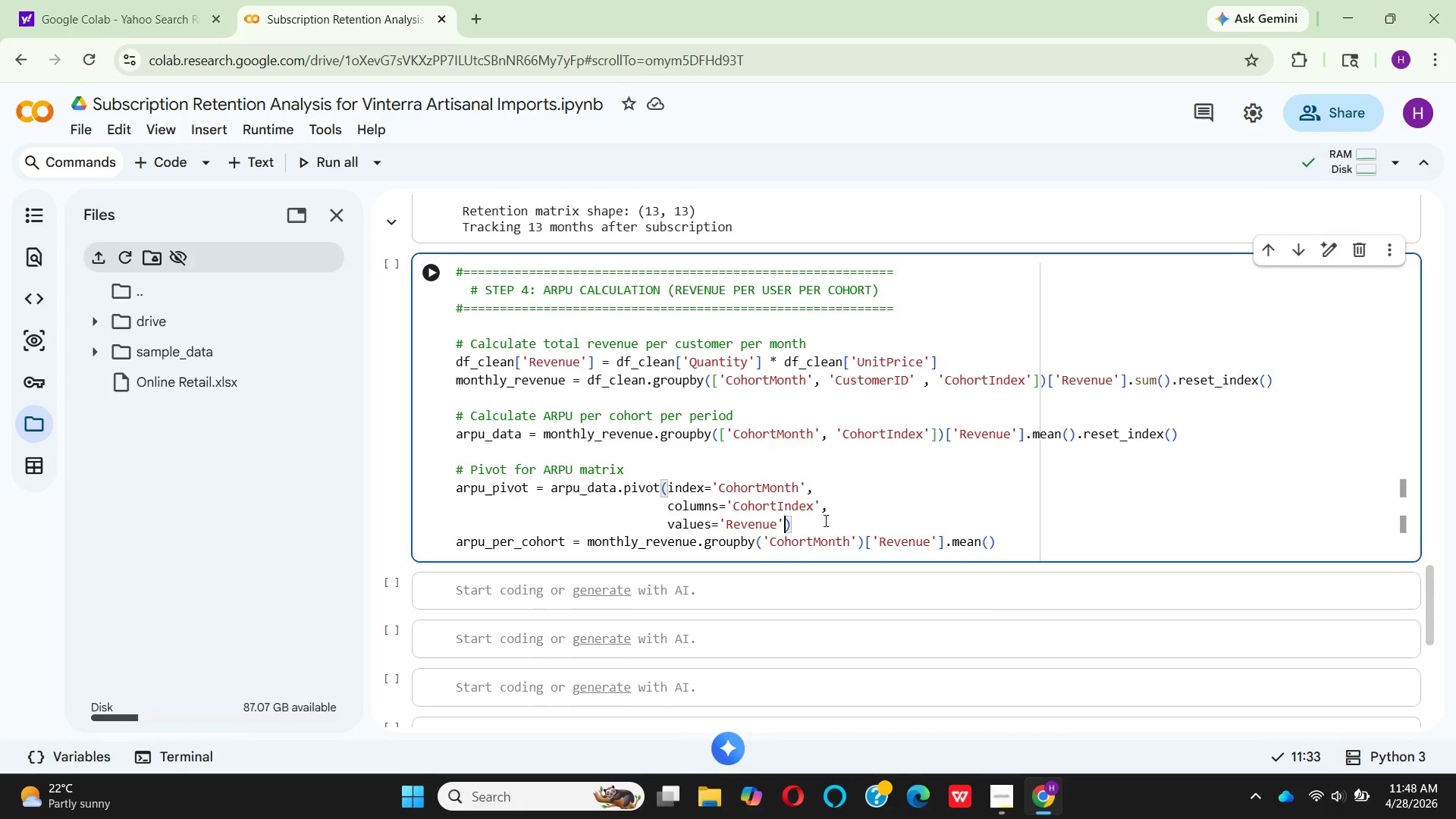 
scroll: coordinate [766, 546], scroll_direction: down, amount: 1.0
 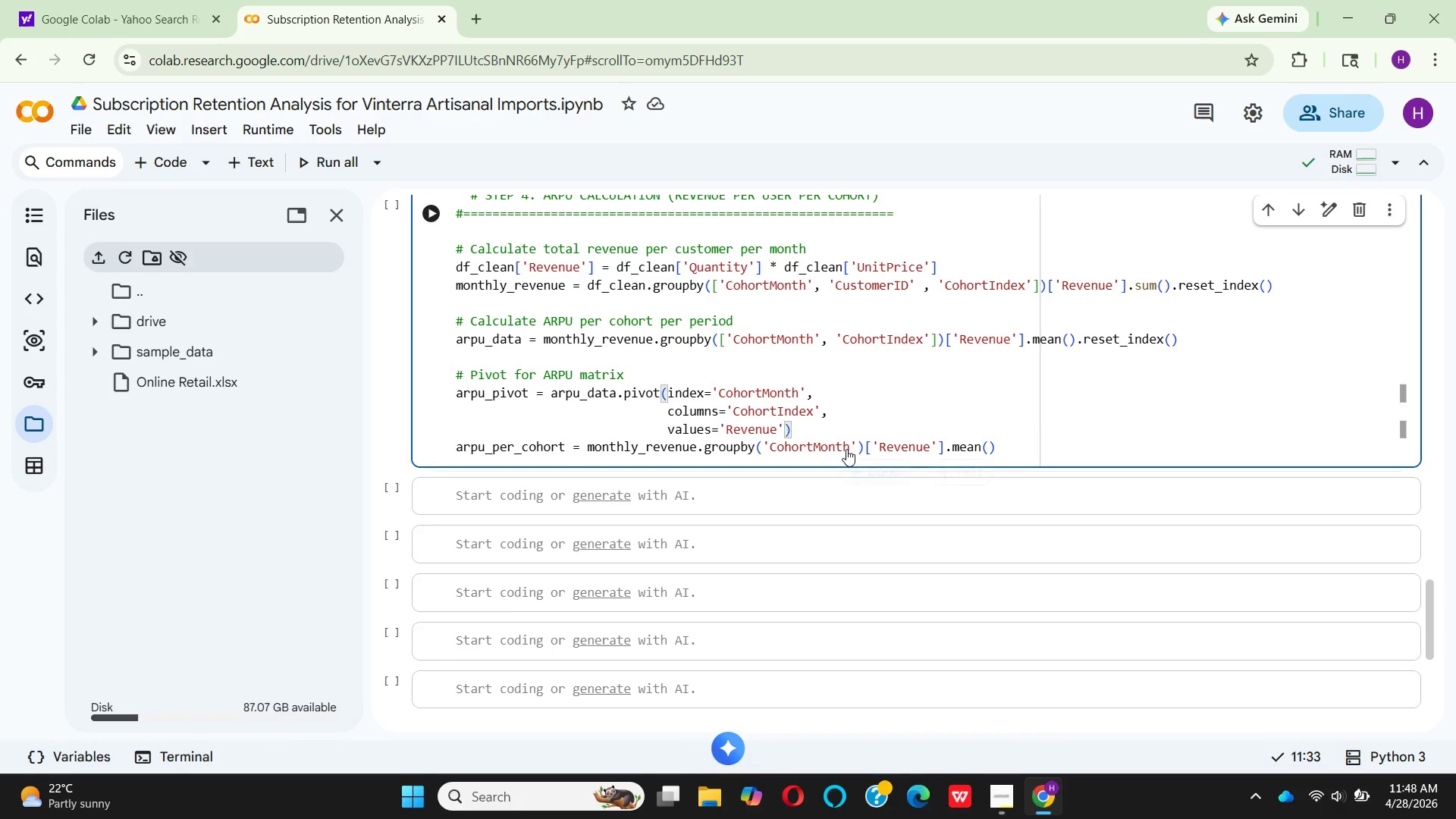 
mouse_move([837, 453])
 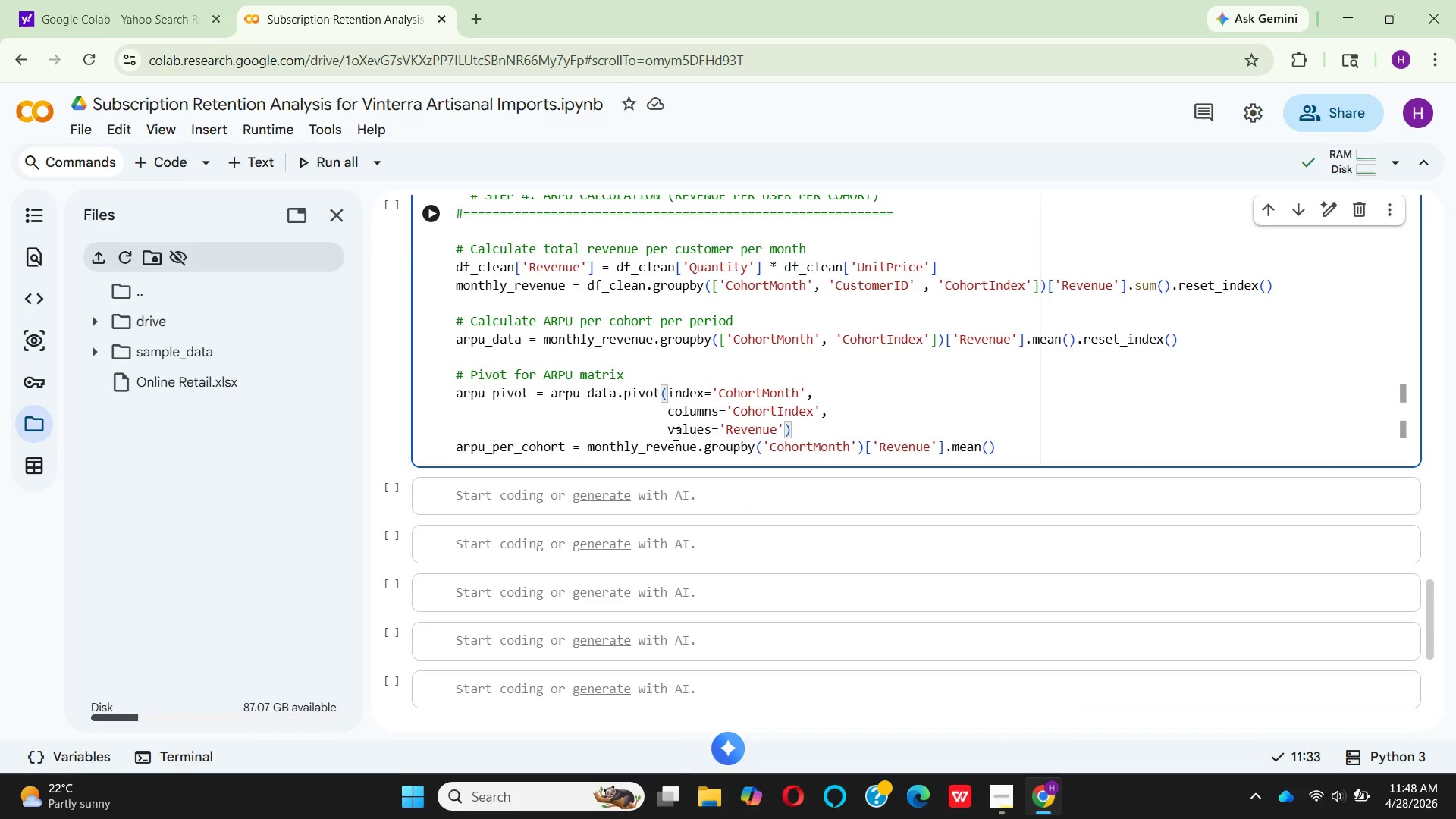 
left_click([669, 411])
 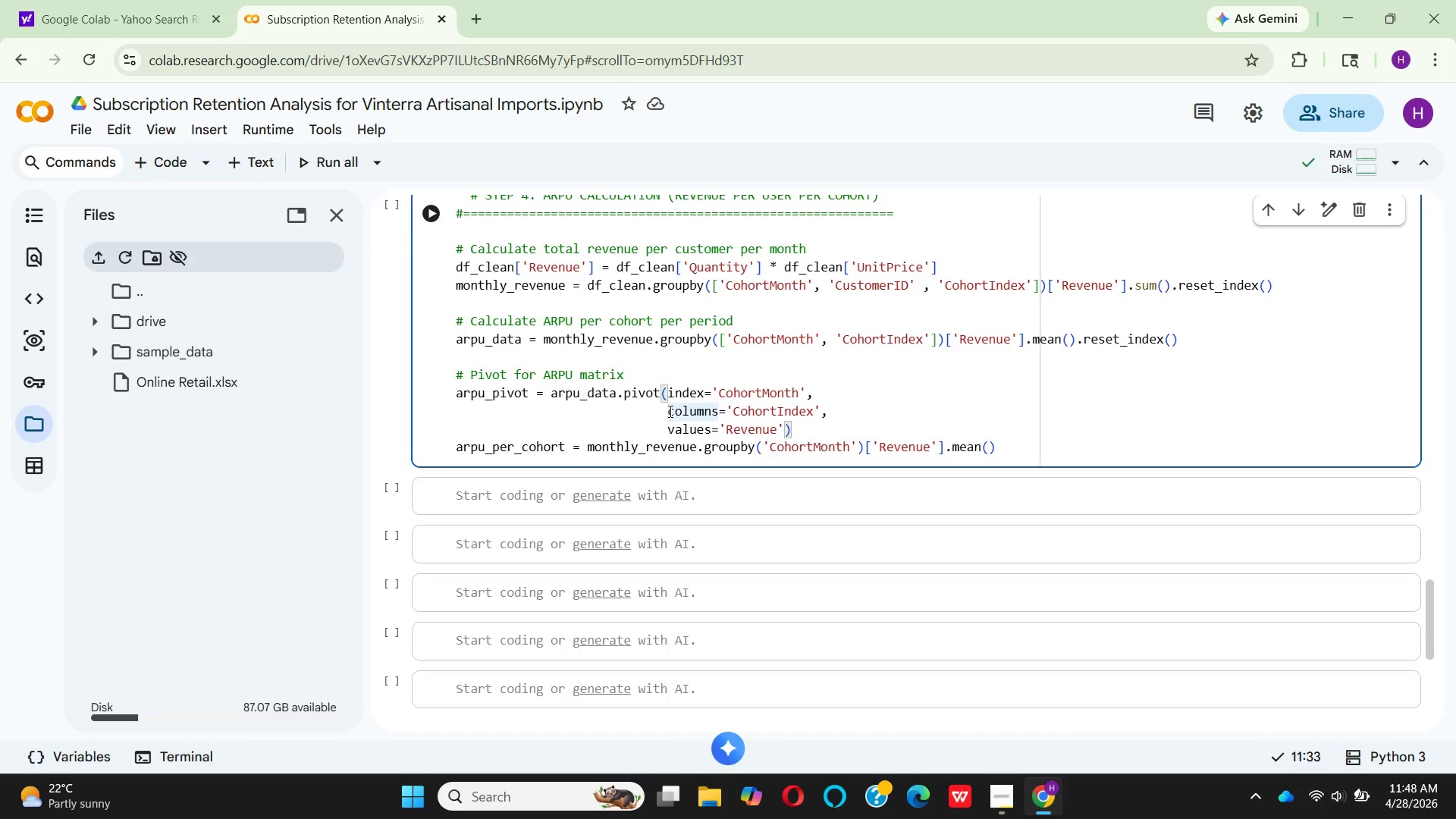 
key(Backspace)
 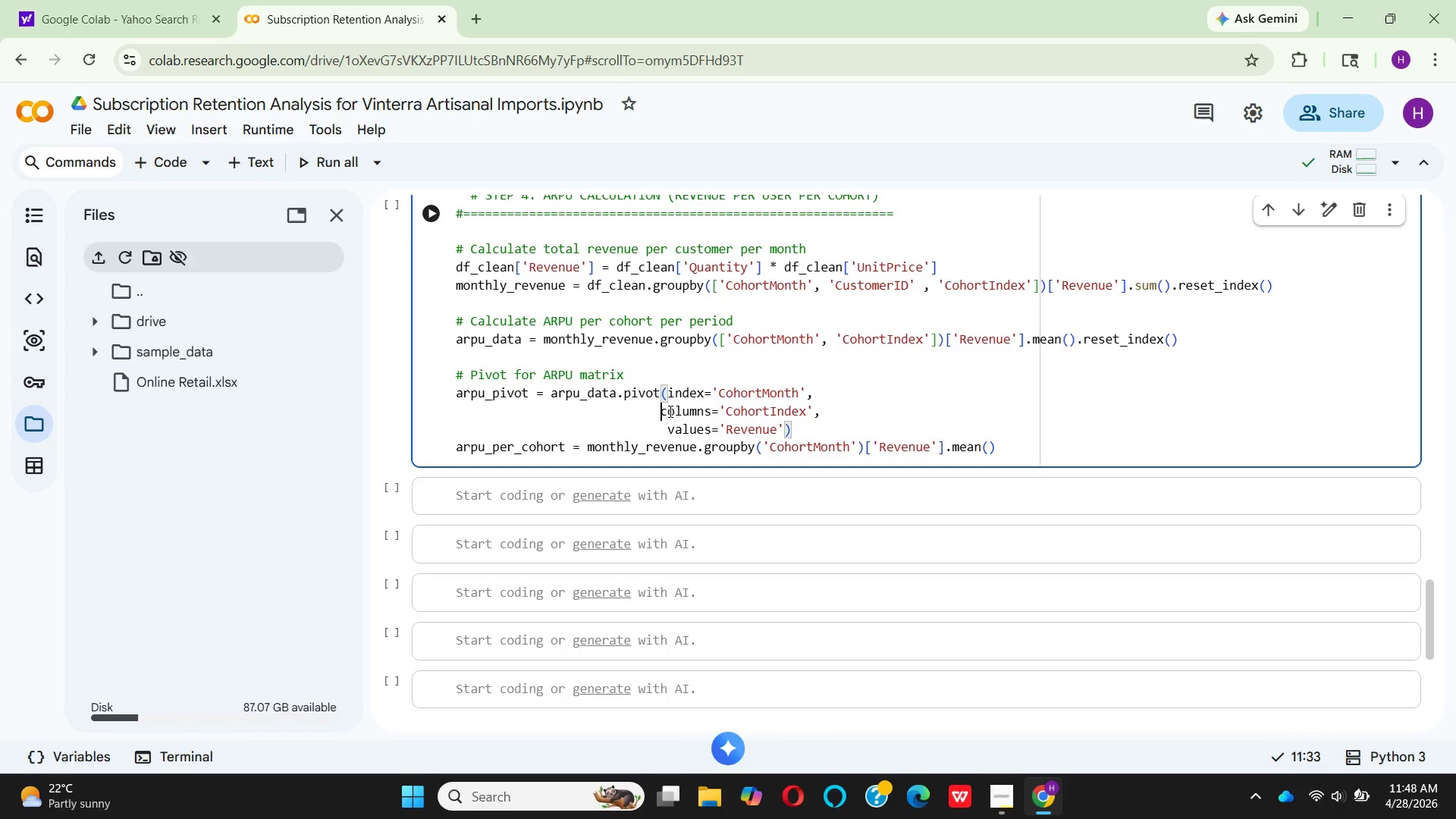 
key(Backspace)
 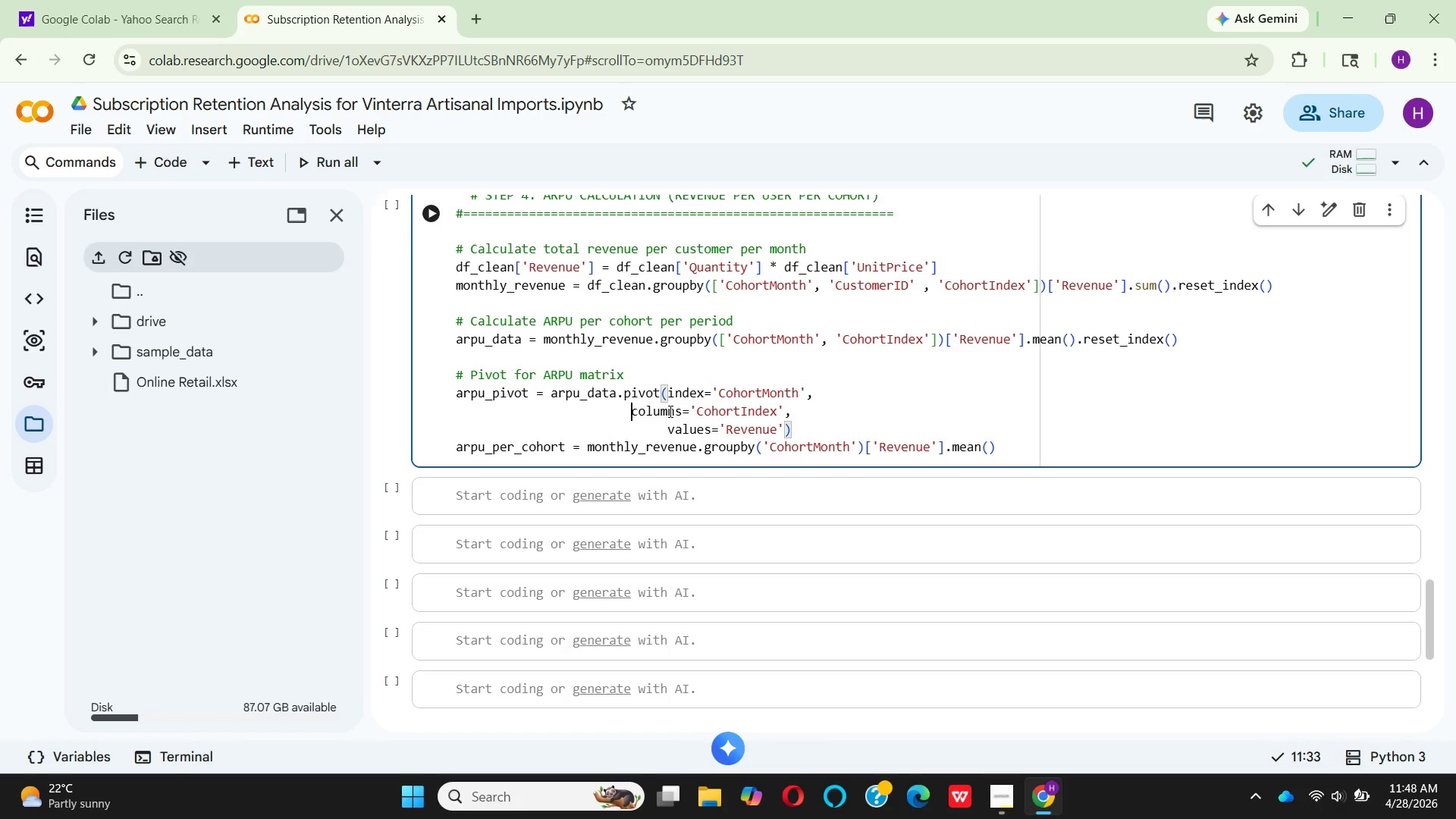 
key(Backspace)
 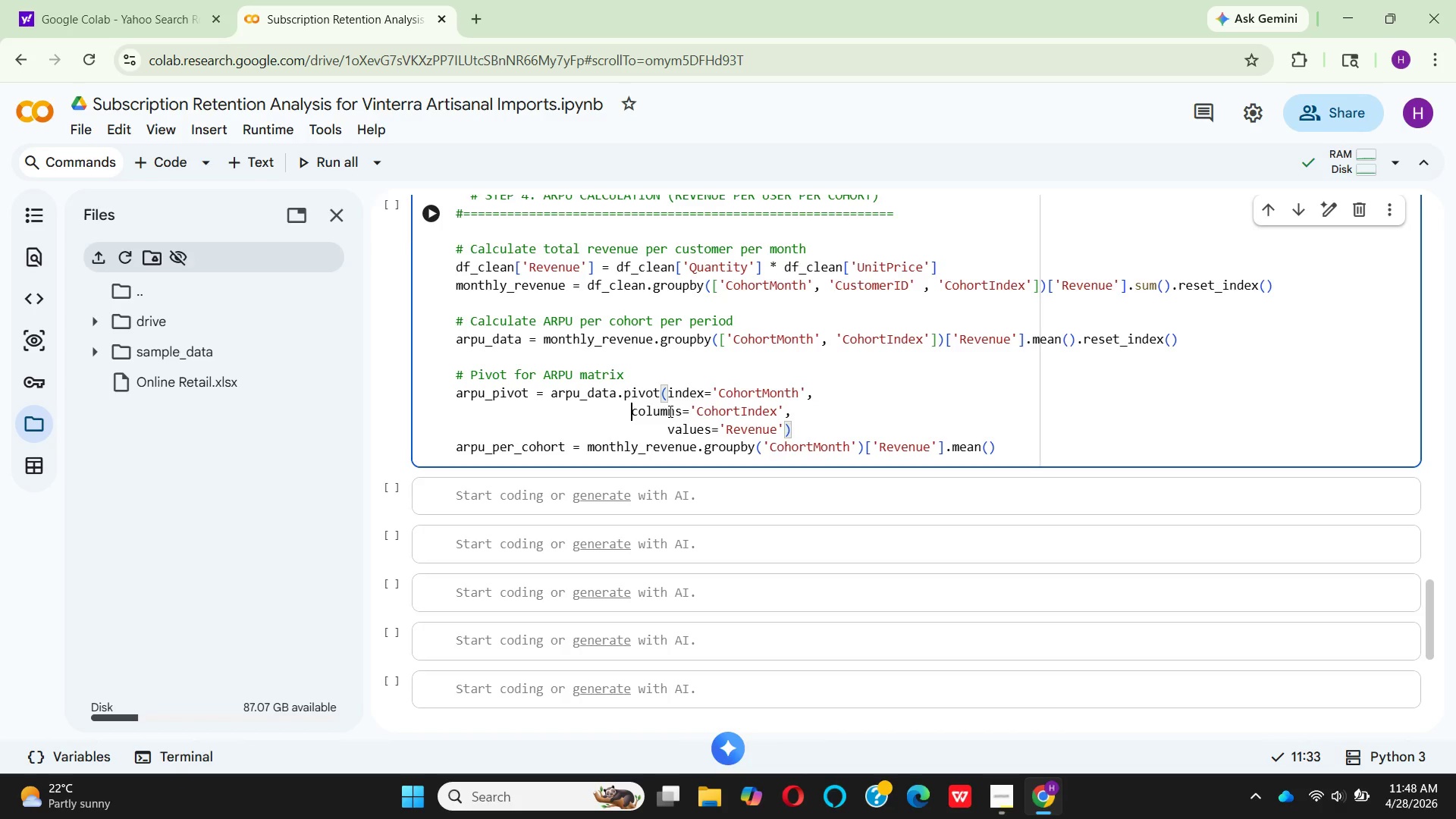 
key(Backspace)
 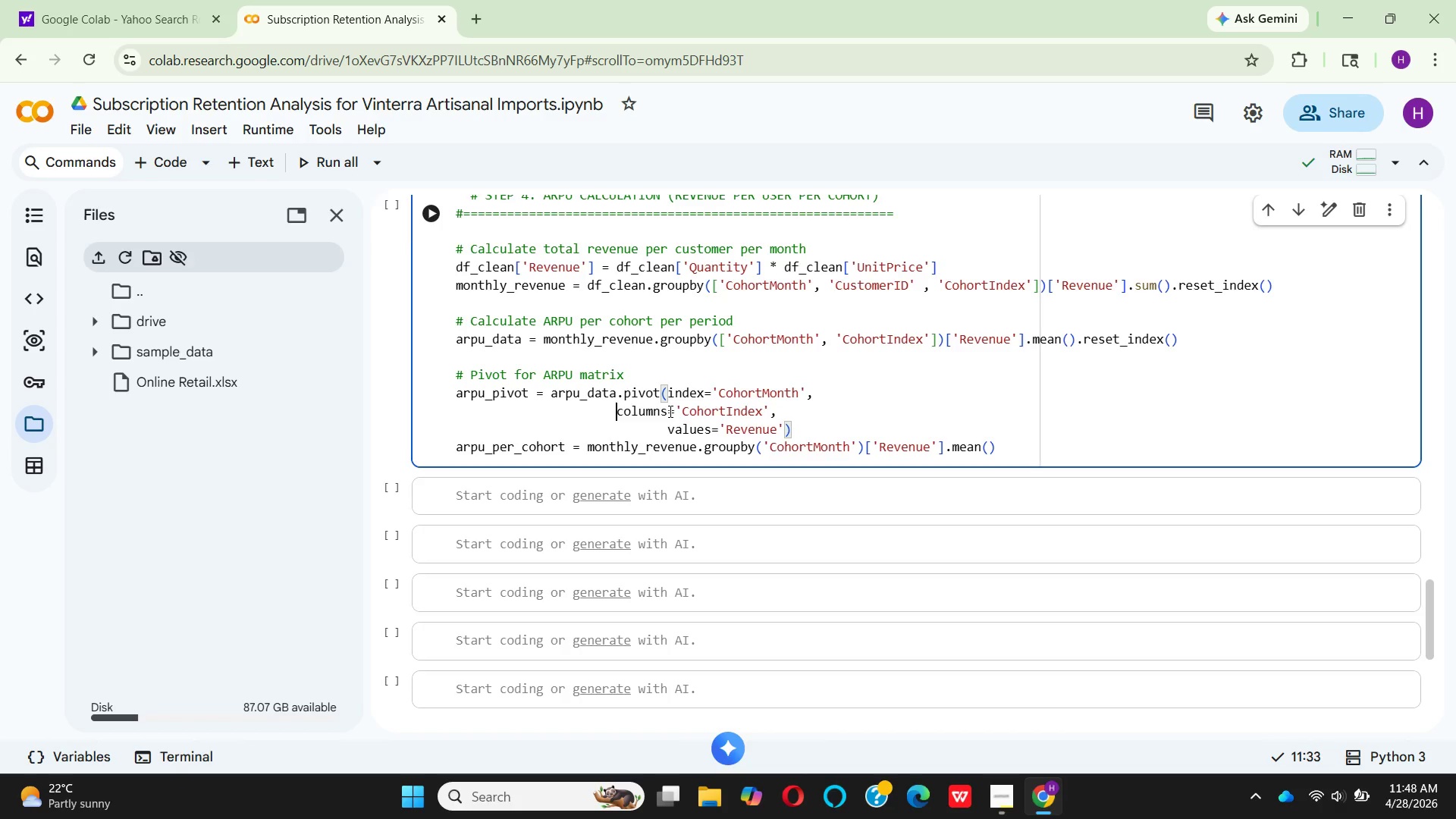 
key(Backspace)
 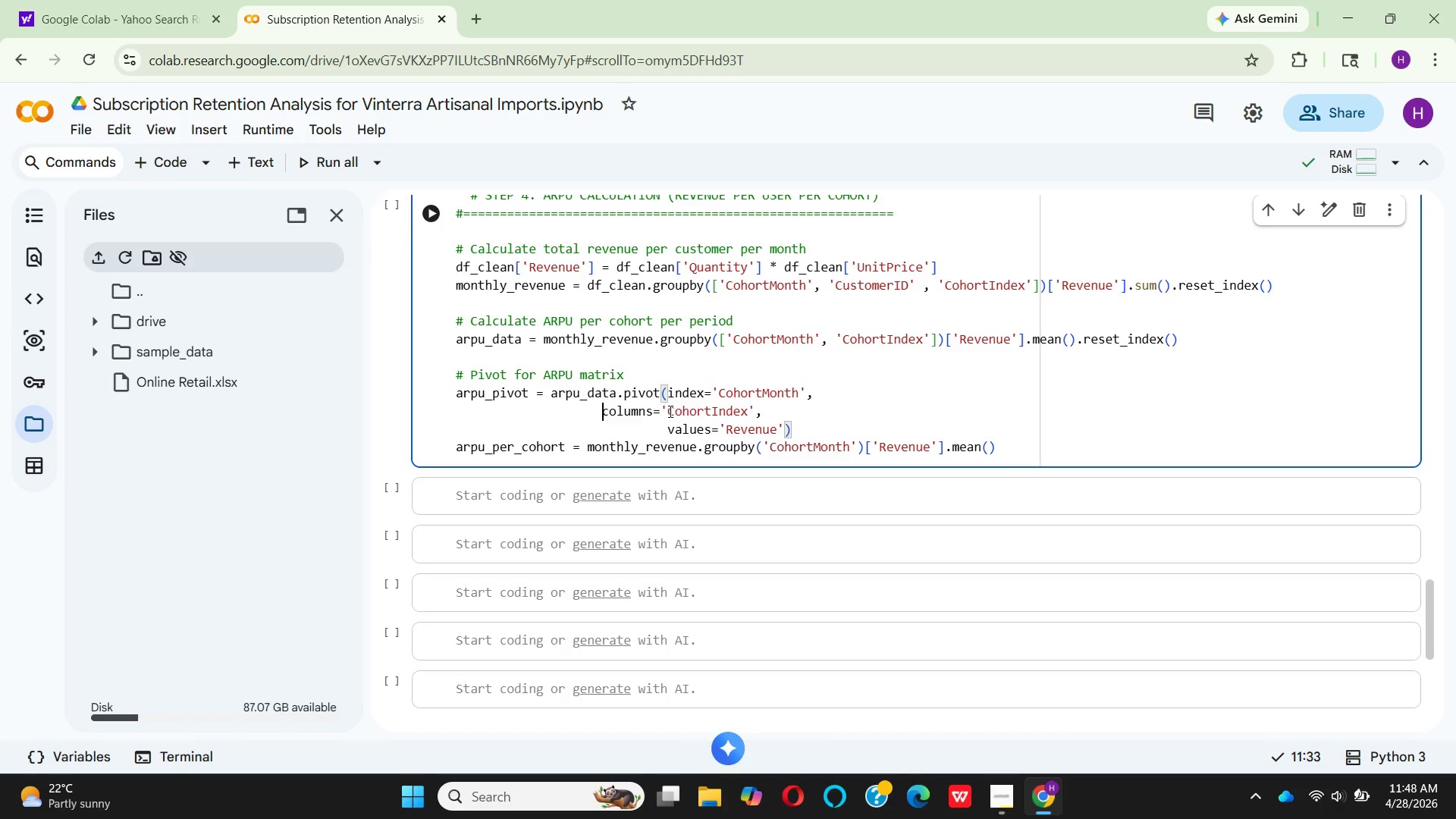 
key(Backspace)
 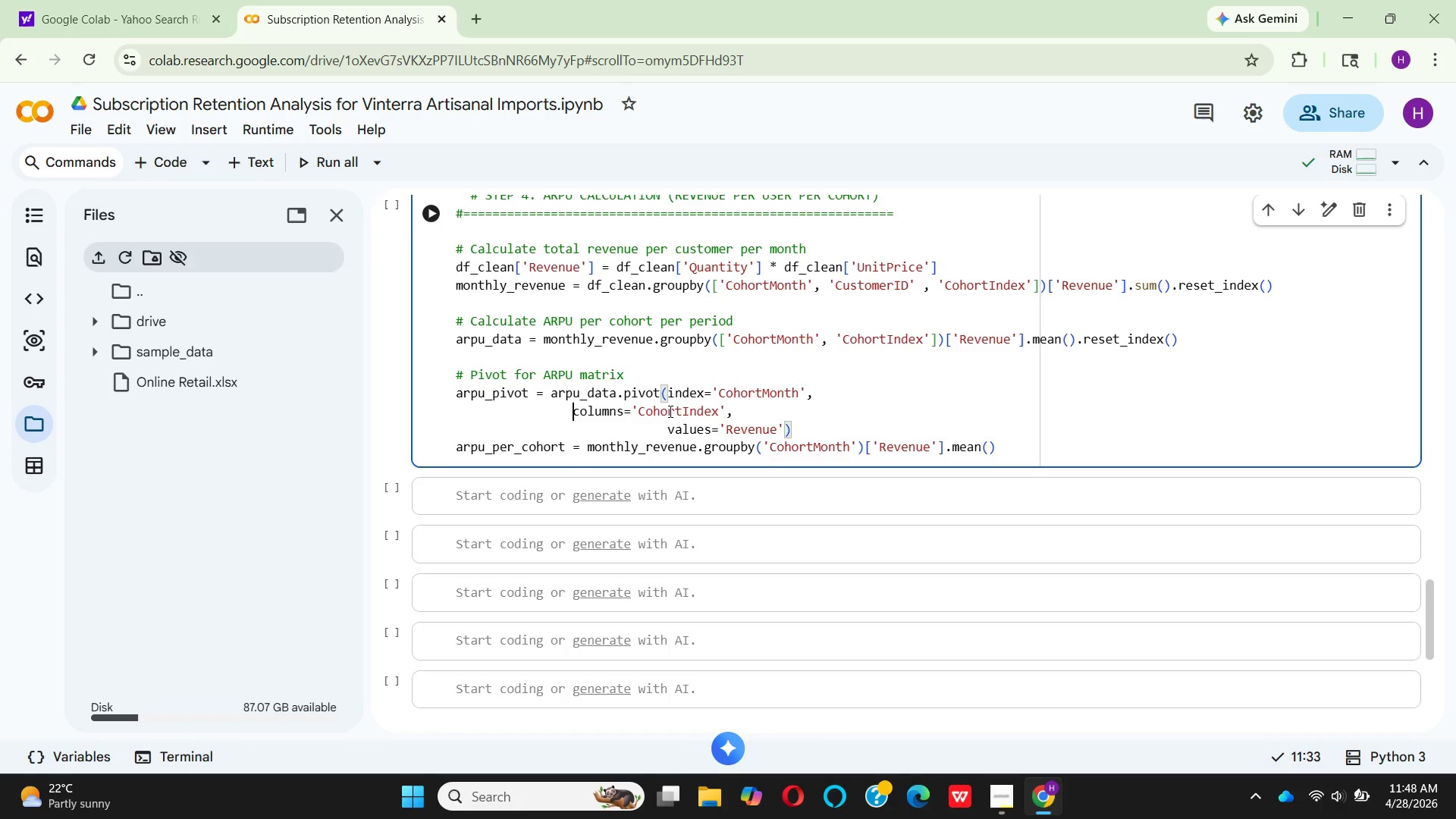 
key(Backspace)
 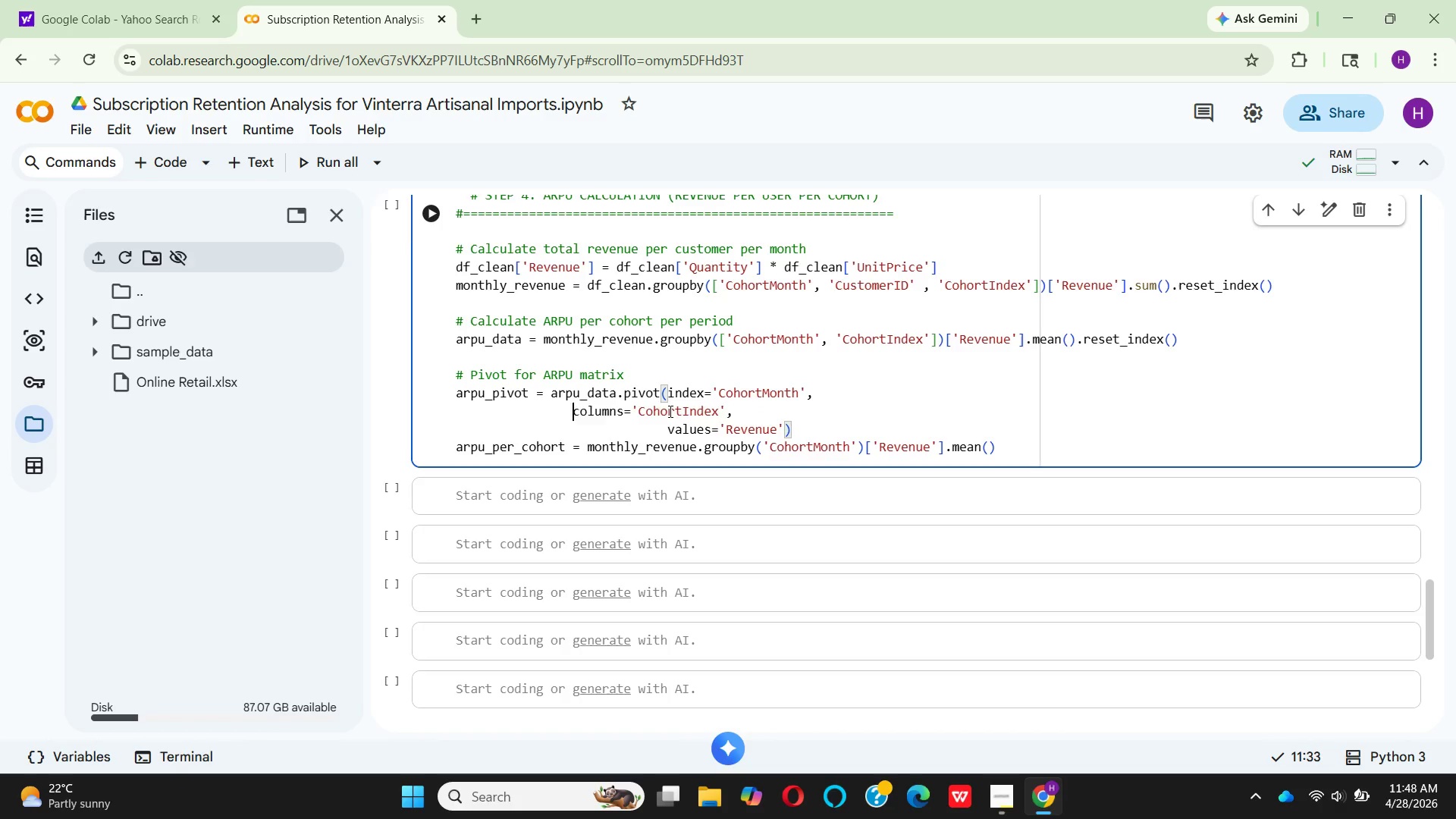 
key(Backspace)
 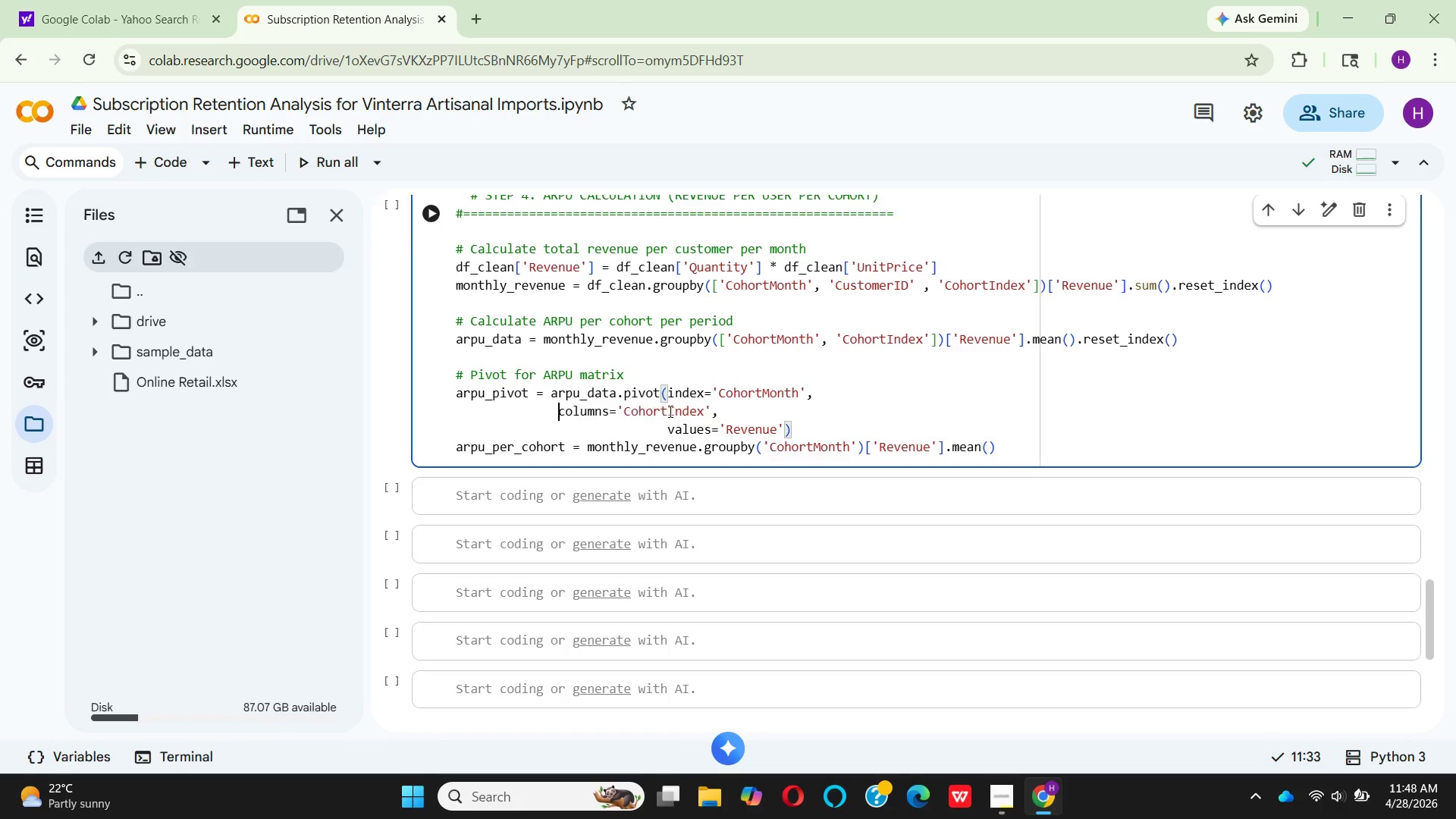 
key(Backspace)
 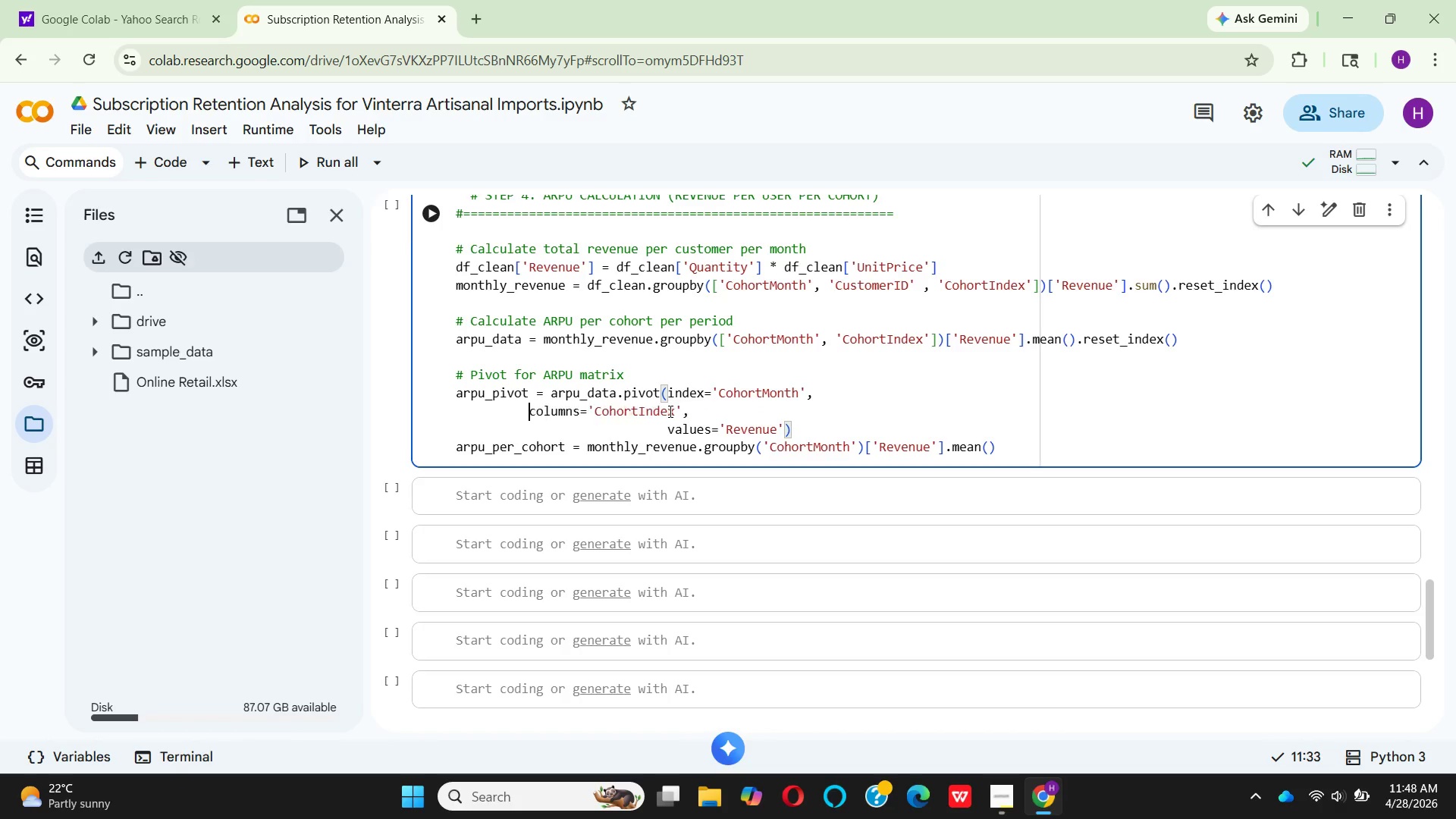 
key(Backspace)
 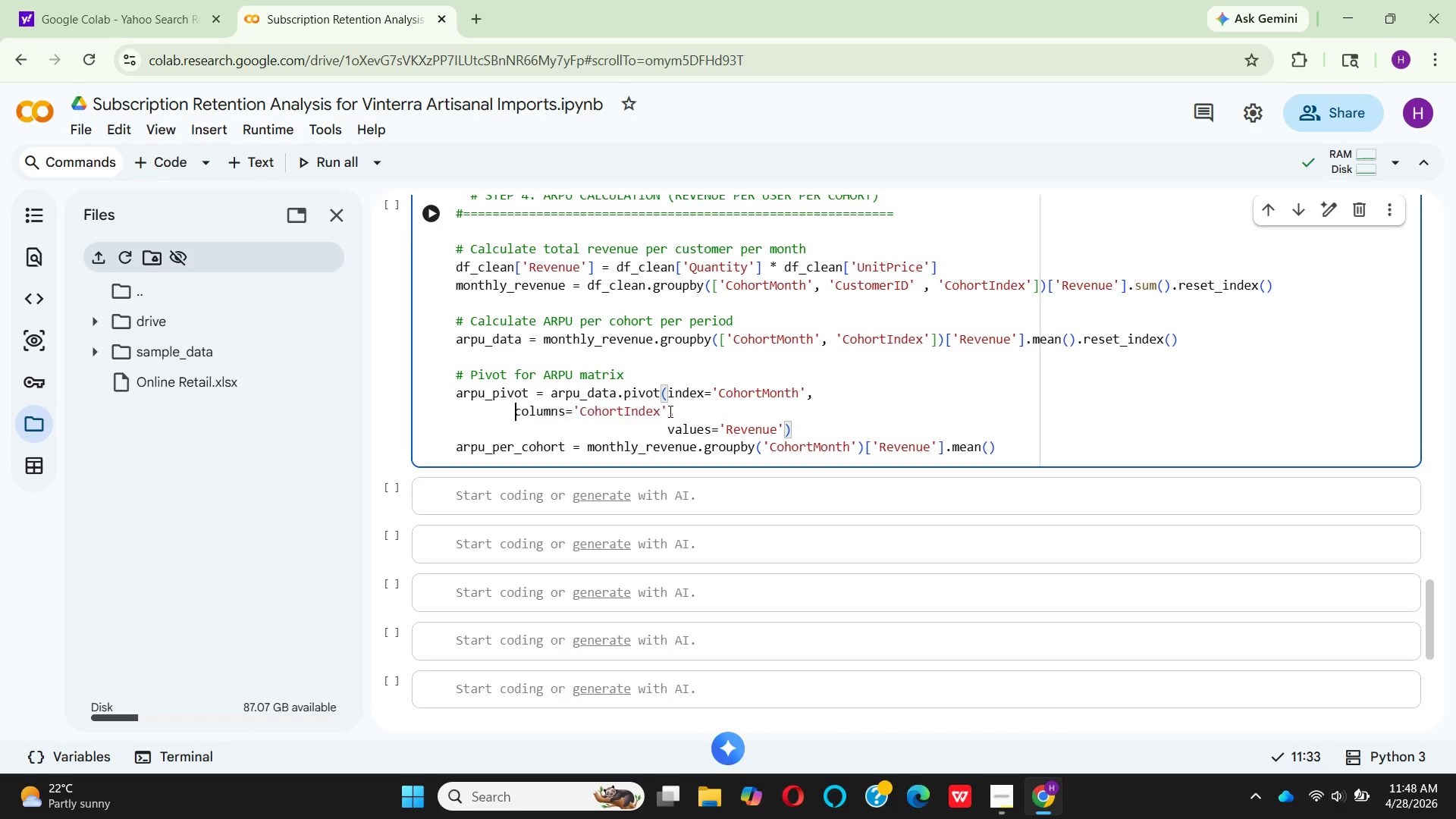 
key(Backspace)
 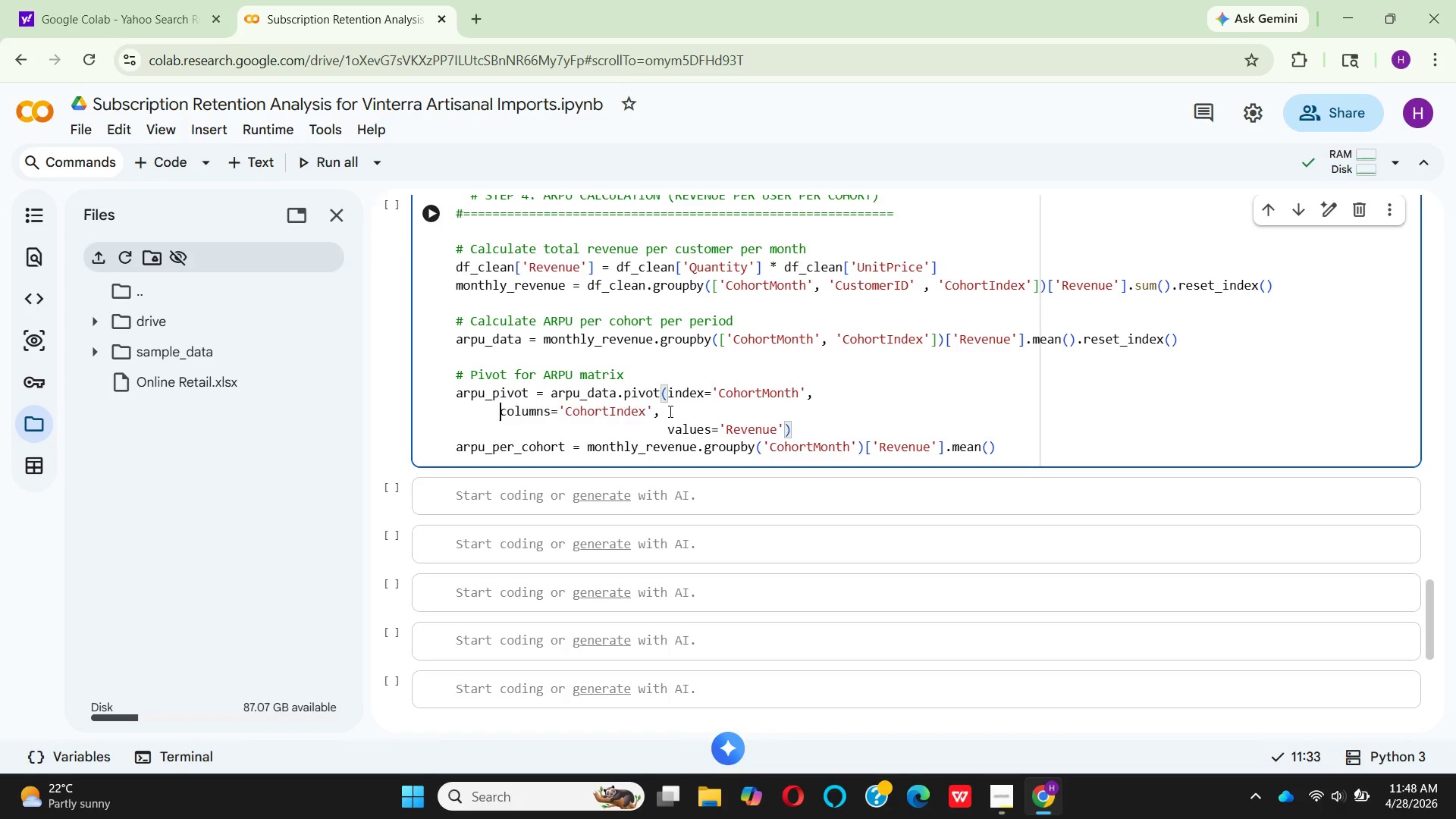 
key(Backspace)
 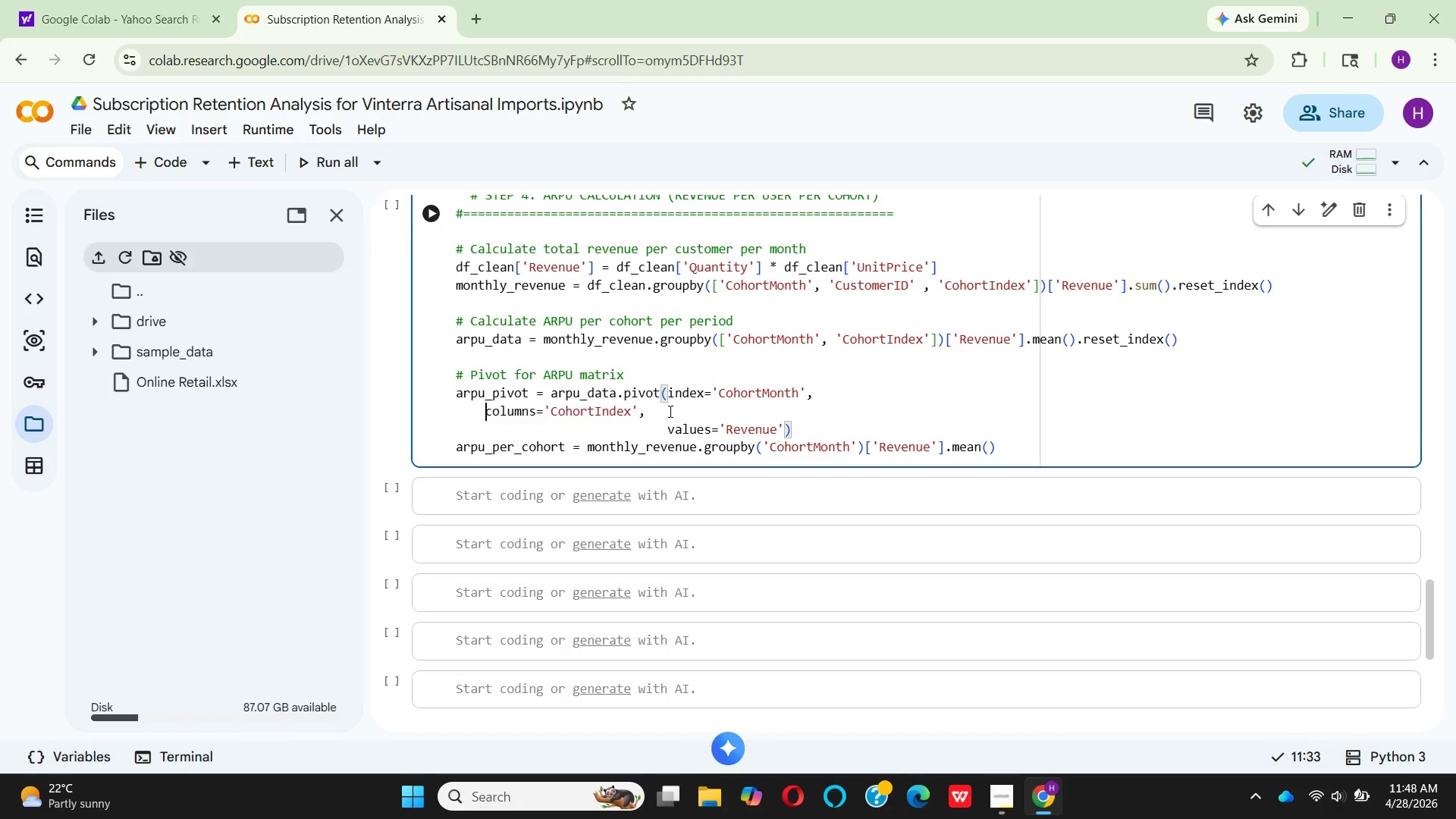 
key(Backspace)
 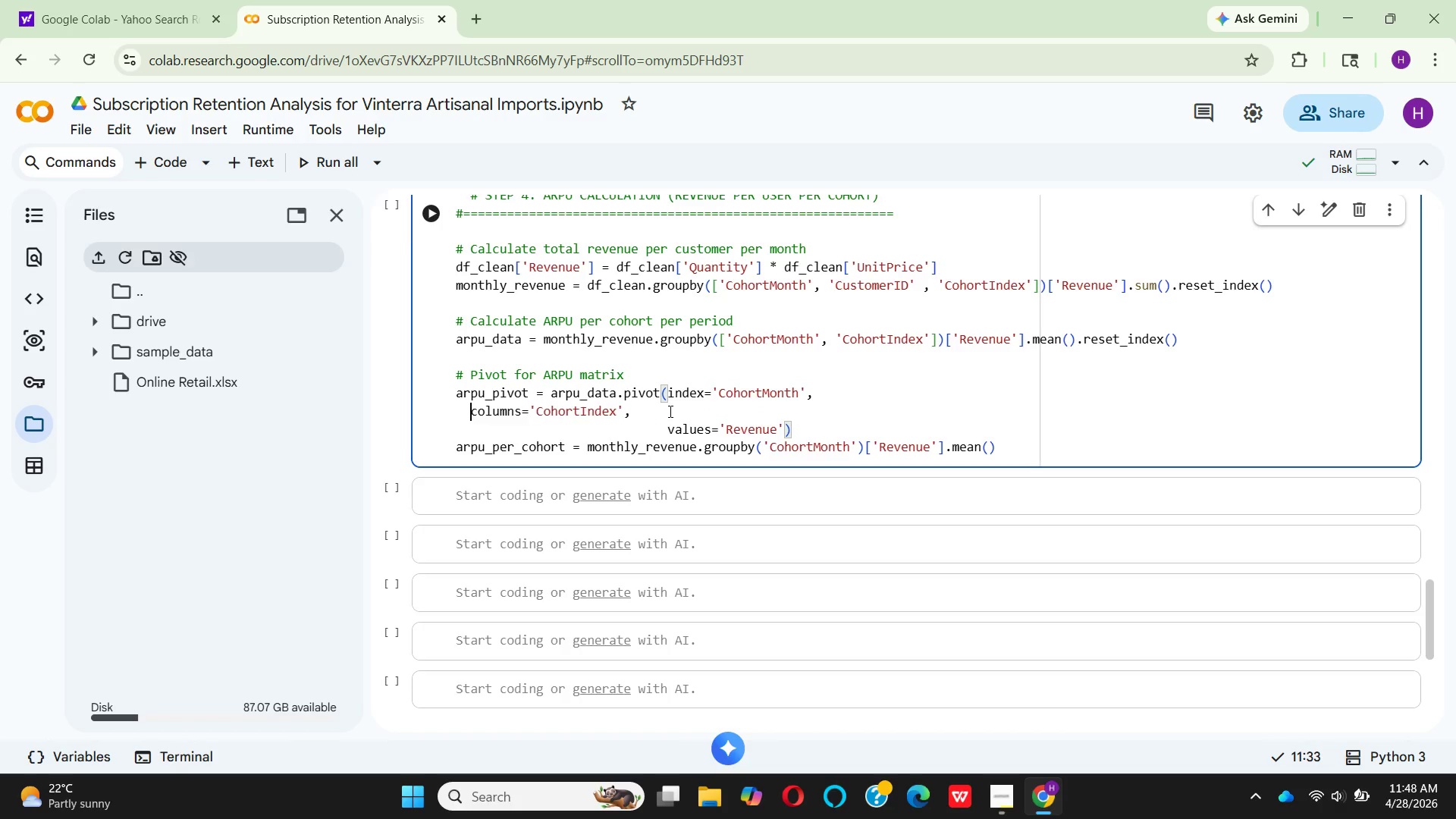 
key(Backspace)
 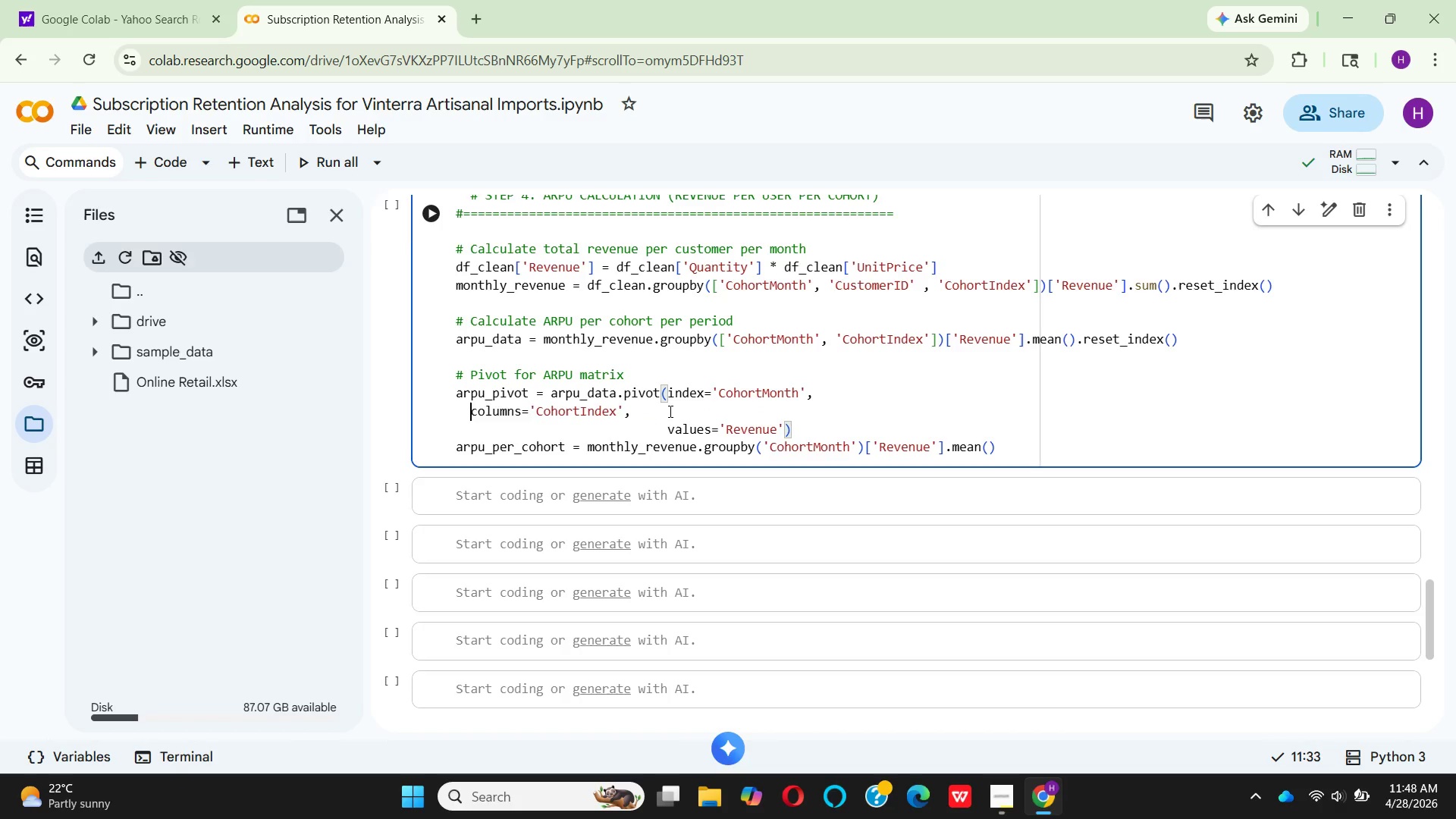 
key(Backspace)
 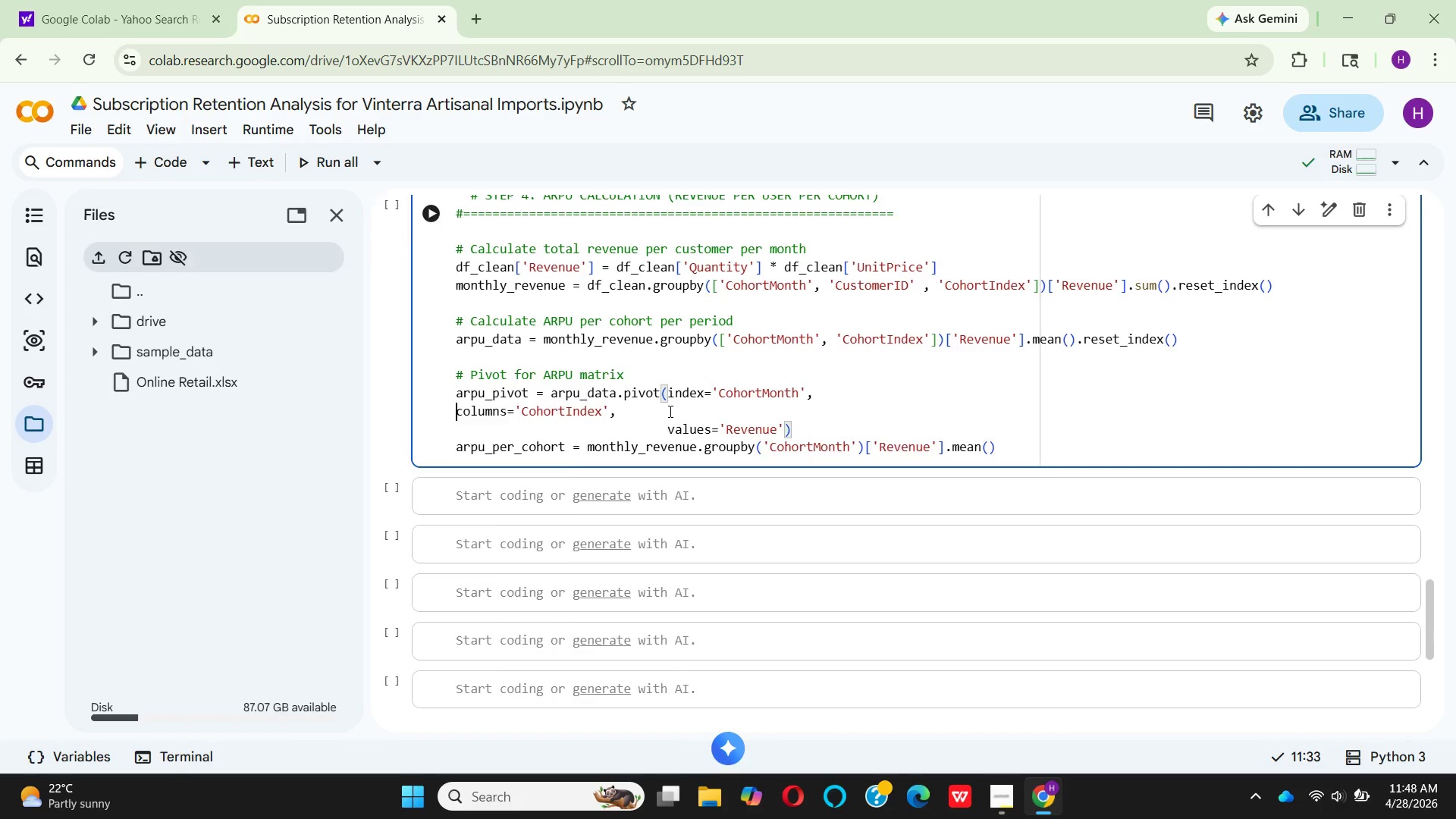 
key(Backspace)
 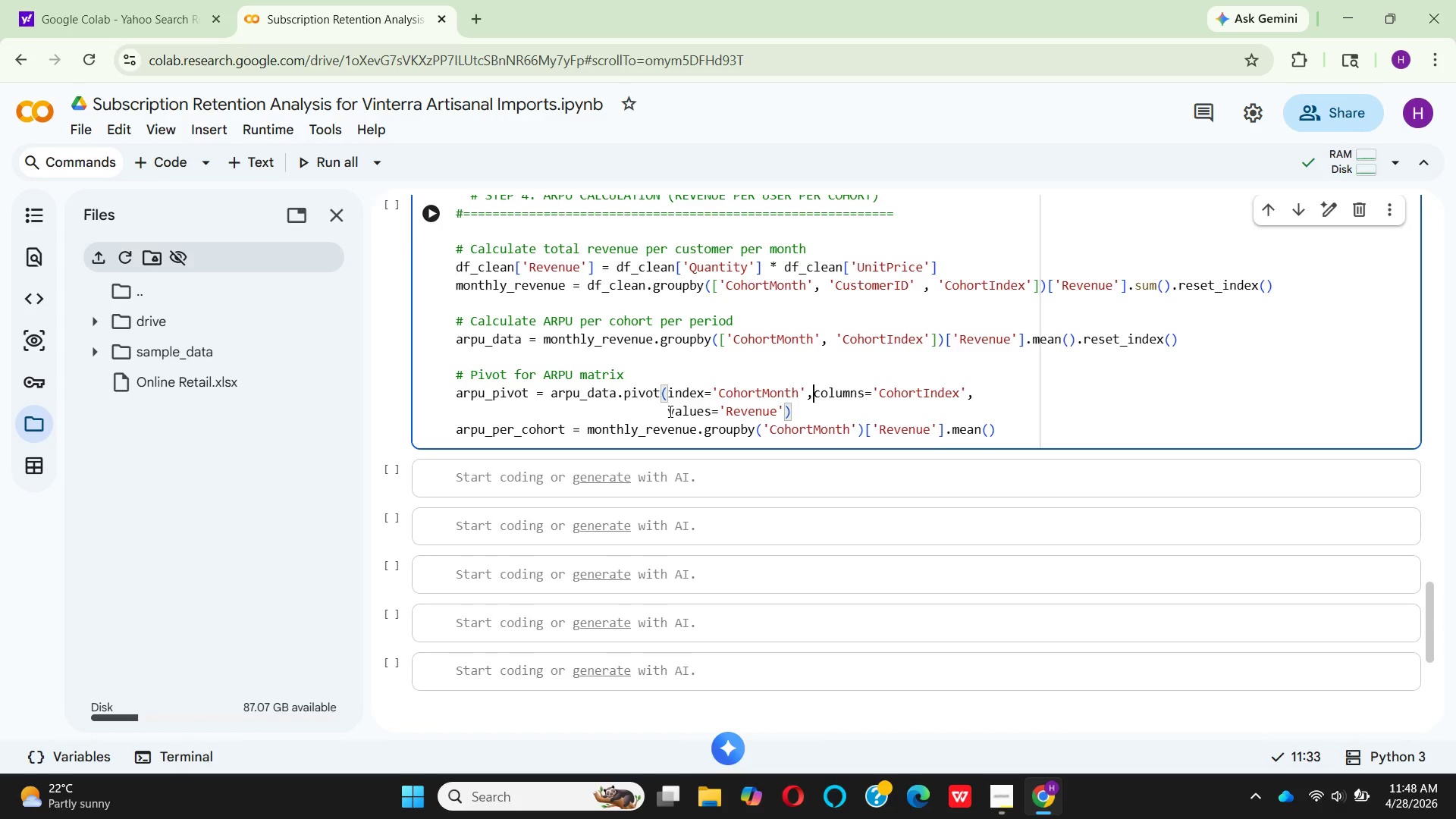 
key(Space)
 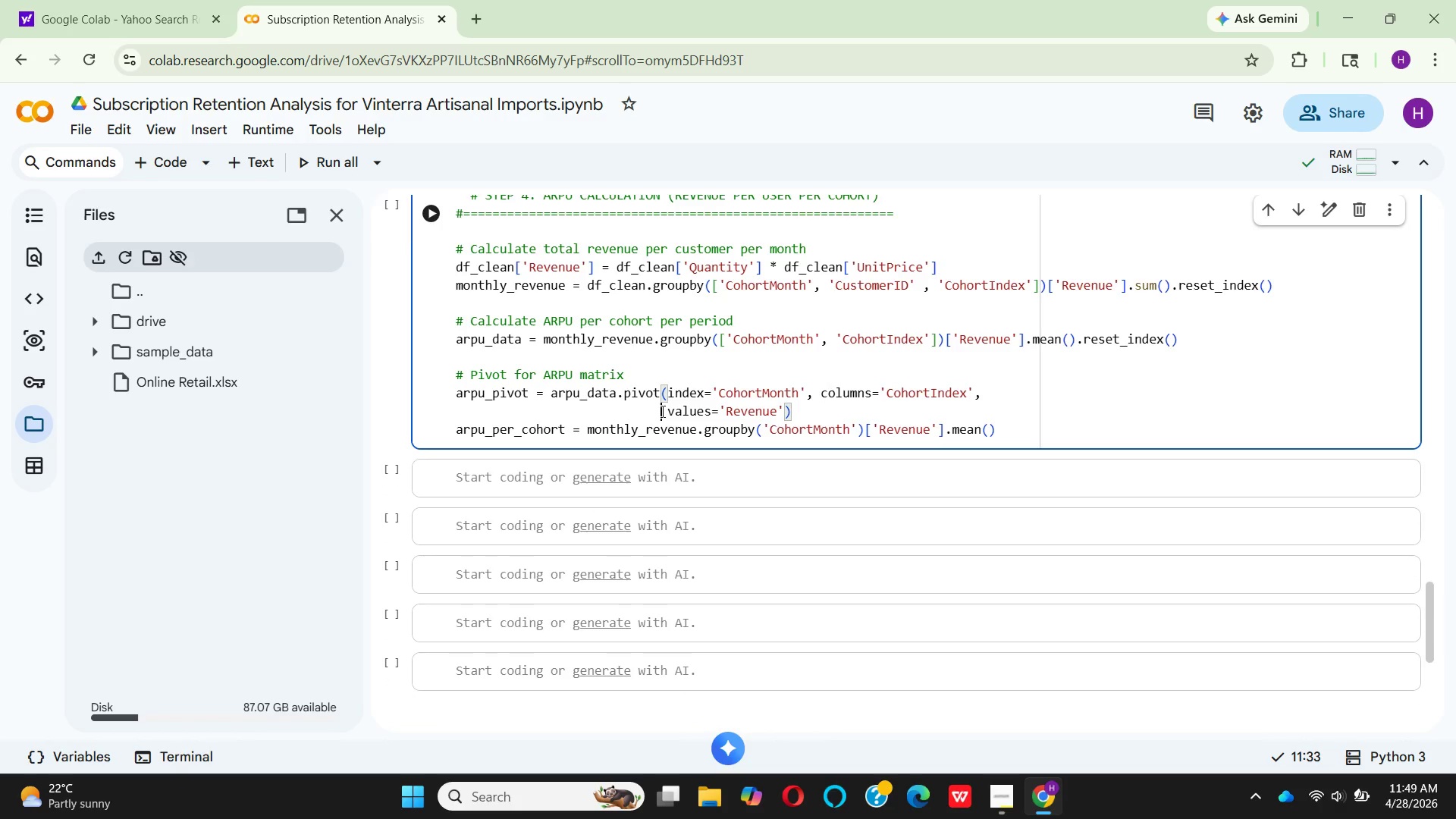 
key(Backspace)
 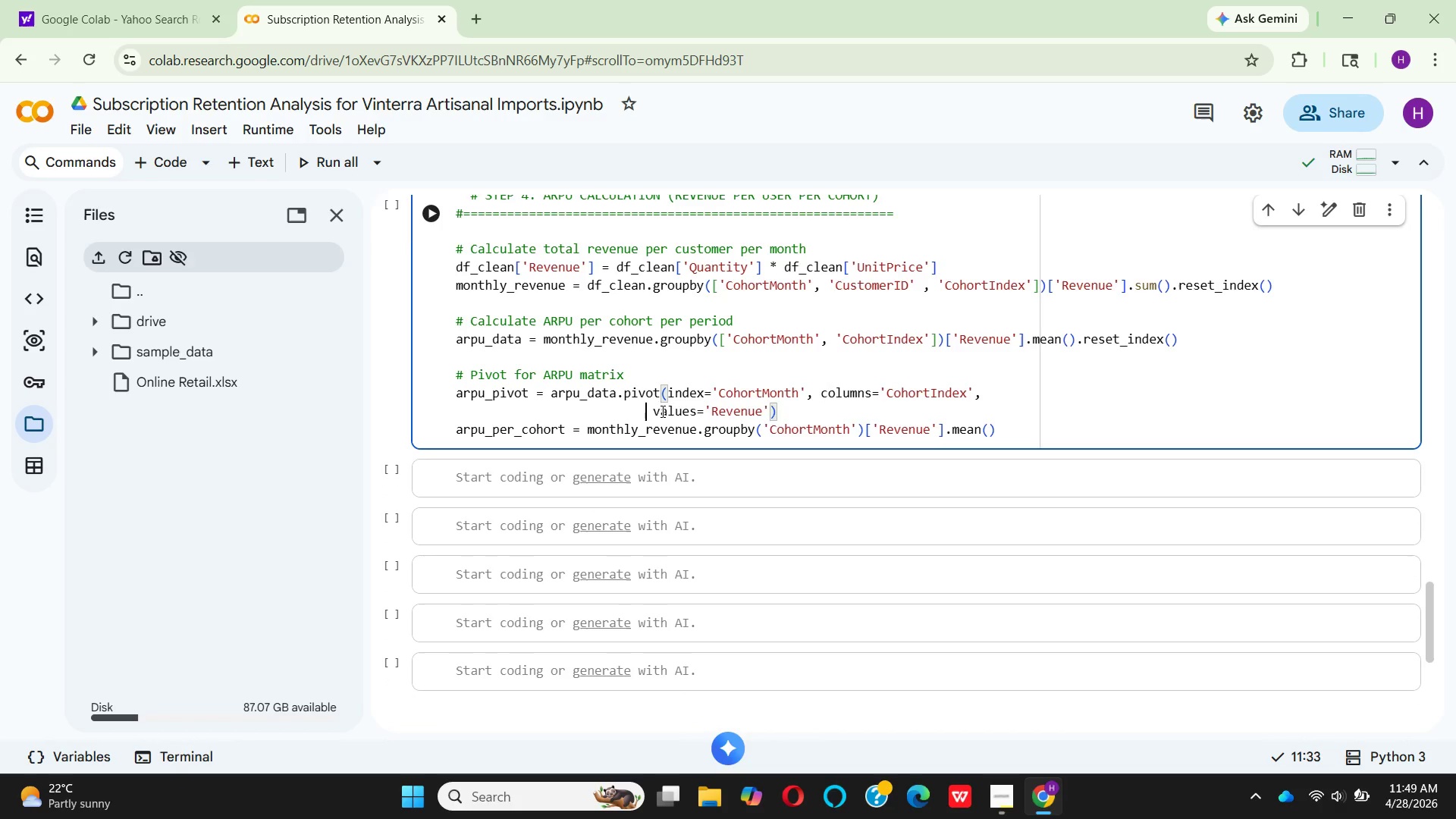 
key(Backspace)
 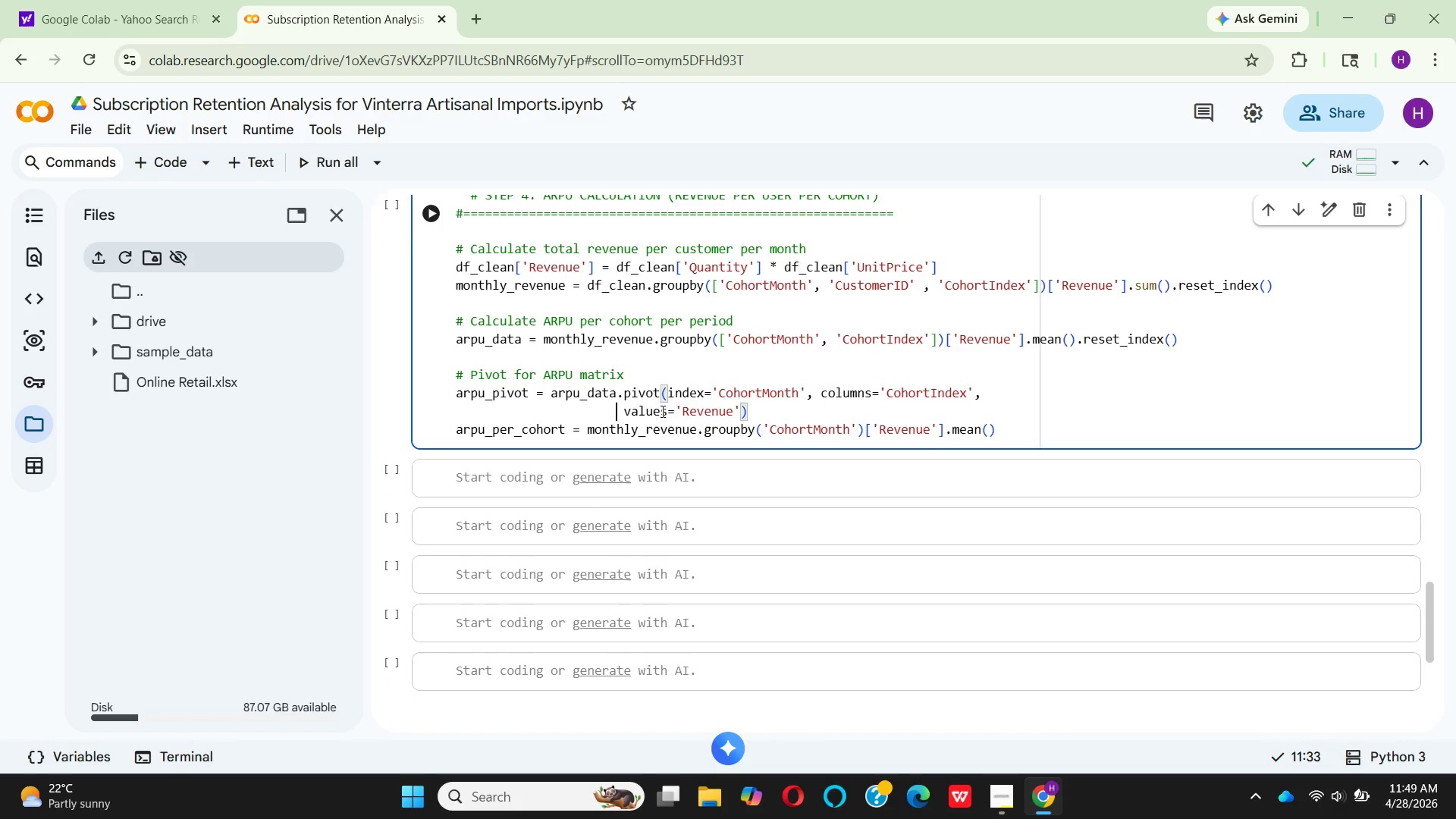 
key(Backspace)
 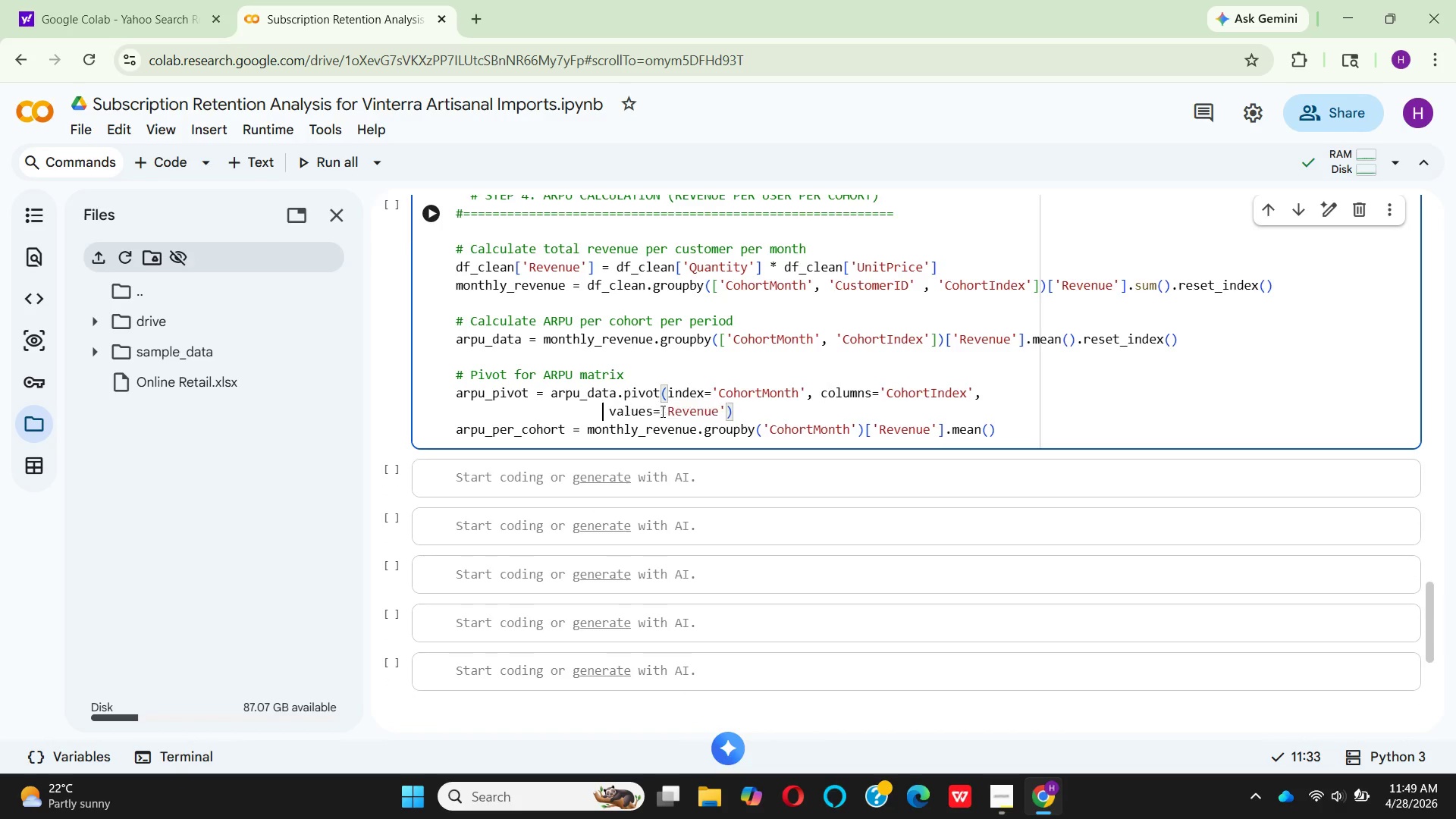 
key(Backspace)
 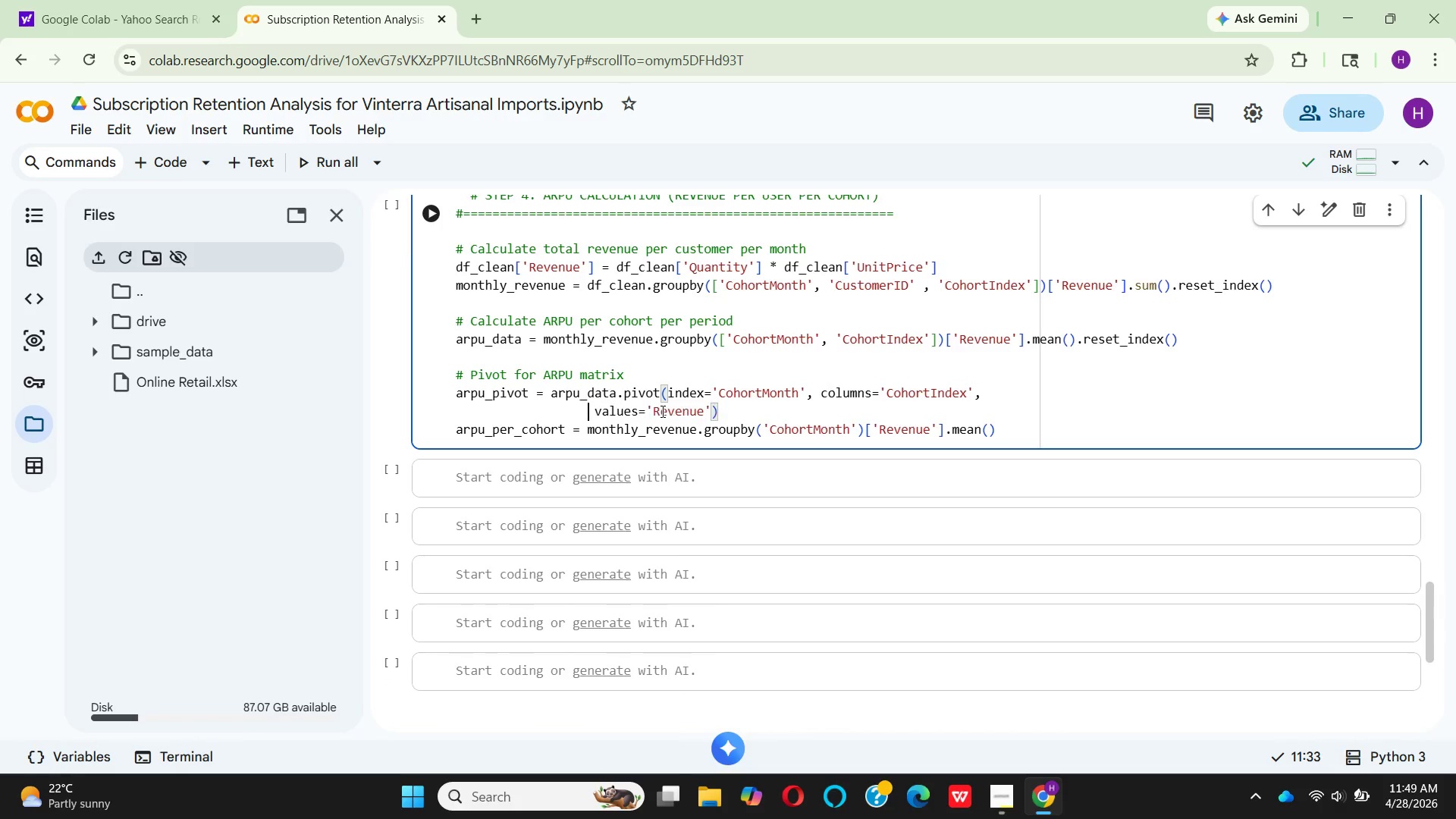 
key(Backspace)
 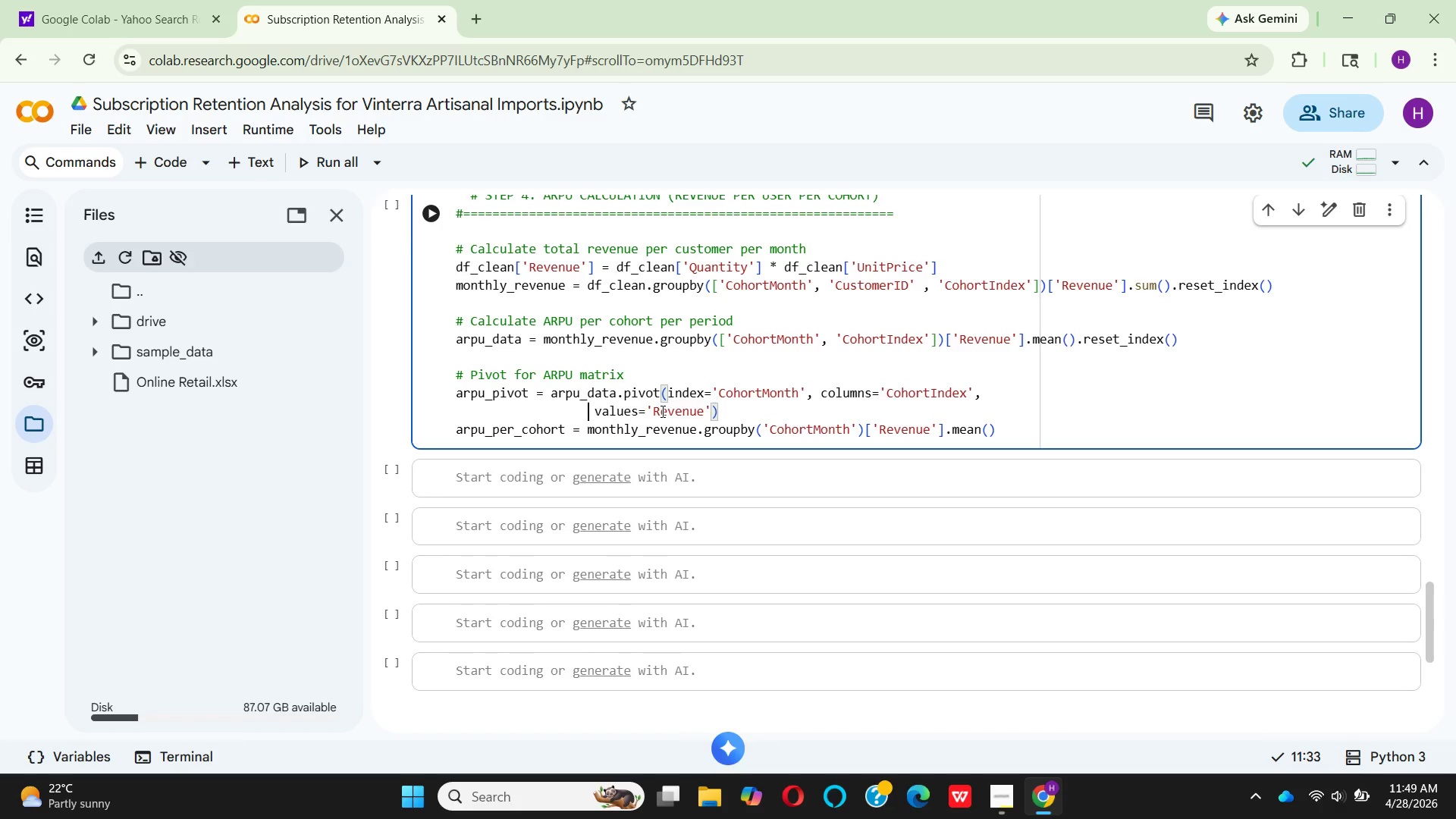 
key(Backspace)
 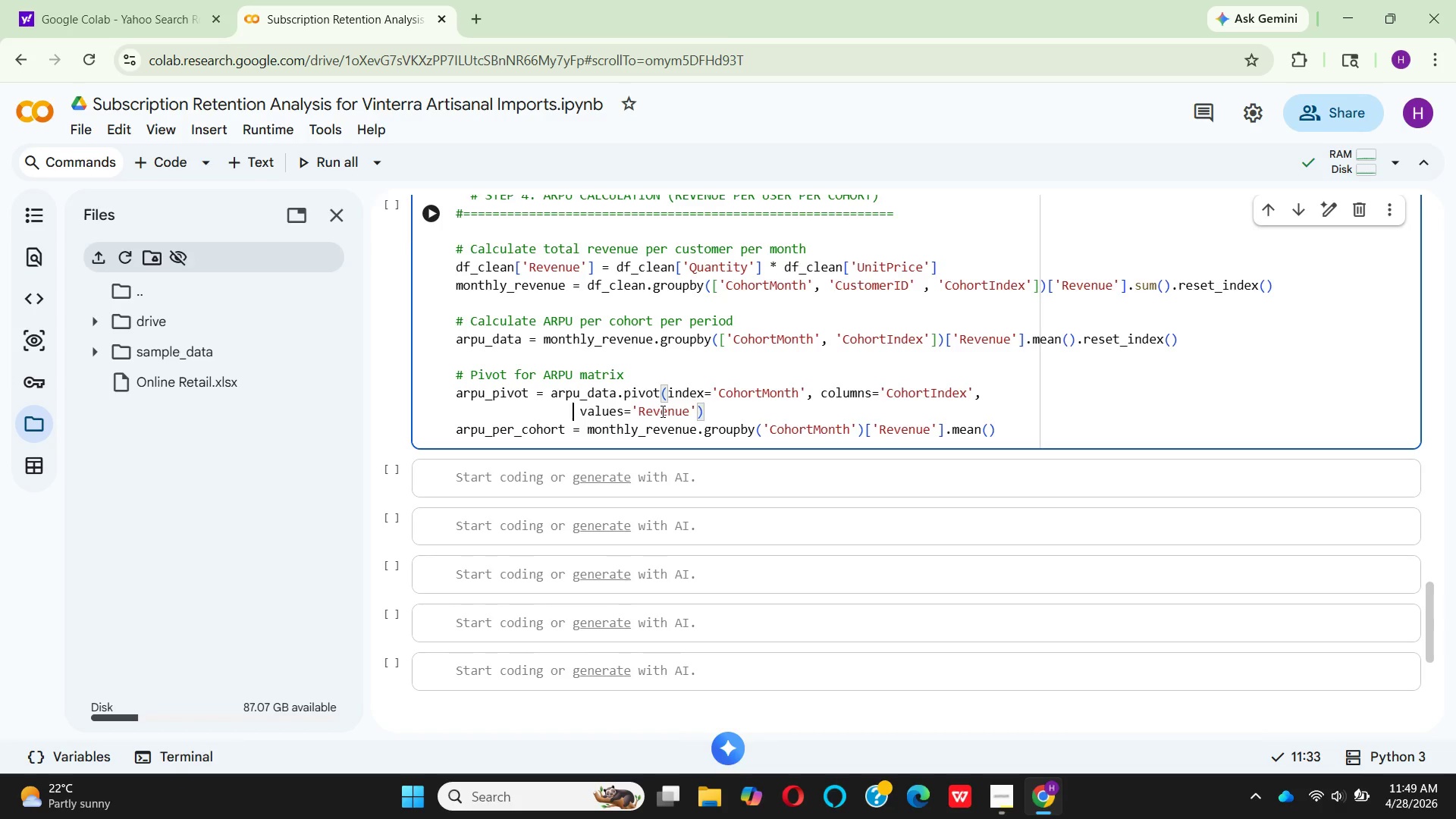 
key(Backspace)
 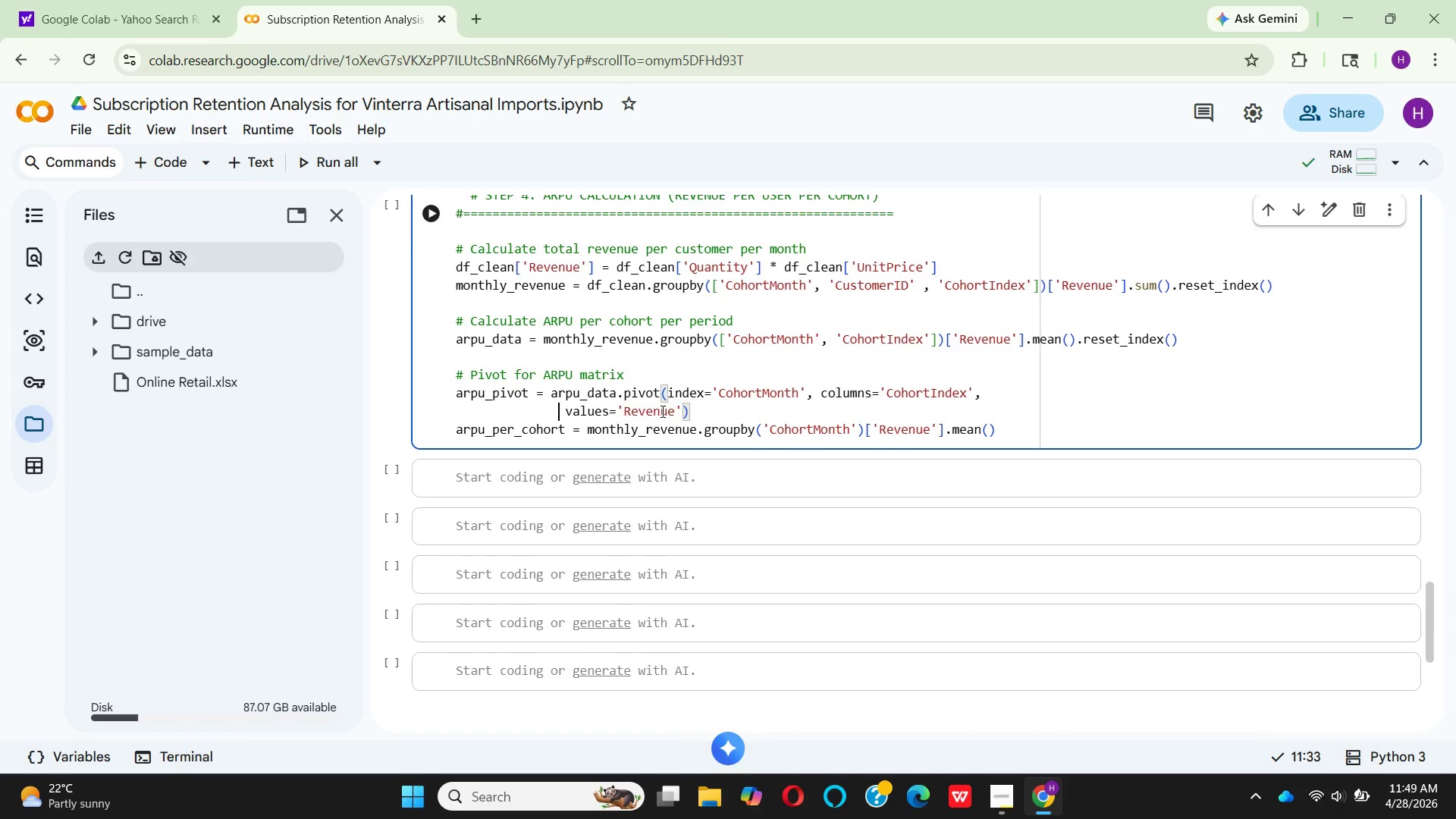 
key(Backspace)
 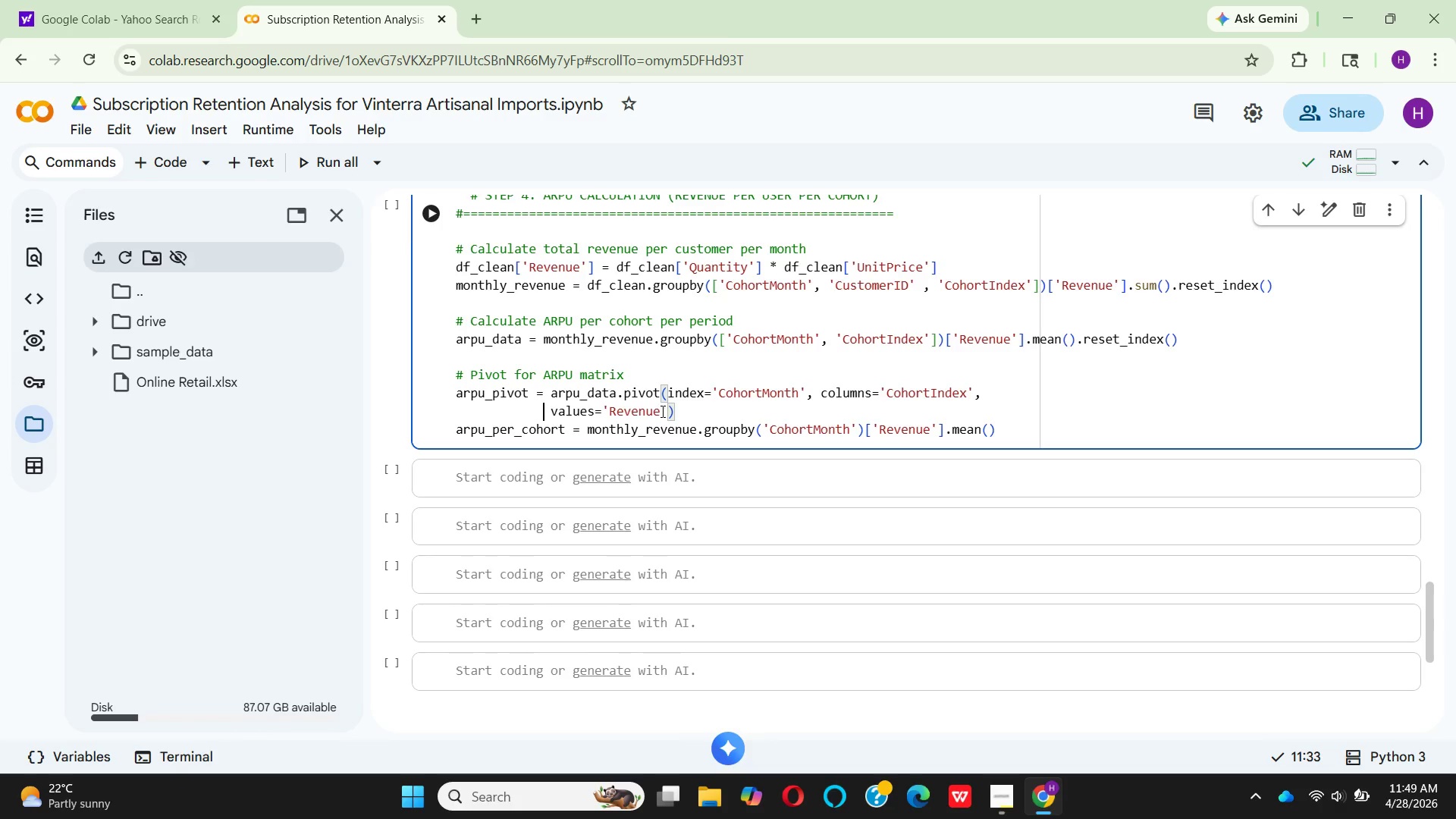 
key(Backspace)
 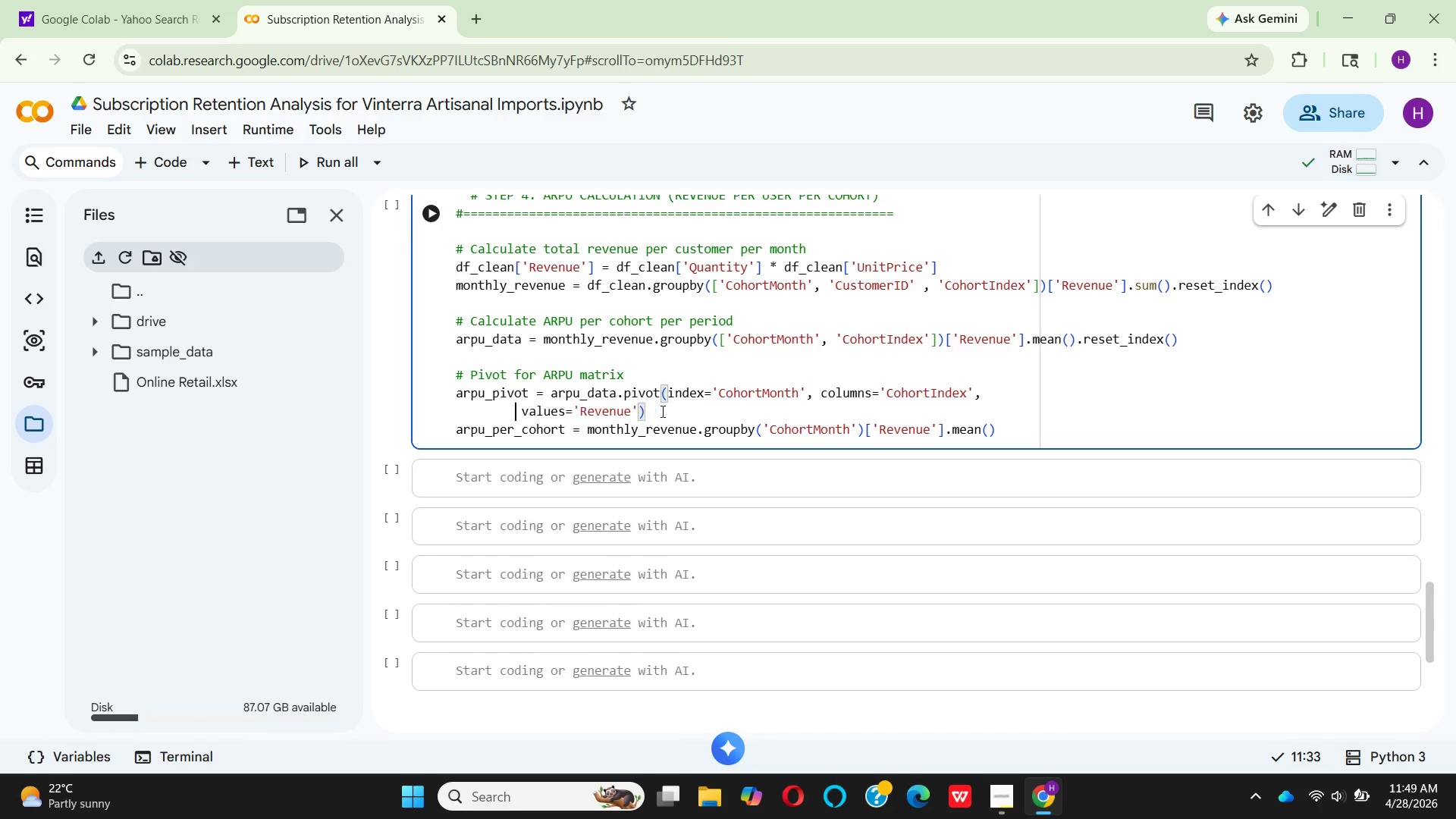 
key(Backspace)
 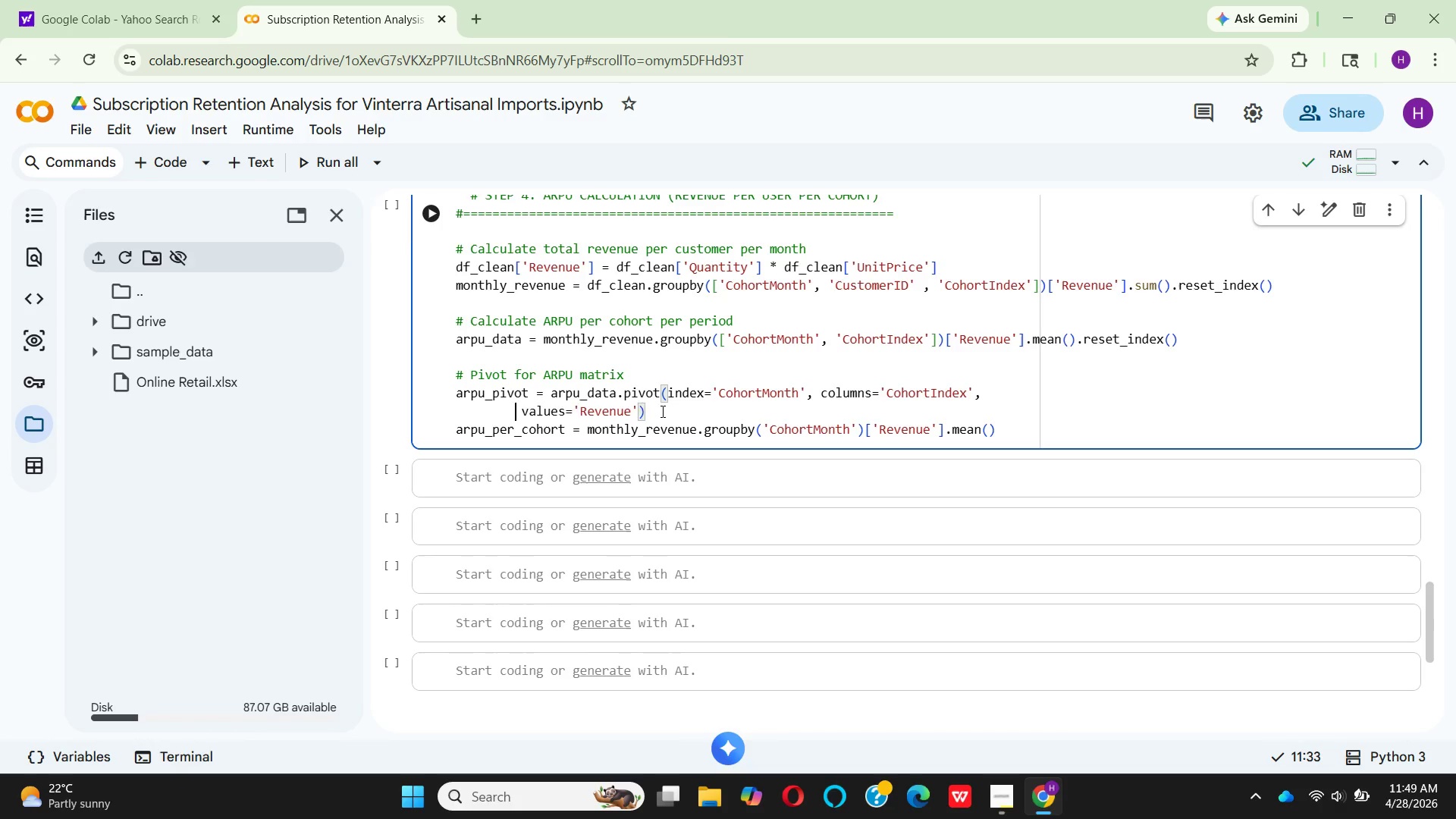 
key(Backspace)
 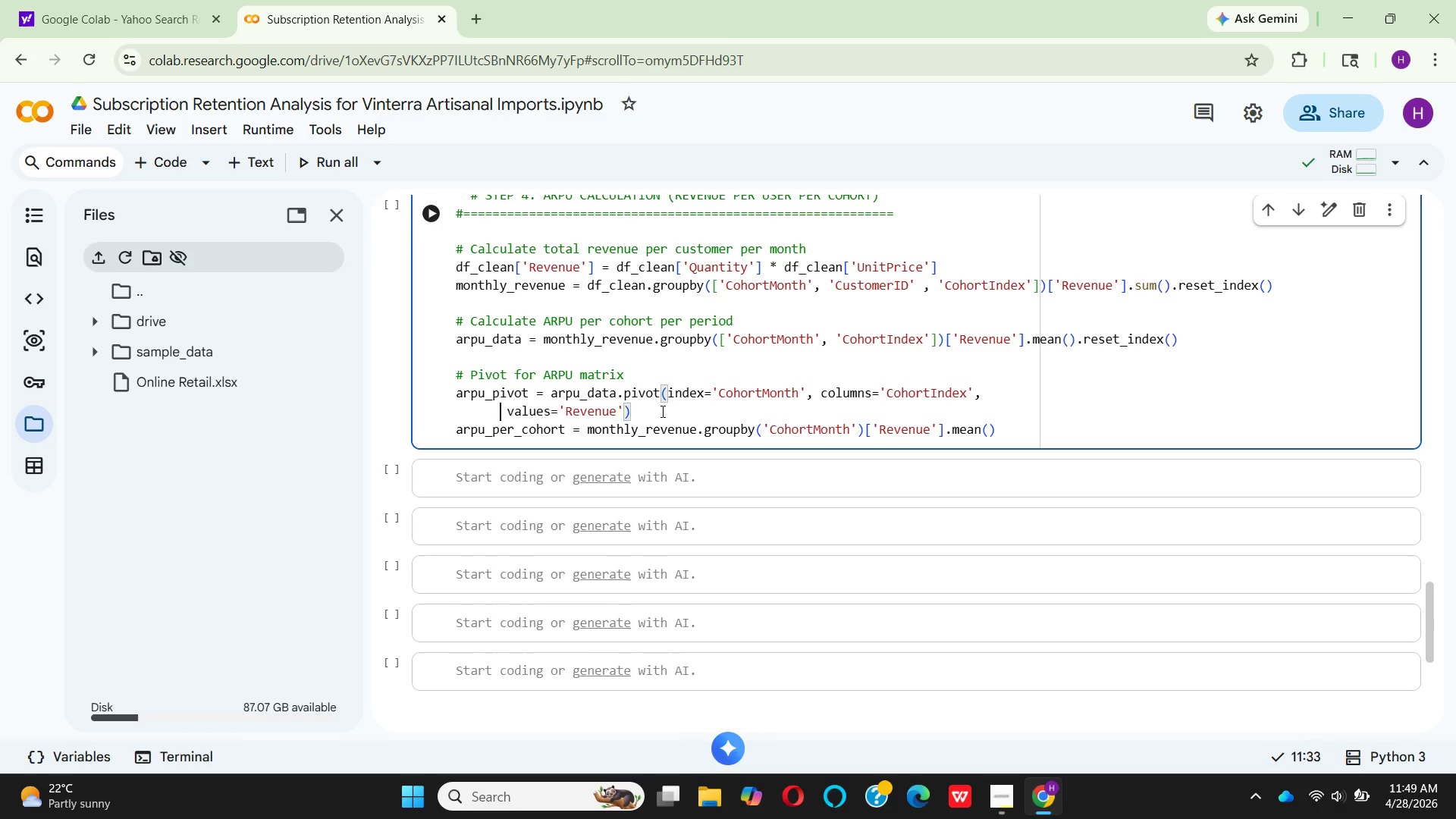 
key(Backspace)
 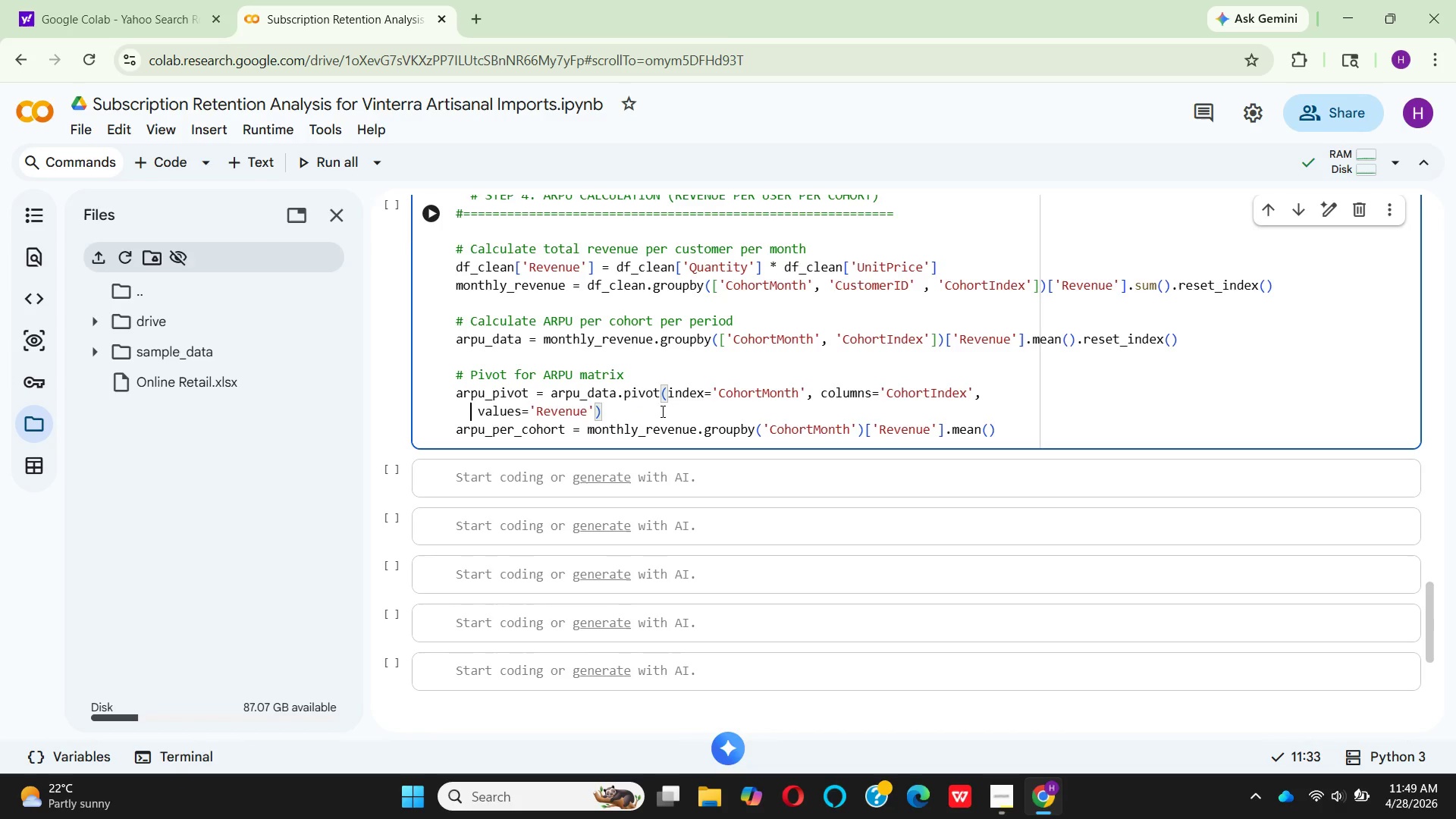 
key(Backspace)
 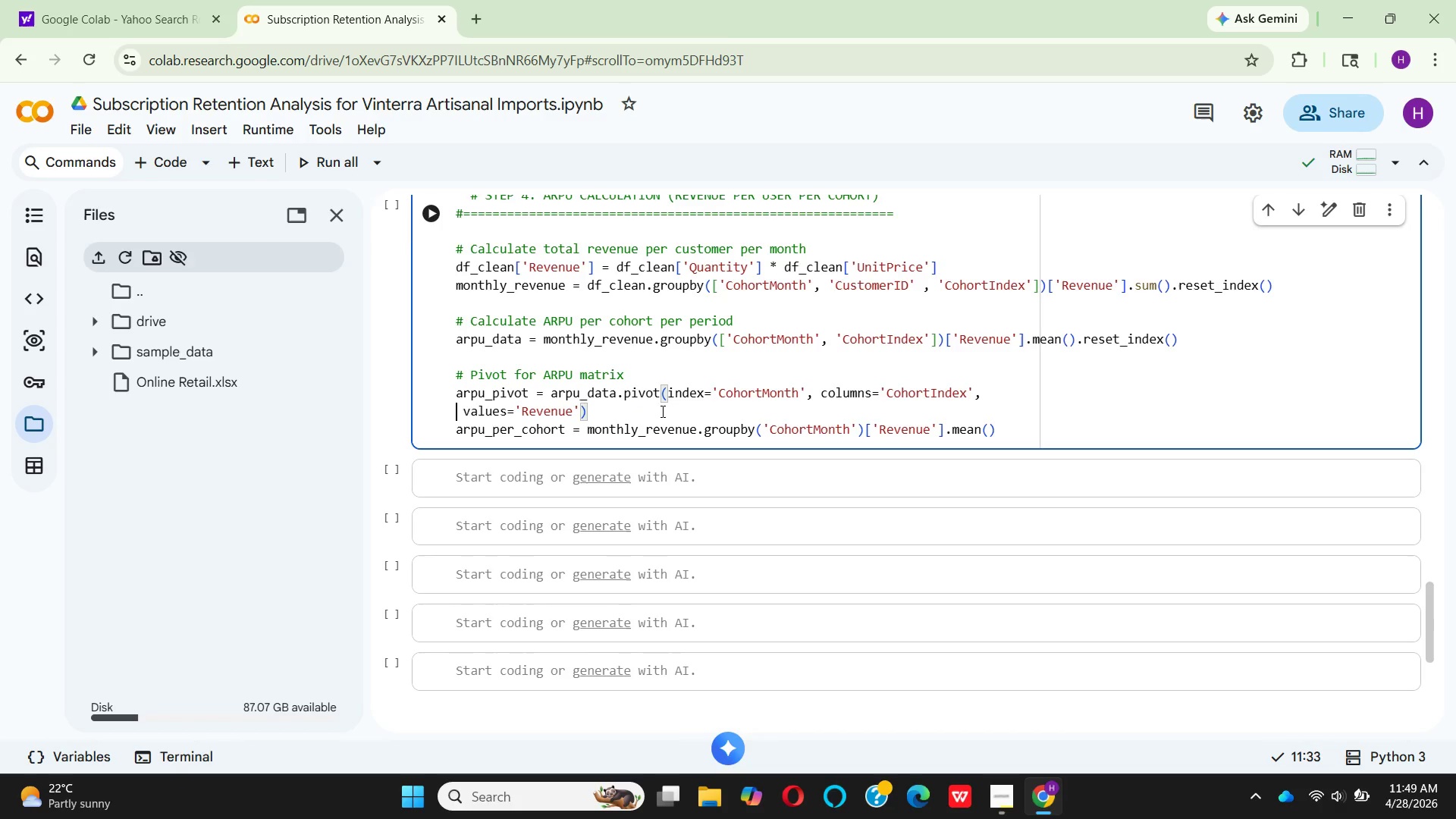 
key(Backspace)
 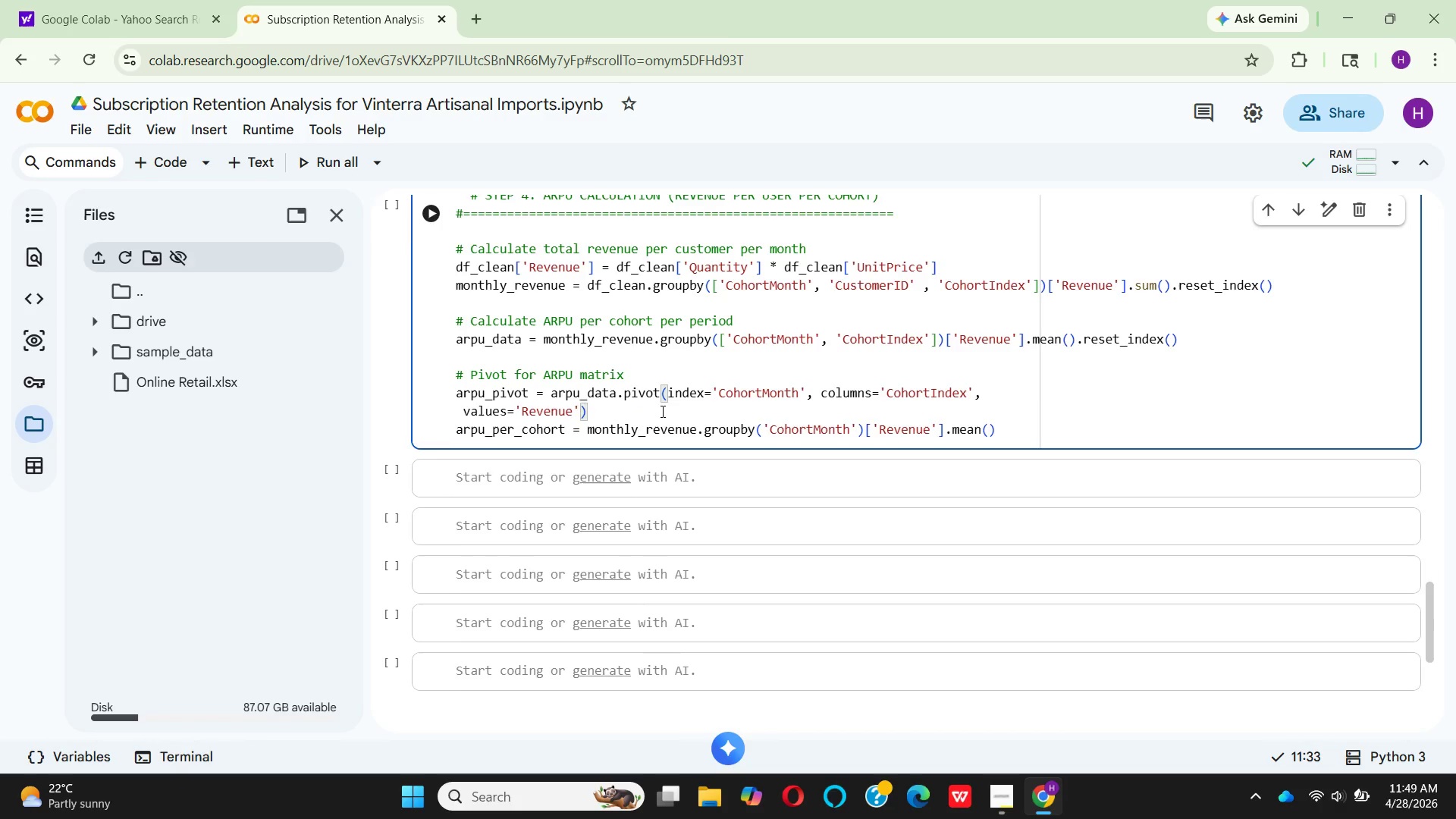 
key(Backspace)
 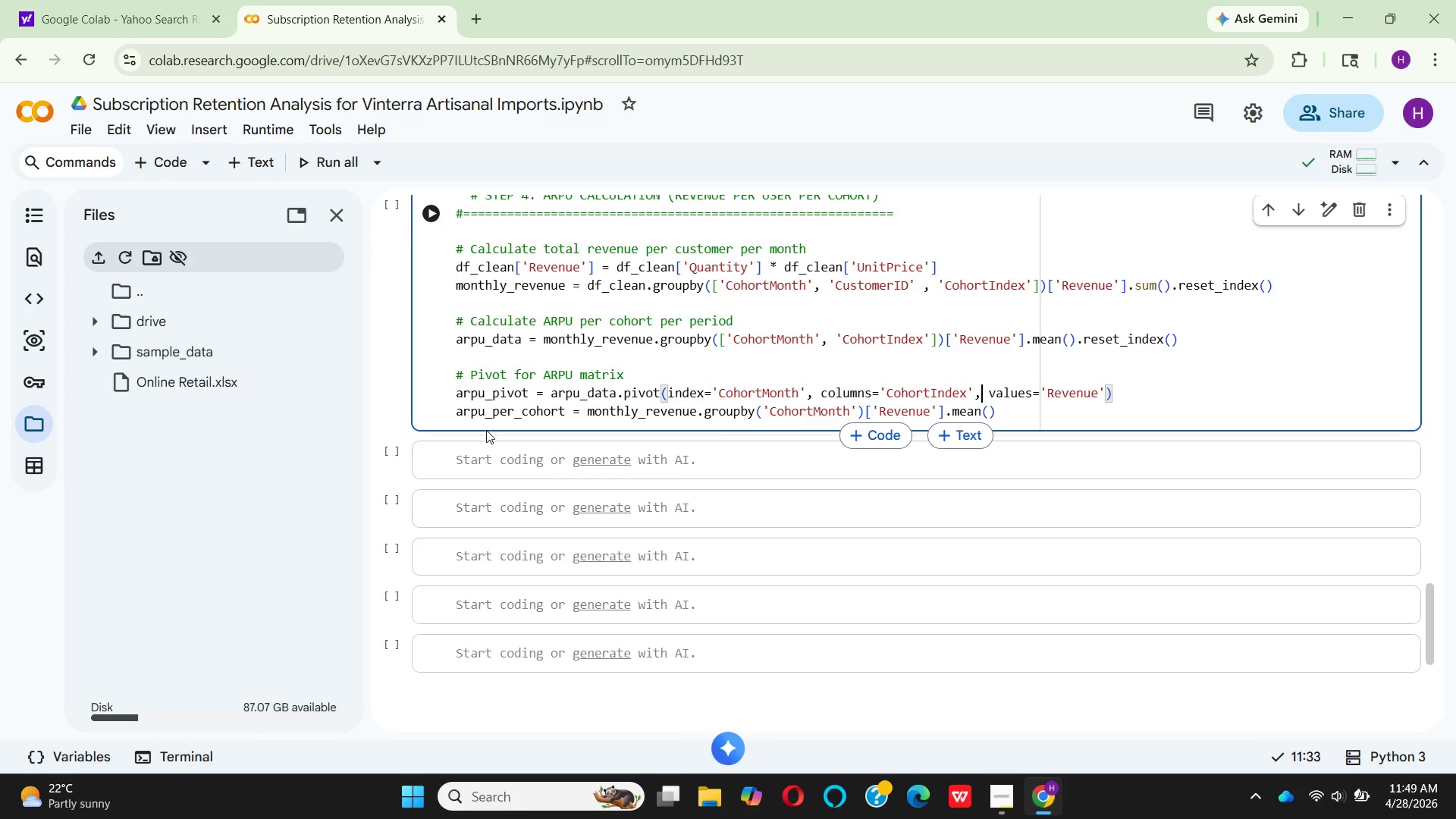 
wait(5.42)
 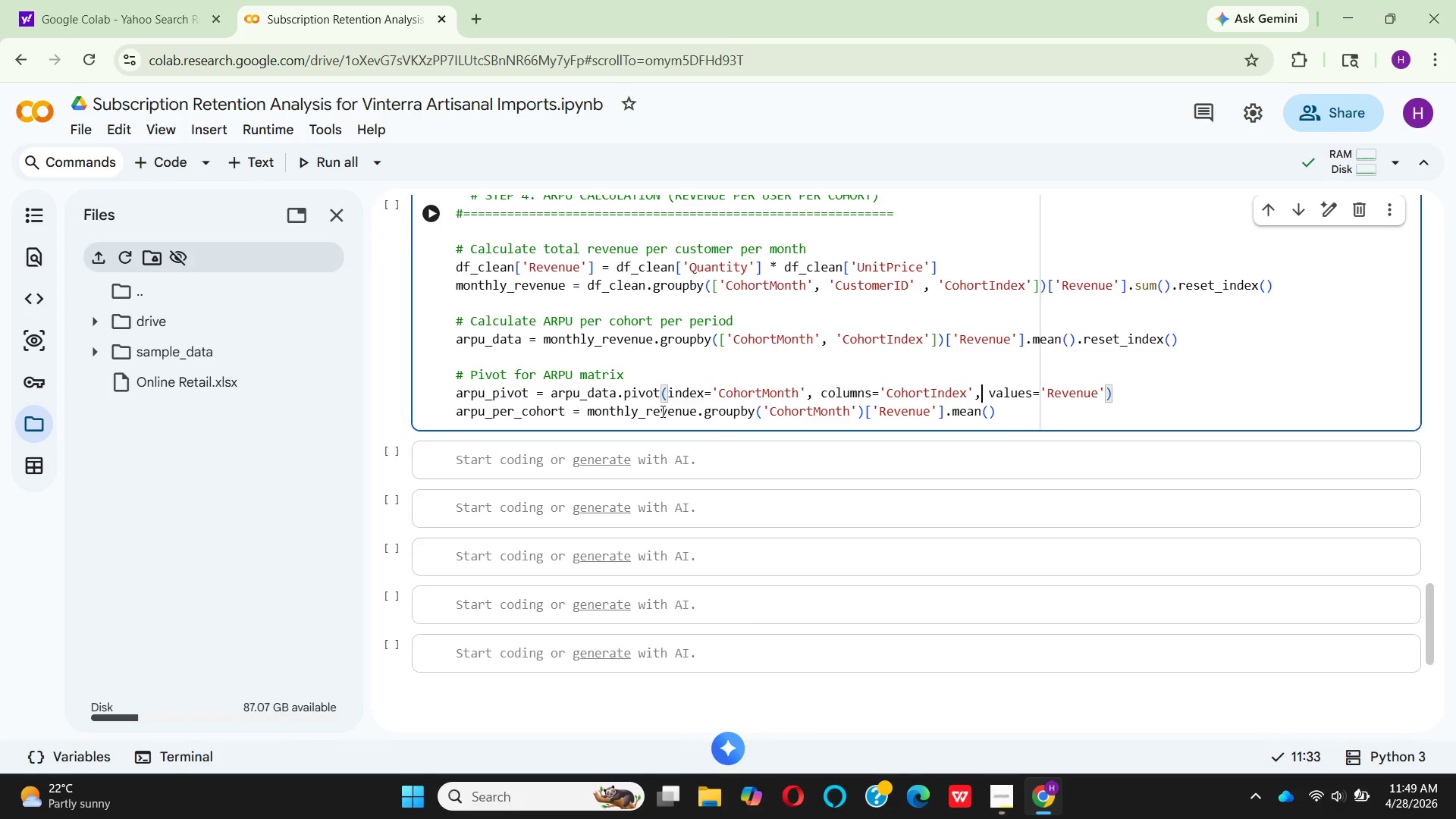 
left_click_drag(start_coordinate=[623, 372], to_coordinate=[465, 367])
 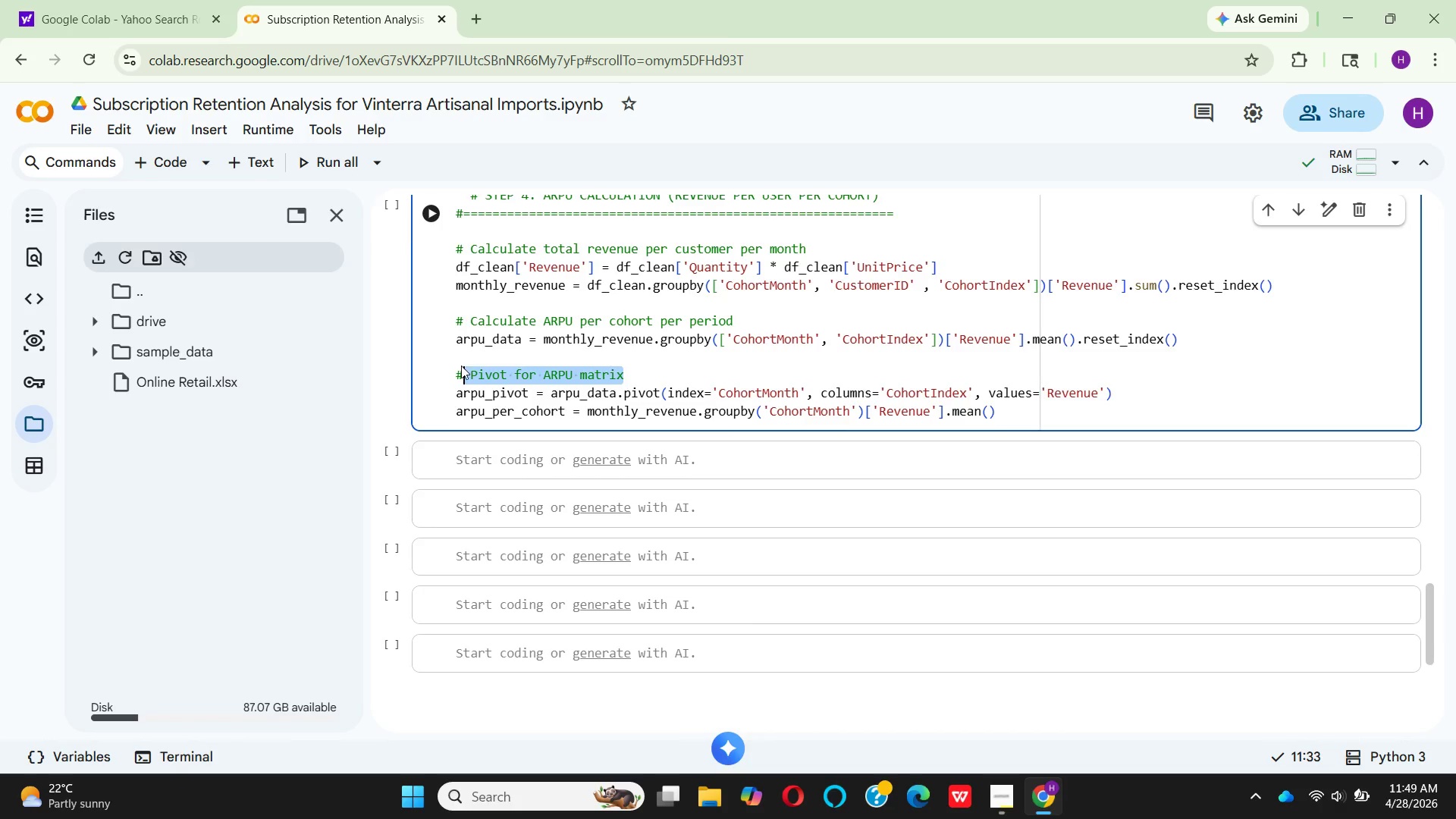 
left_click_drag(start_coordinate=[464, 366], to_coordinate=[460, 366])
 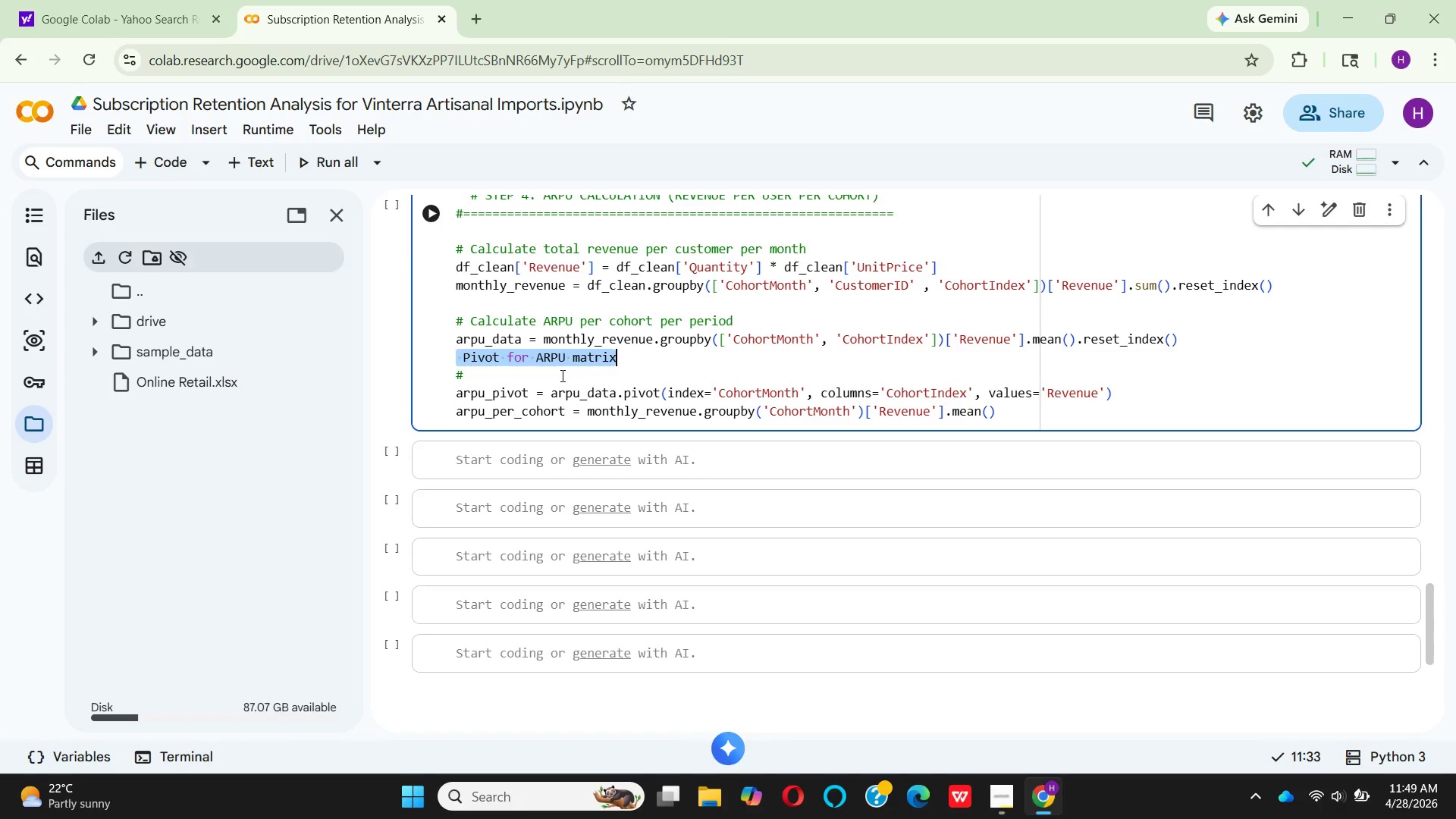 
hold_key(key=Backspace, duration=0.52)
 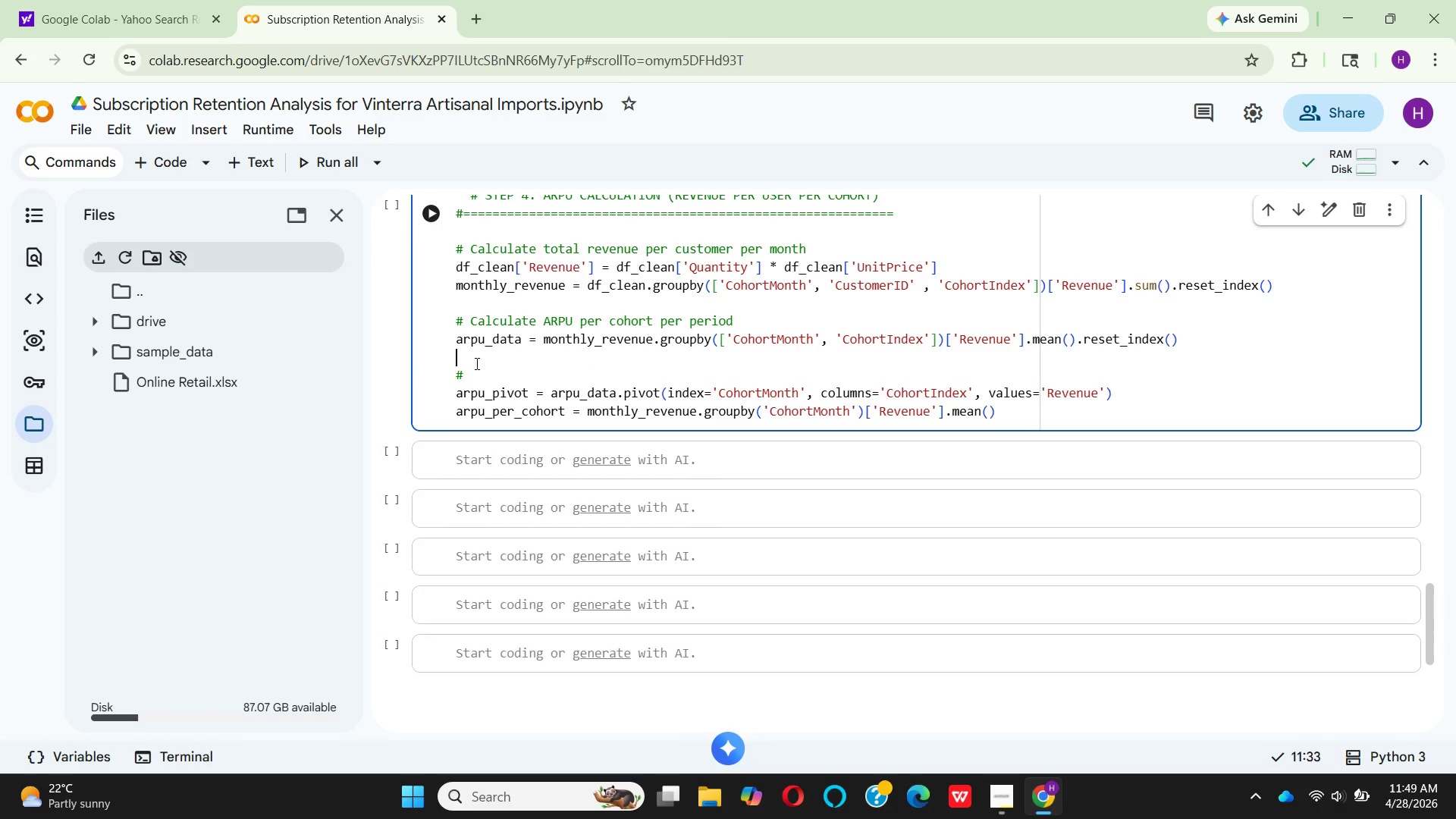 
left_click([475, 363])
 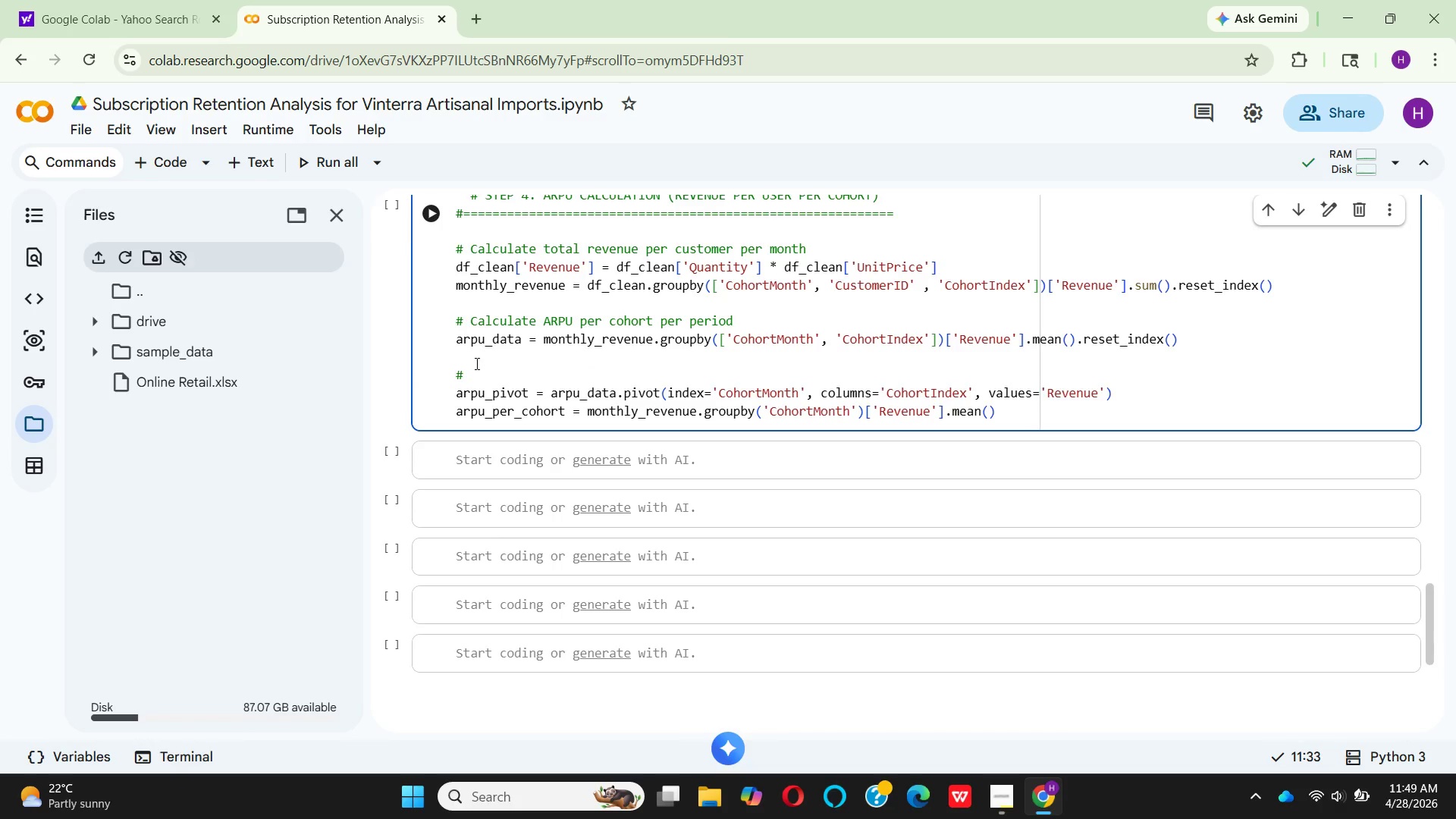 
key(Backspace)
 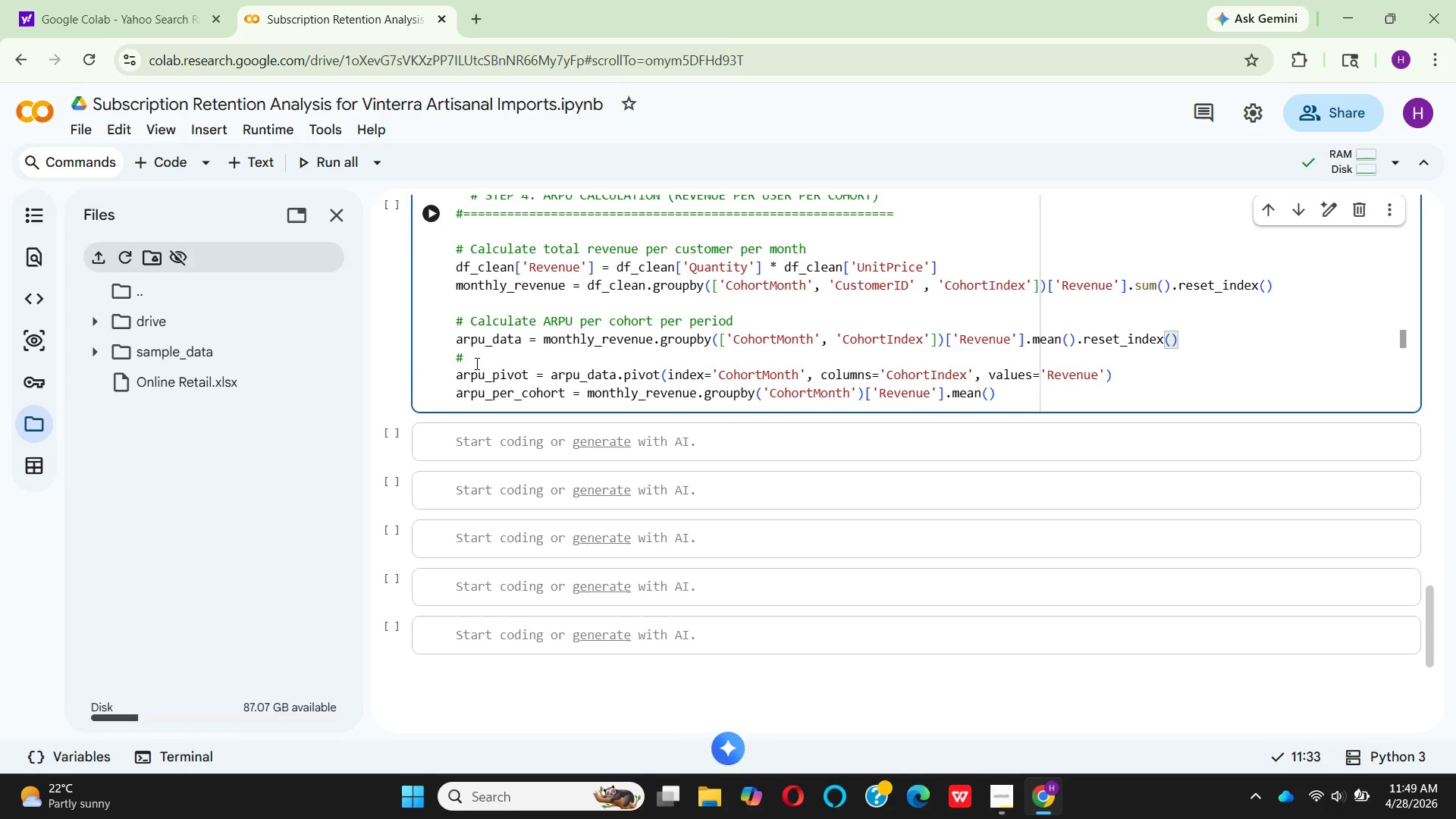 
left_click([475, 363])
 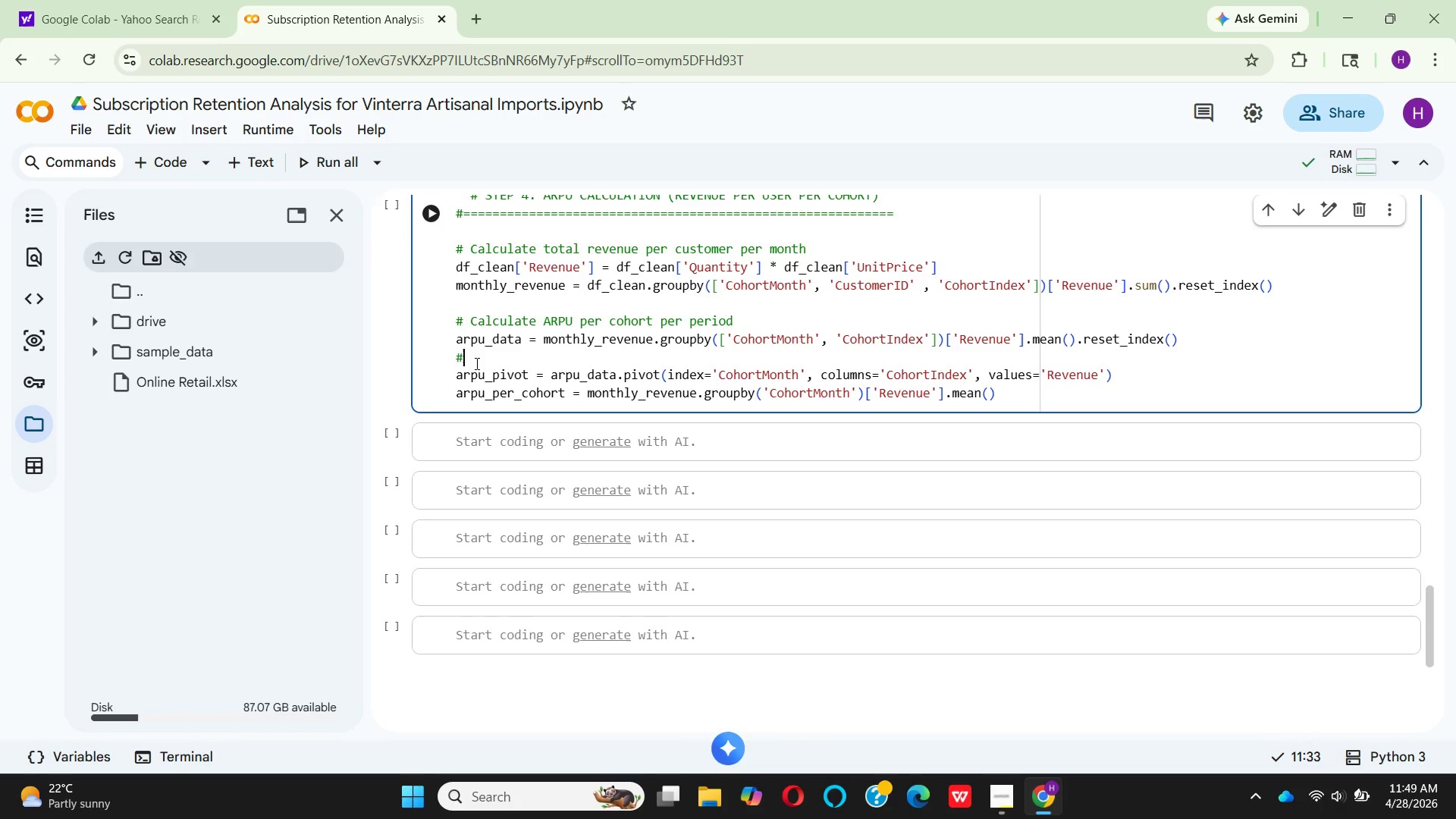 
key(Backspace)
 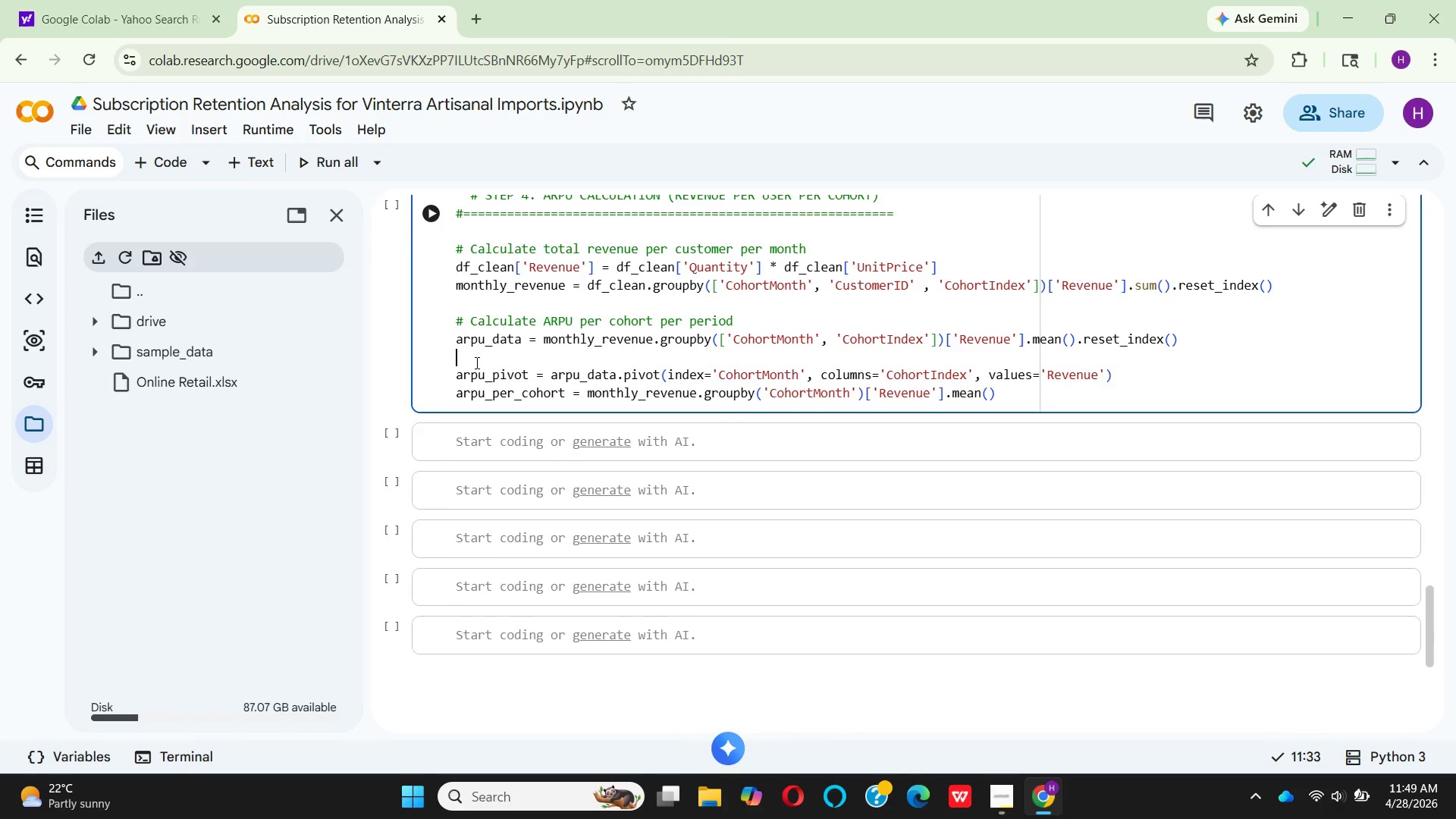 
key(Backspace)
 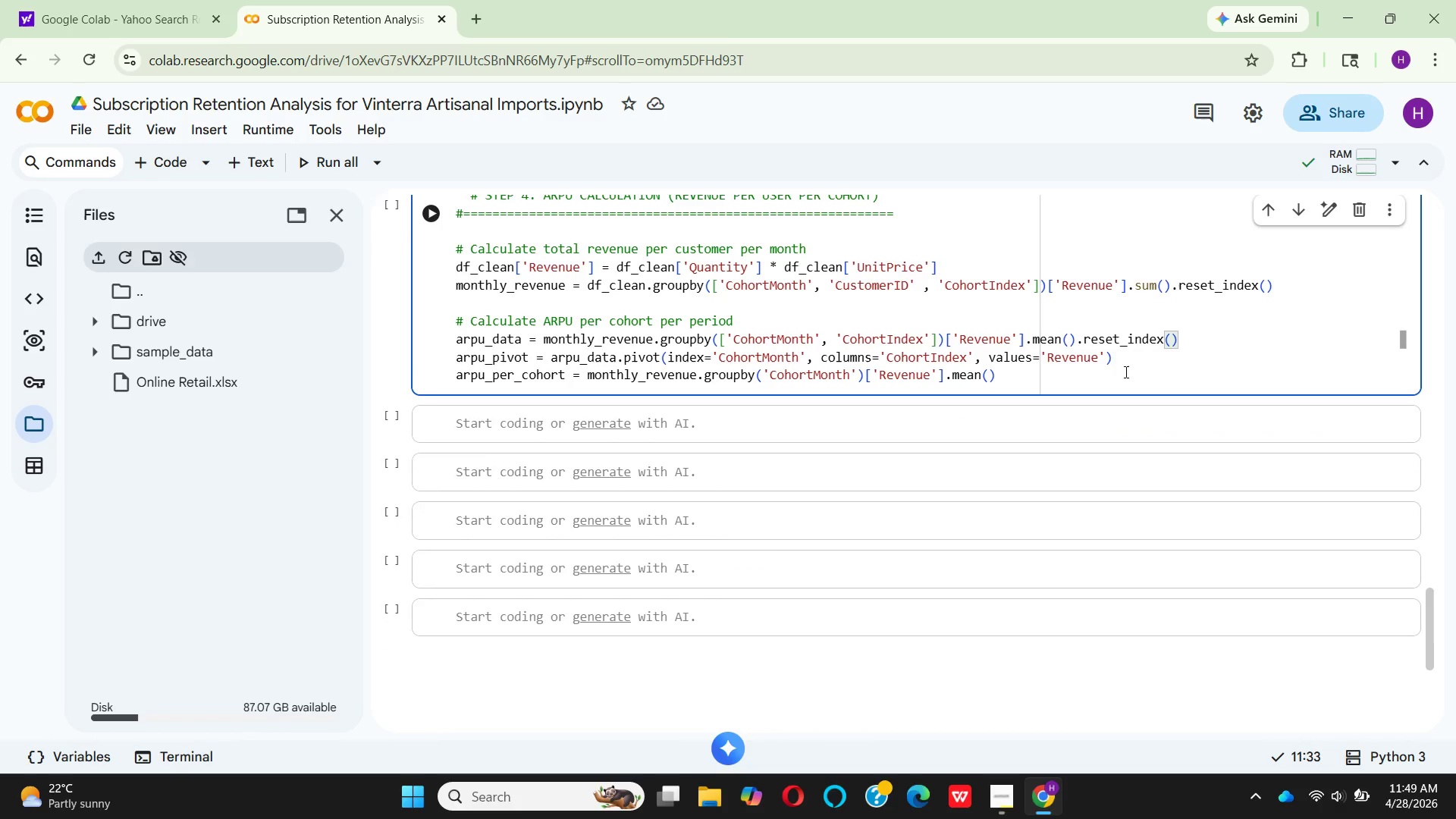 
wait(5.95)
 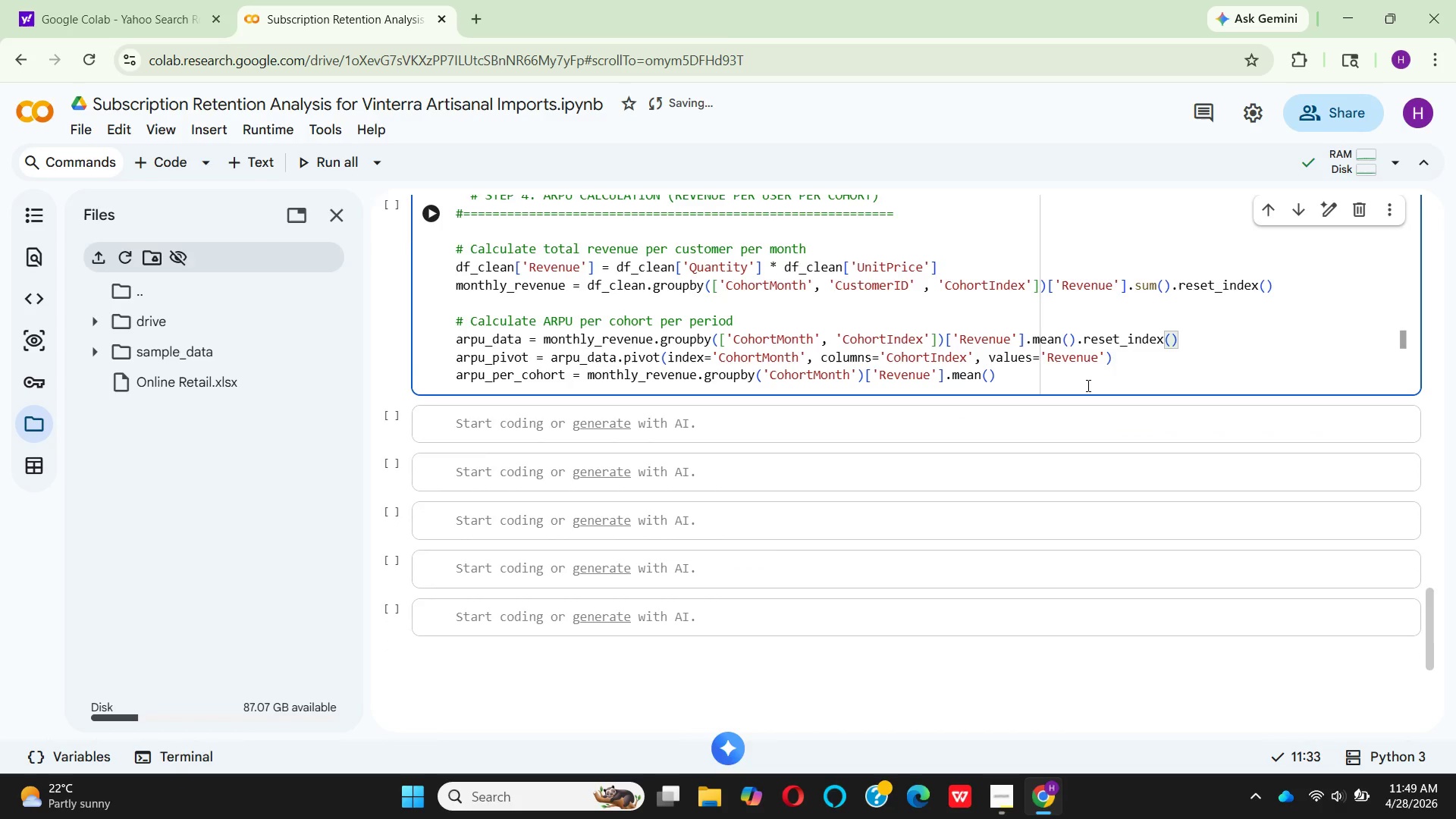 
left_click_drag(start_coordinate=[1009, 376], to_coordinate=[460, 379])
 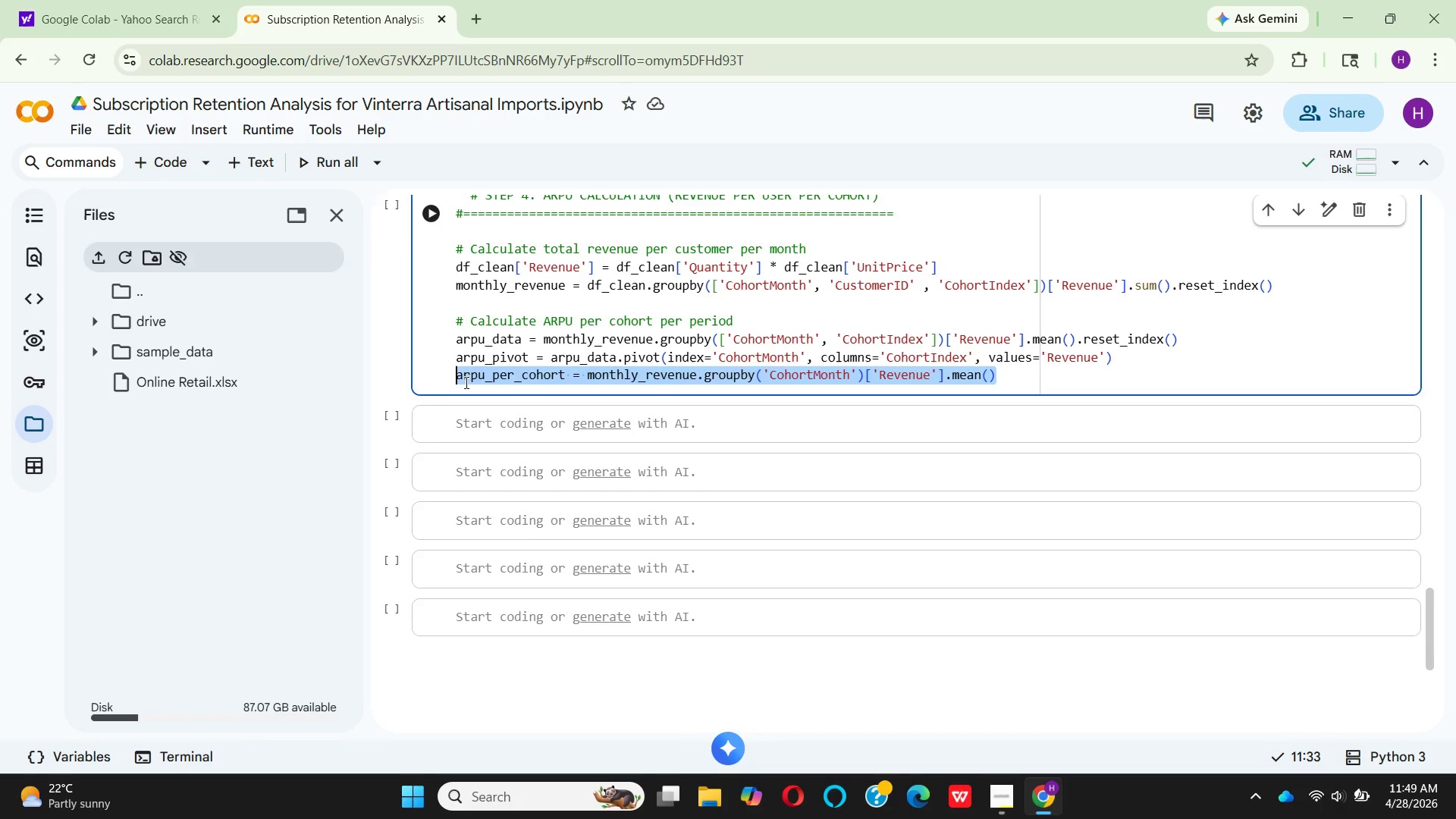 
key(Backspace)
 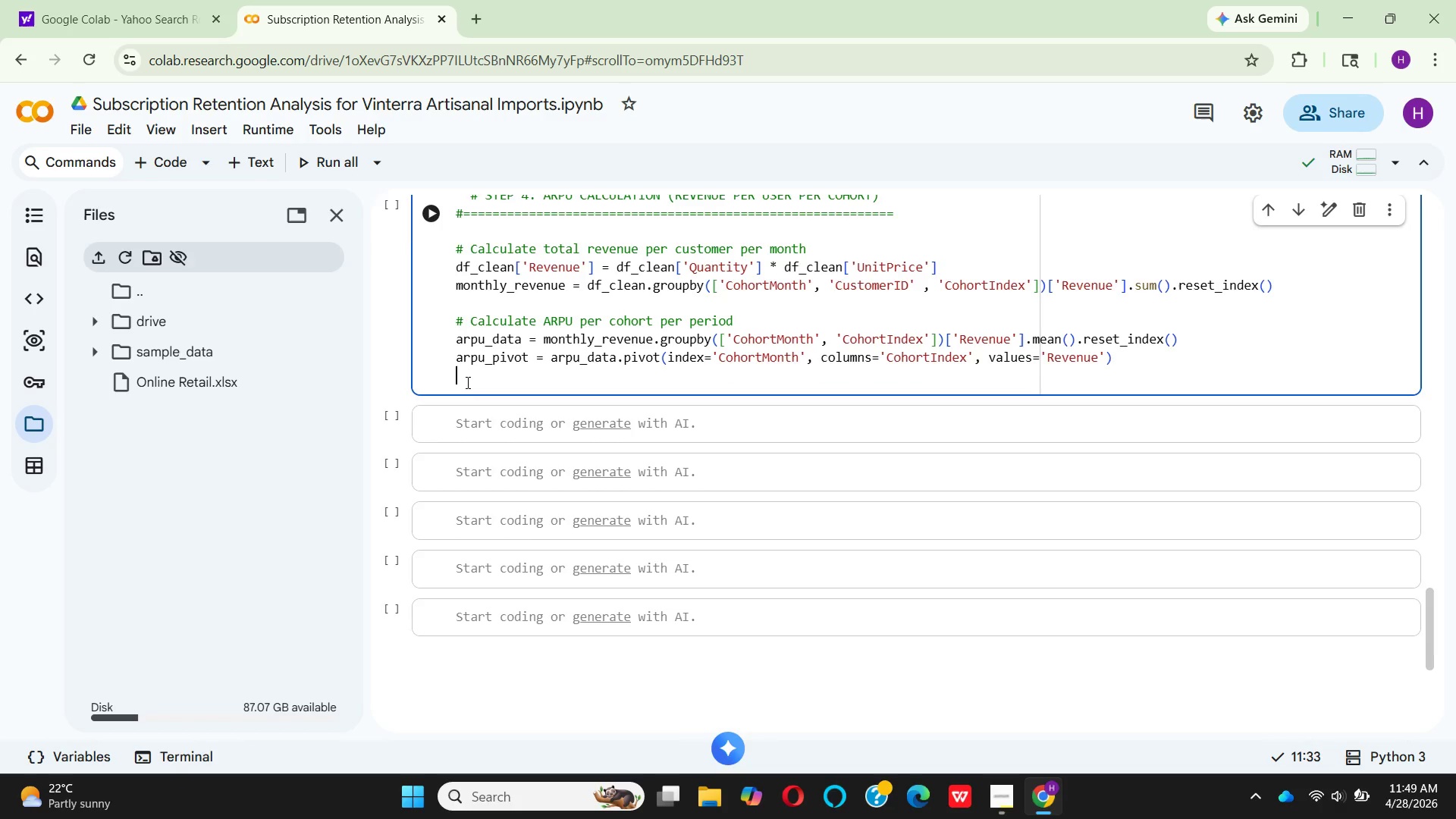 
key(Enter)
 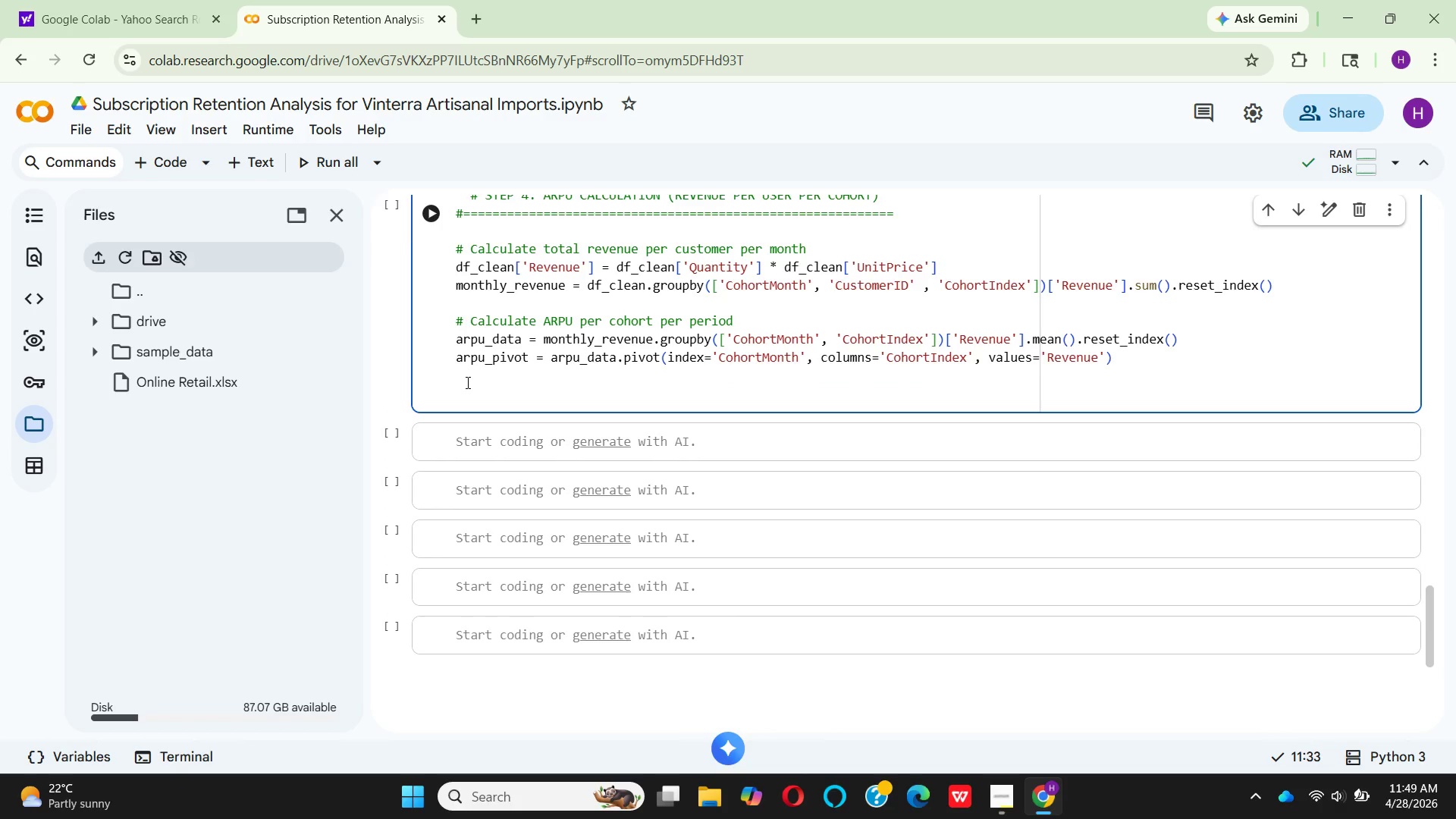 
type(# Round )
 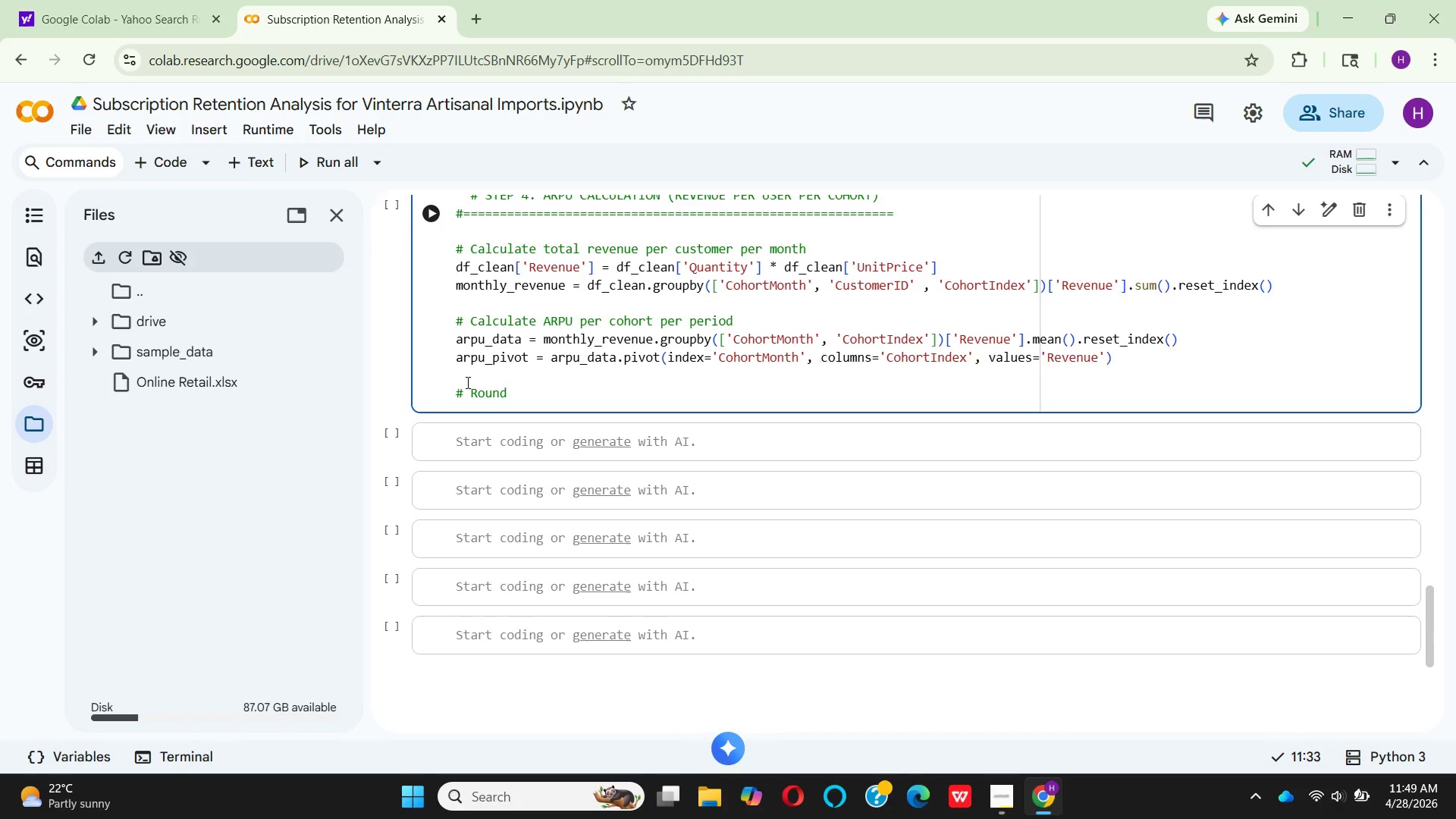 
wait(16.78)
 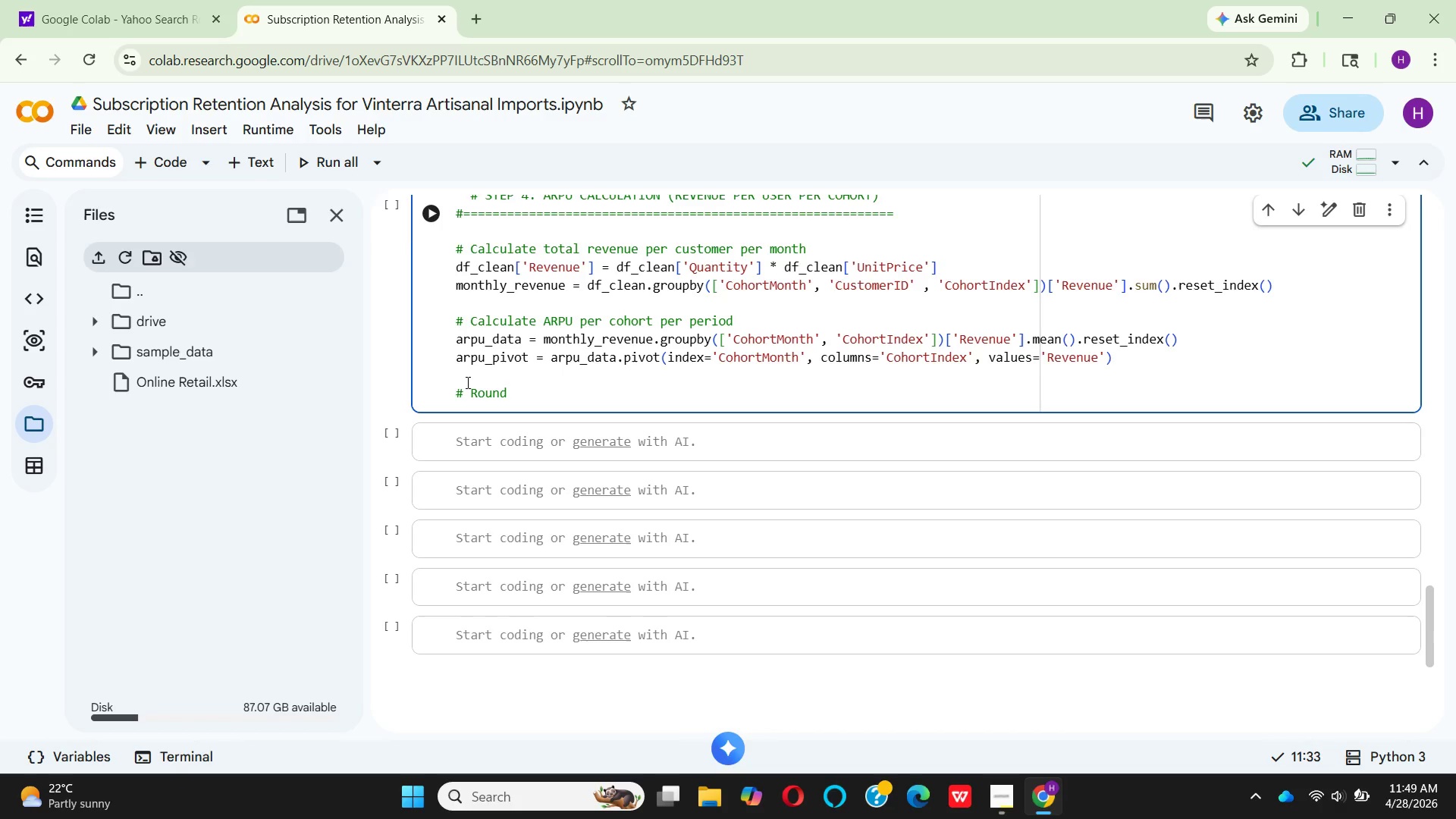 
type(to 2 decimals )
 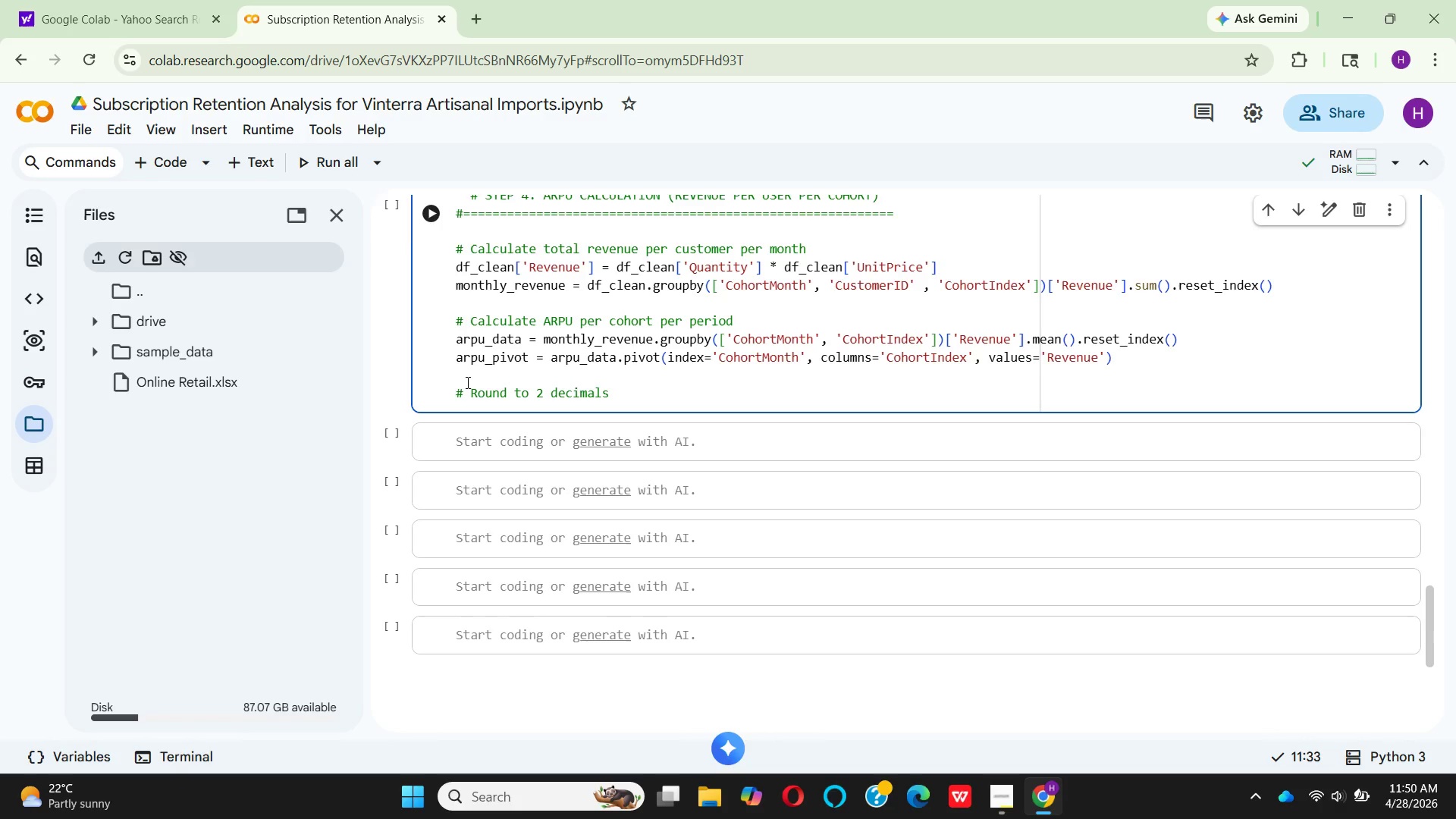 
type(for currency)
 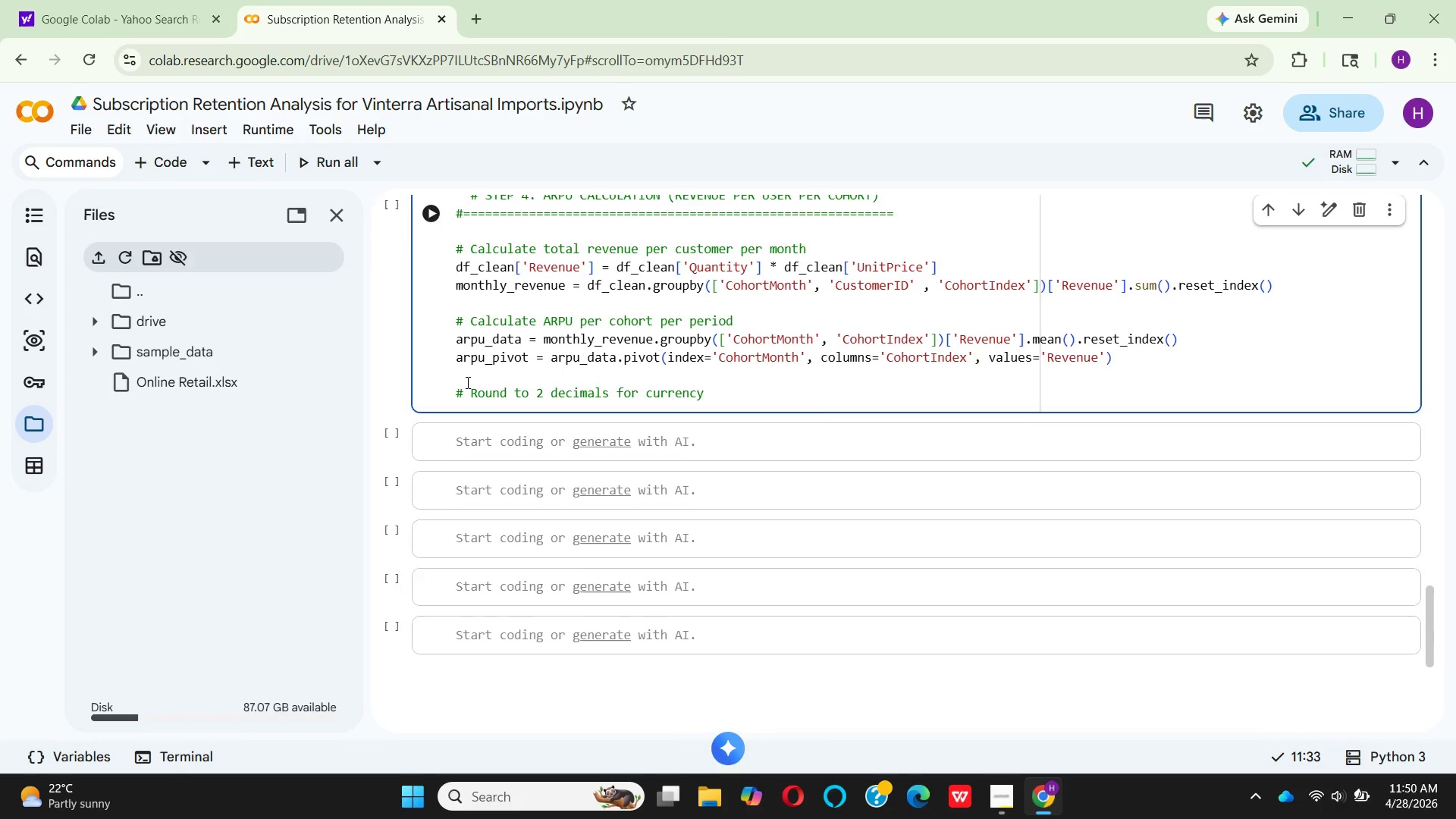 
key(Enter)
 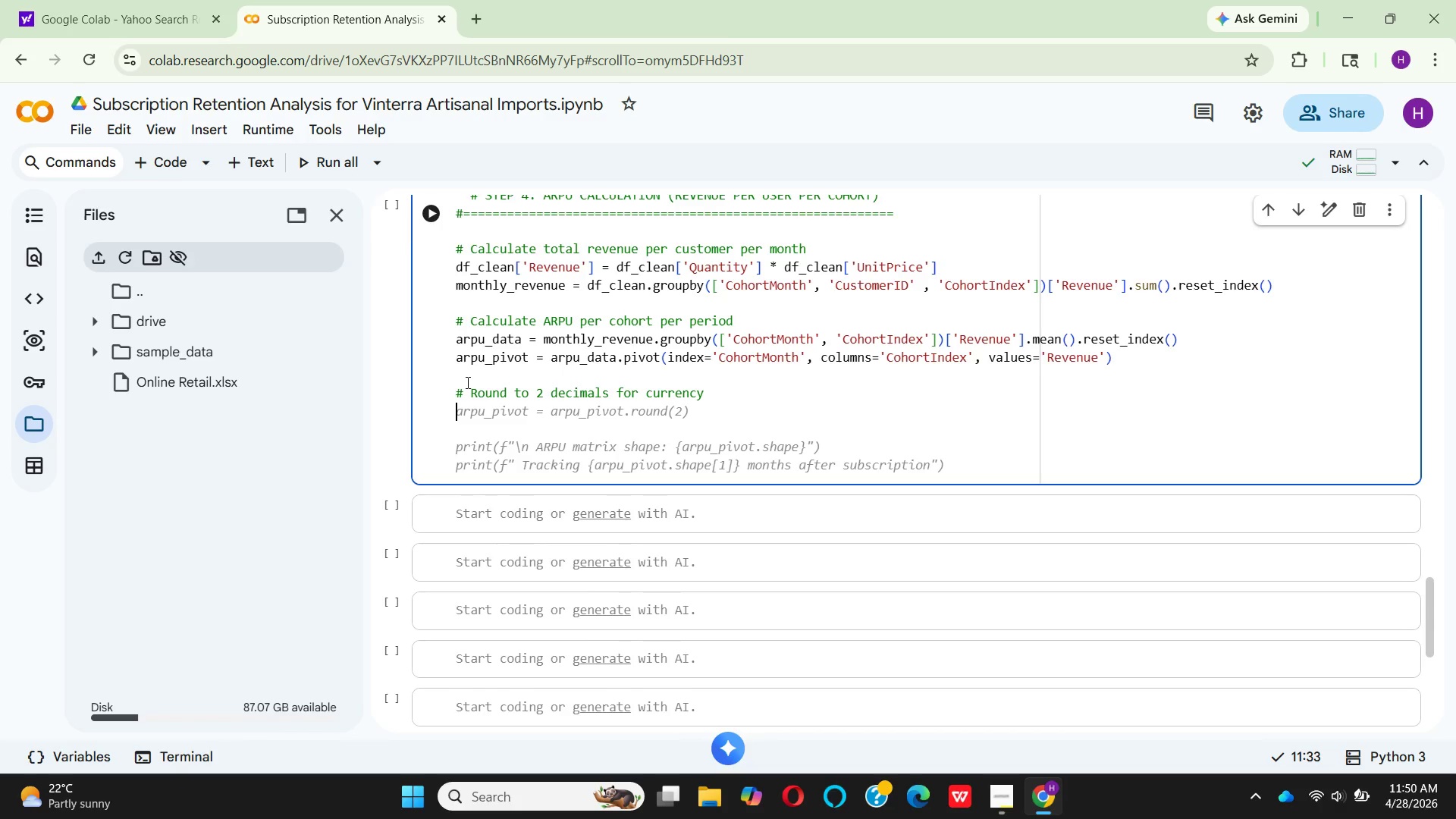 
wait(5.69)
 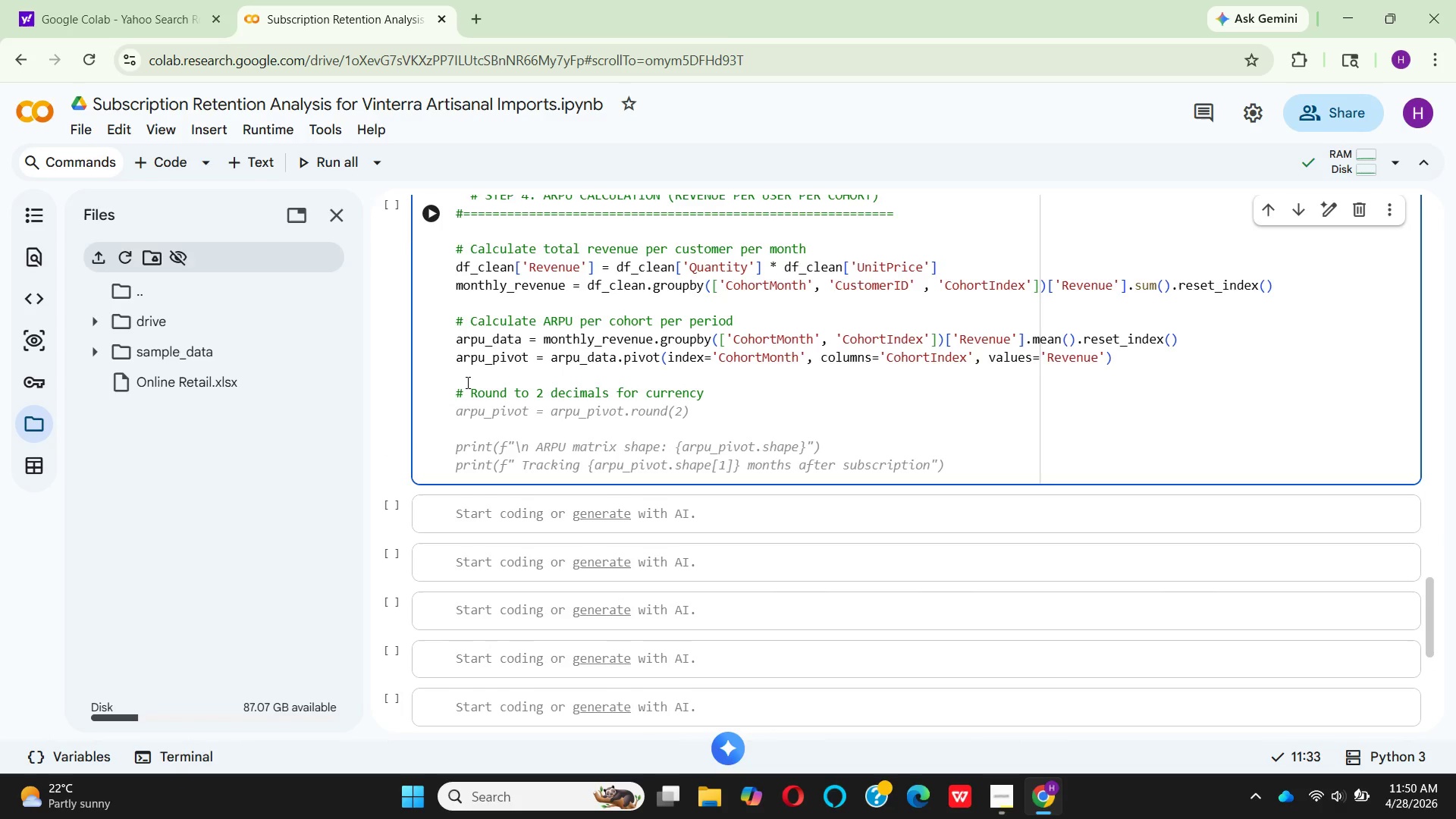 
type(arpu)
 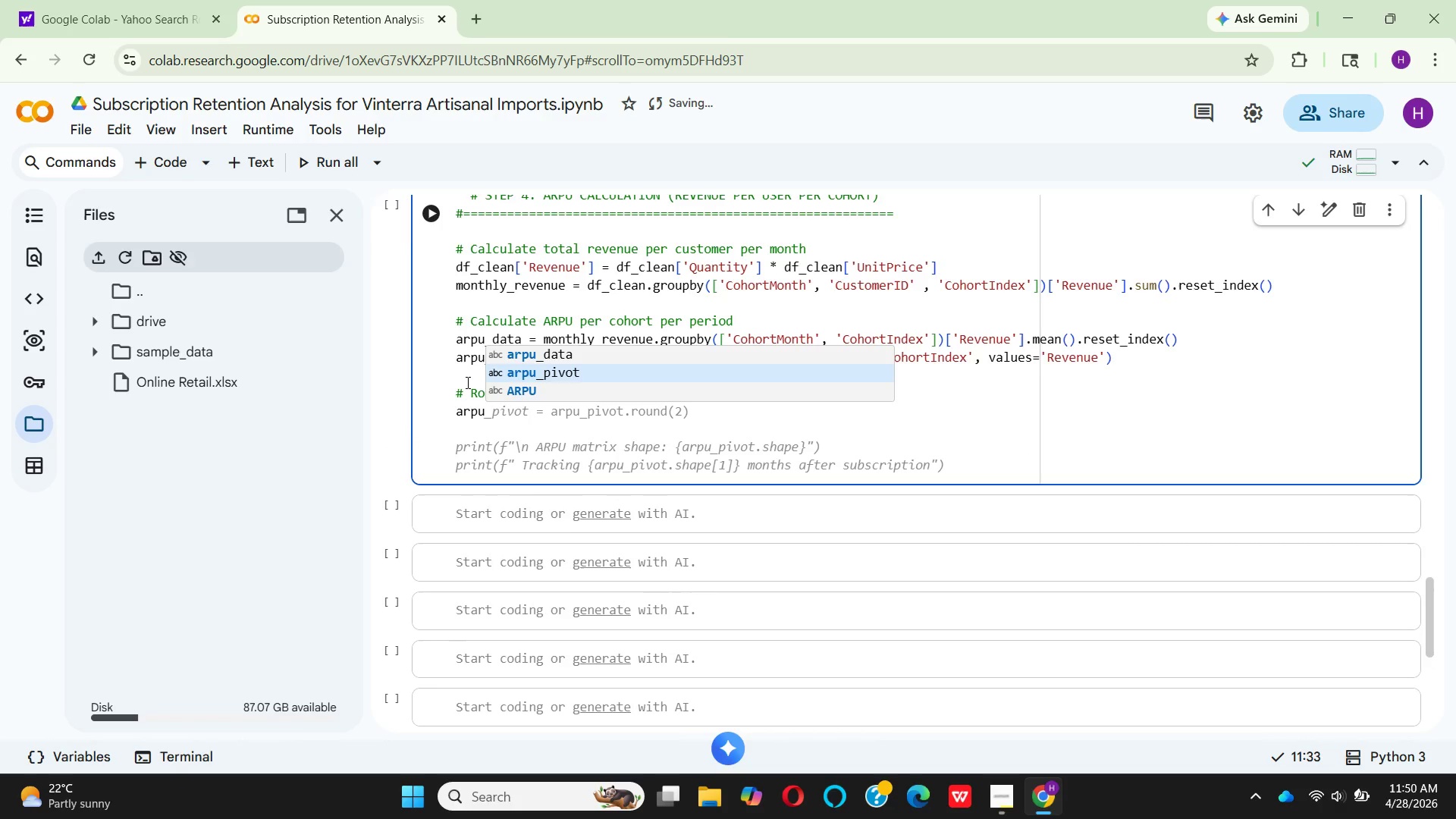 
key(Enter)
 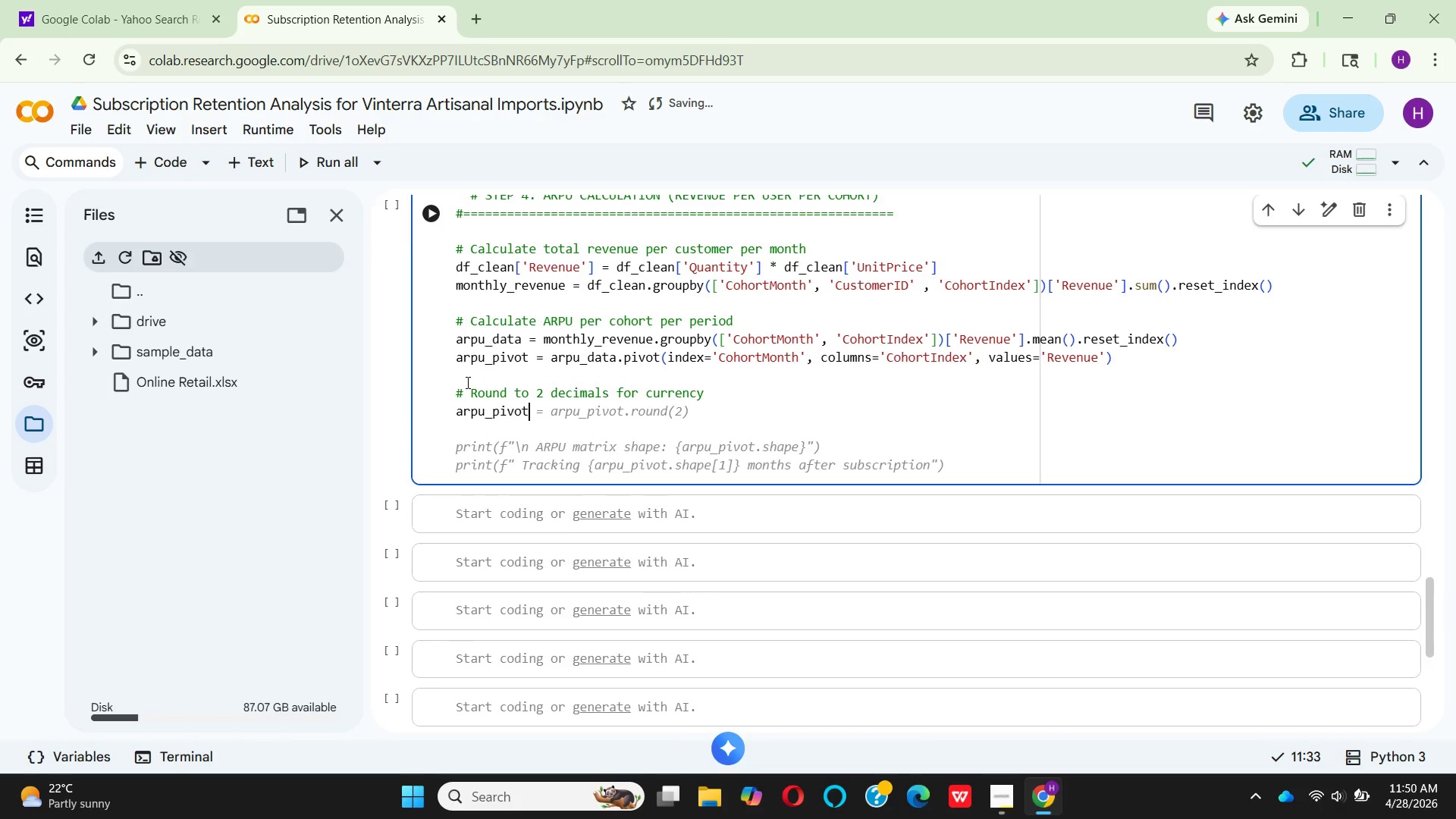 
key(Space)
 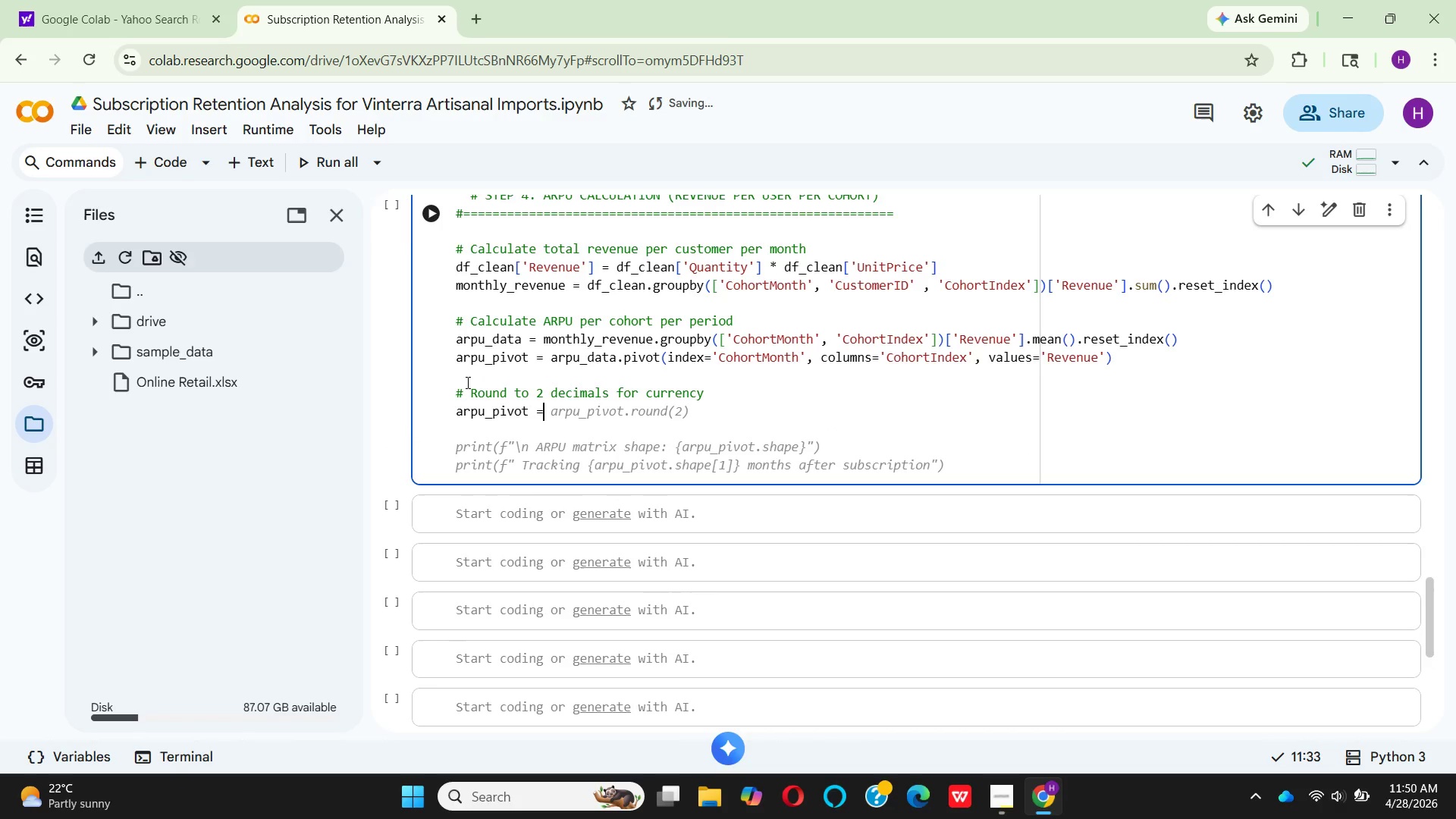 
key(Equal)
 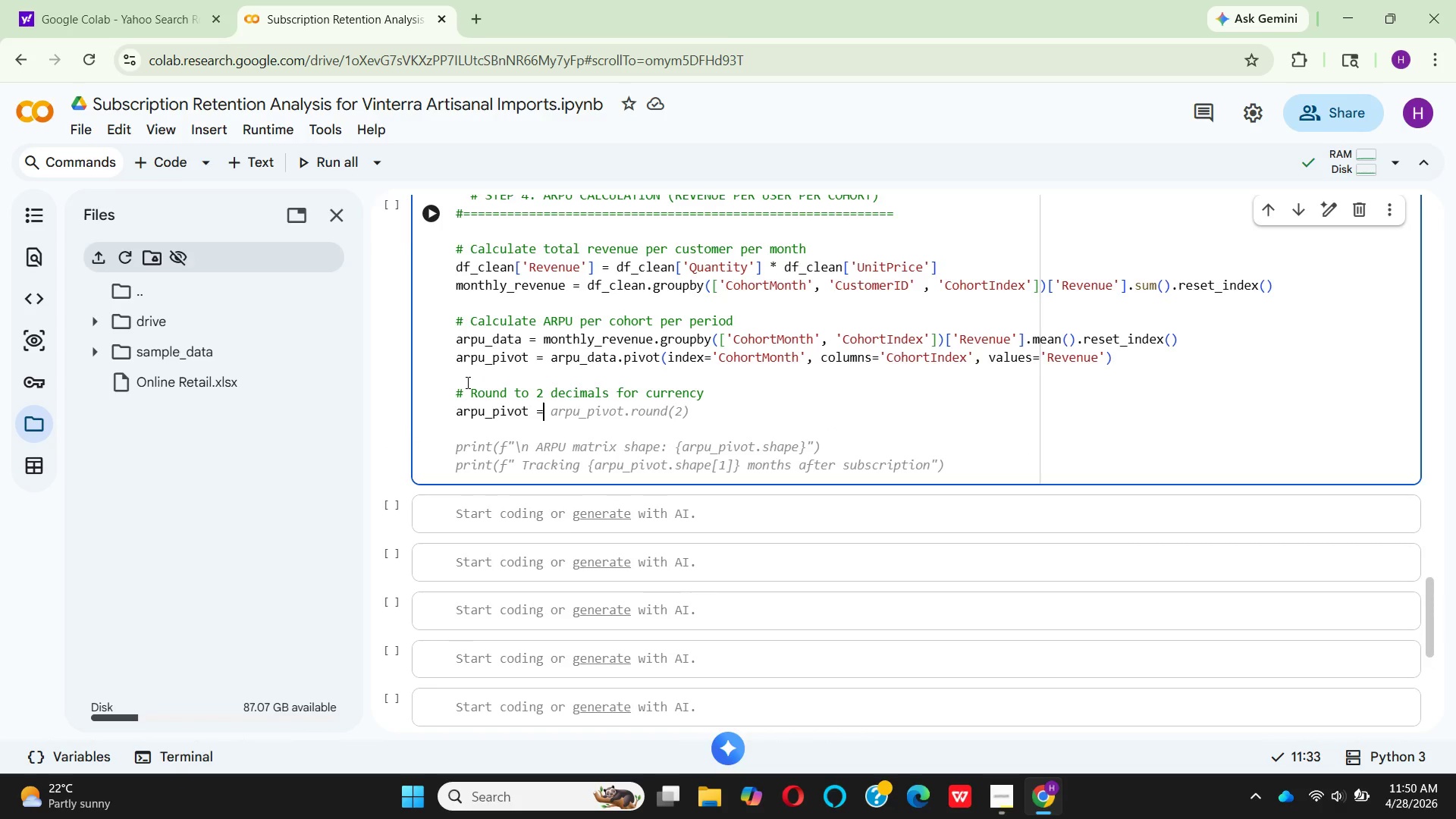 
key(Space)
 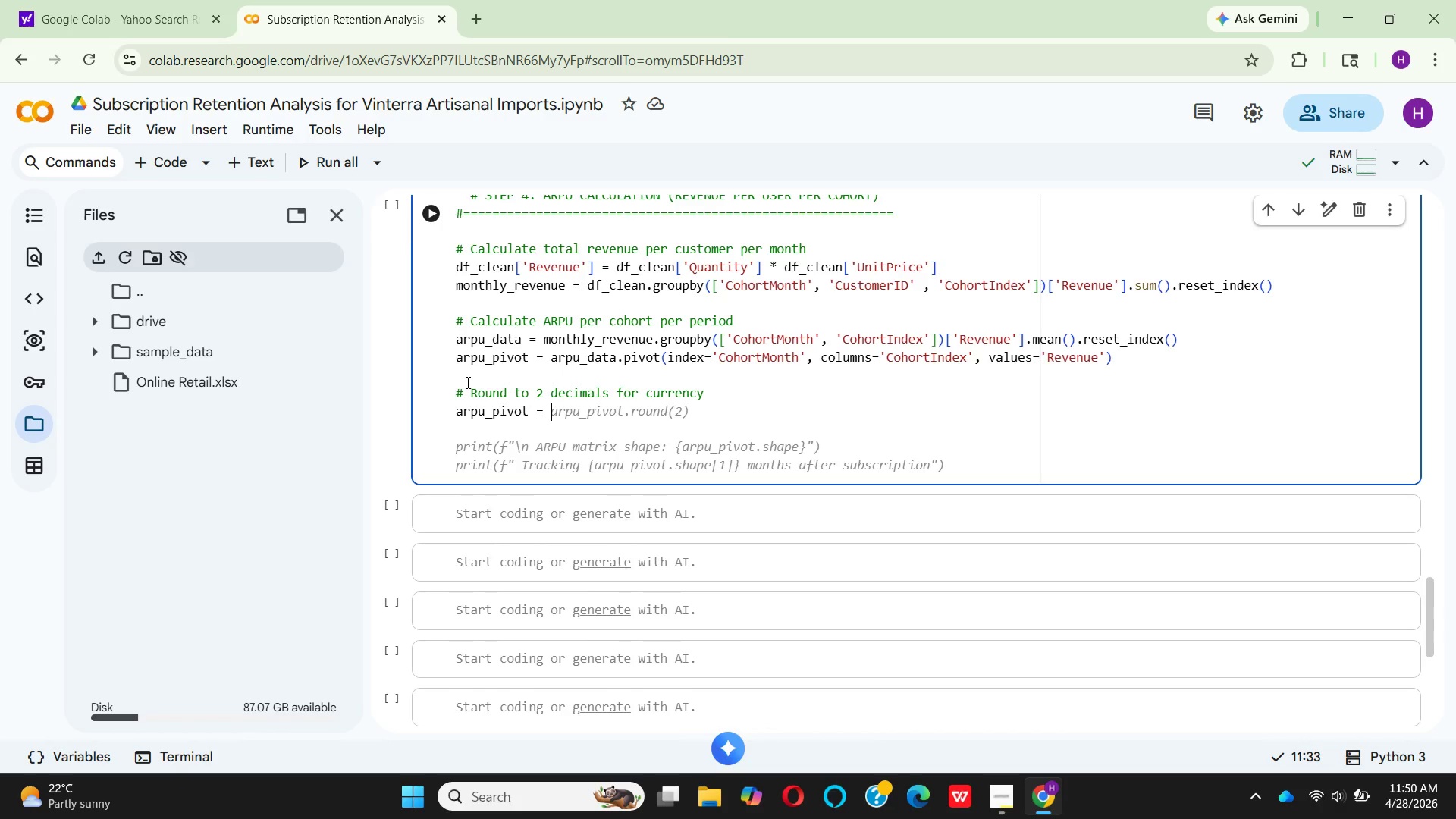 
wait(12.19)
 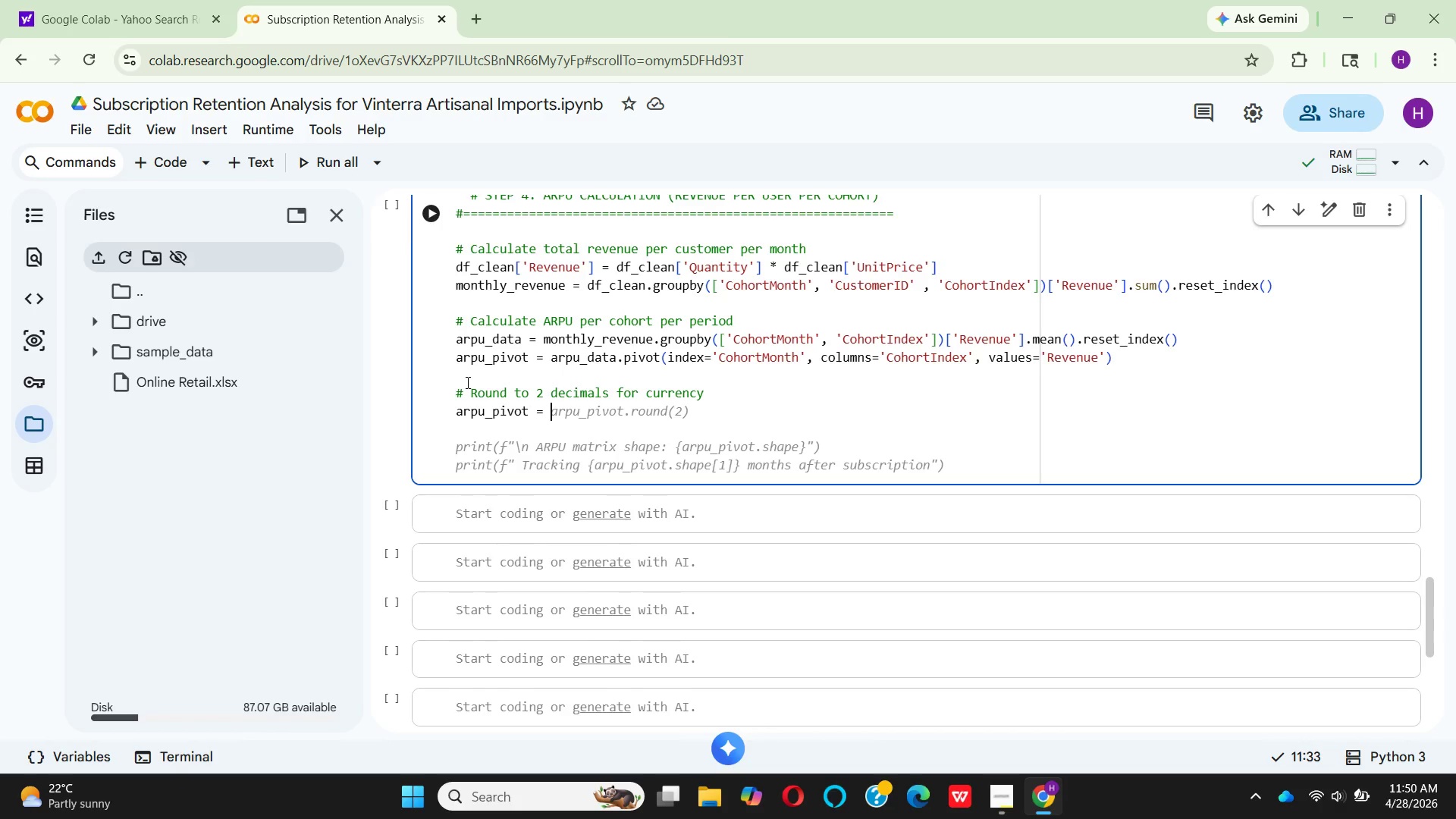 
type(ar)
 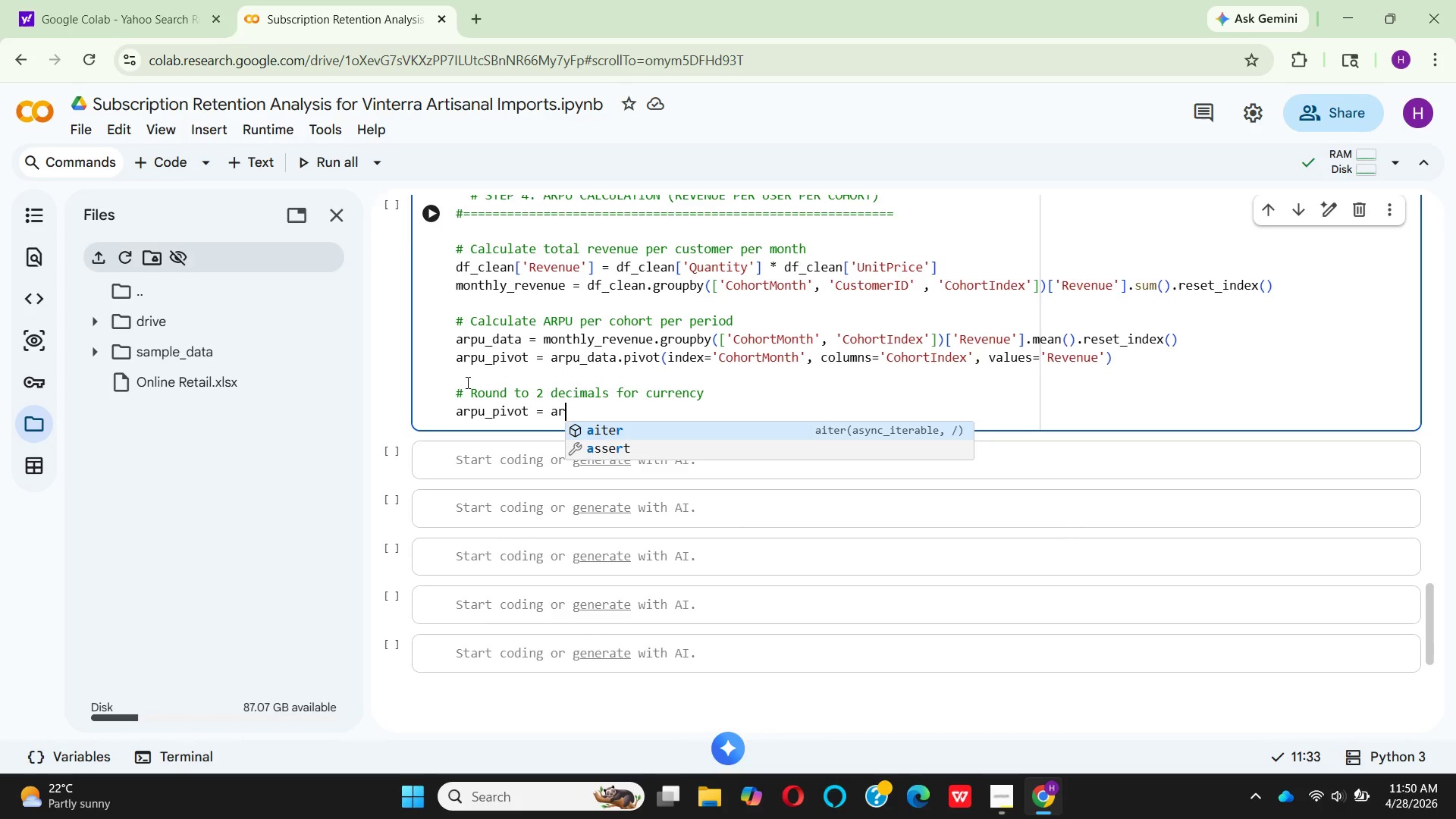 
type(pu)
 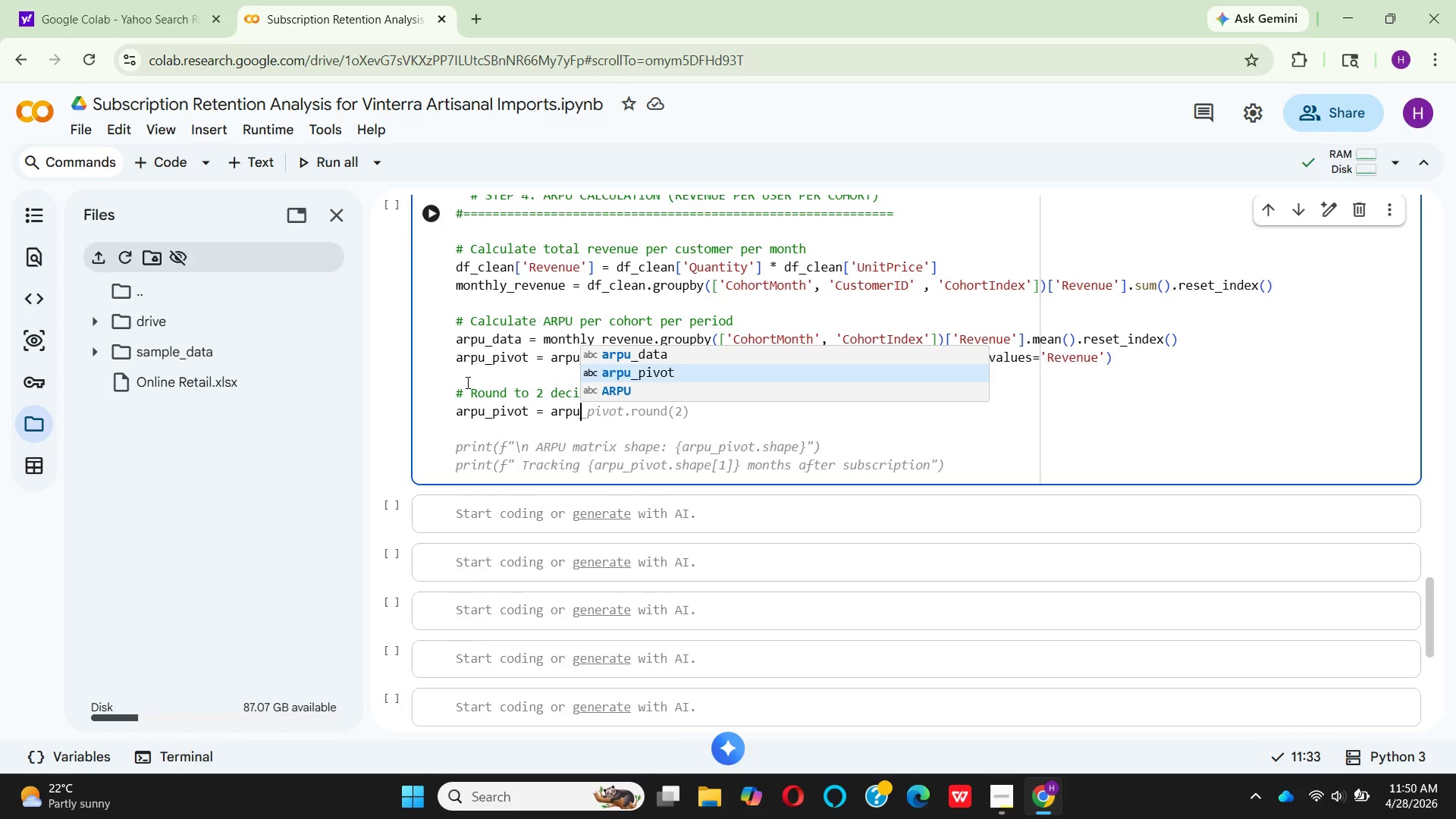 
key(ArrowUp)
 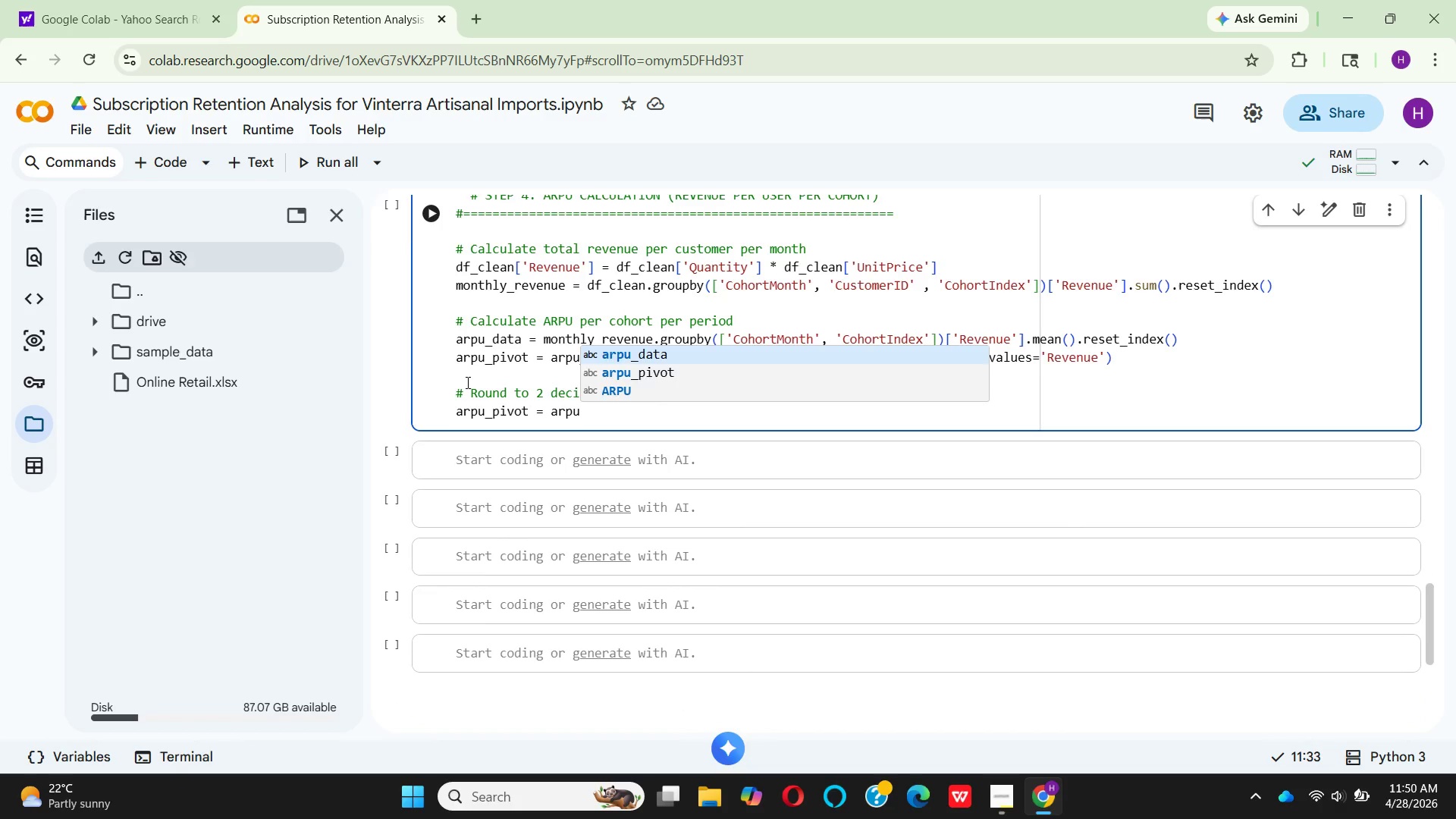 
key(Enter)
 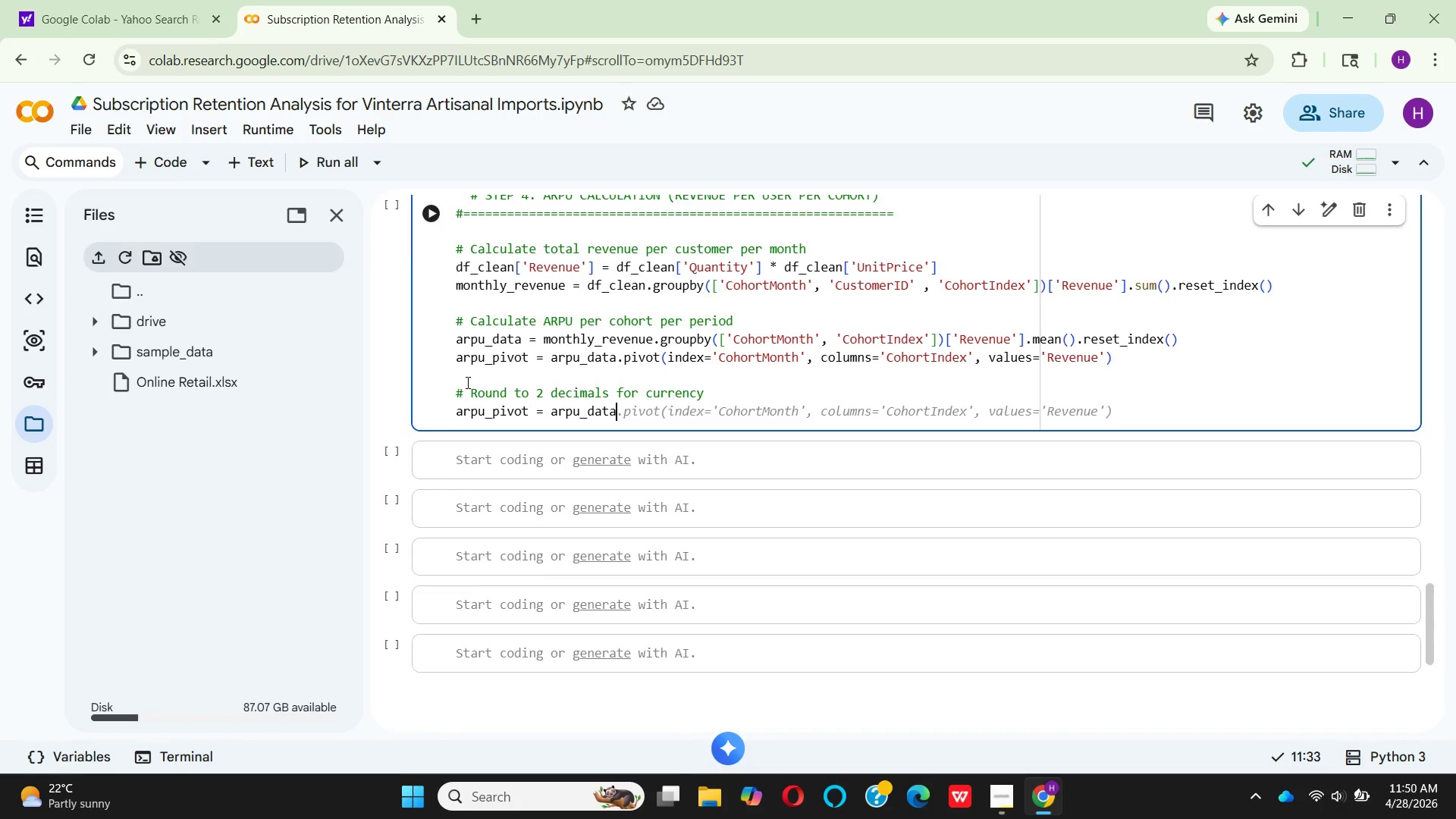 
wait(13.0)
 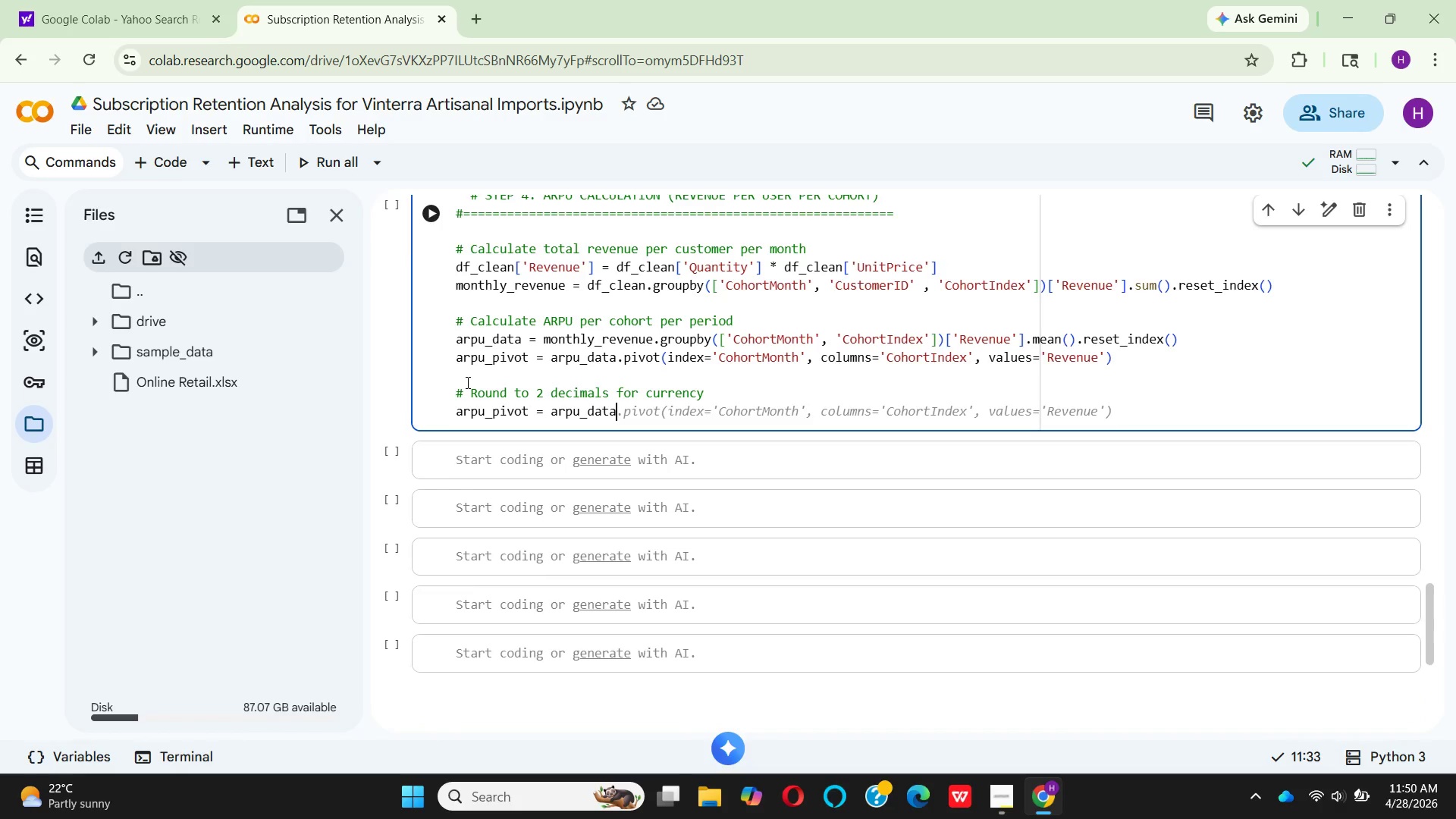 
type(.pivot)
 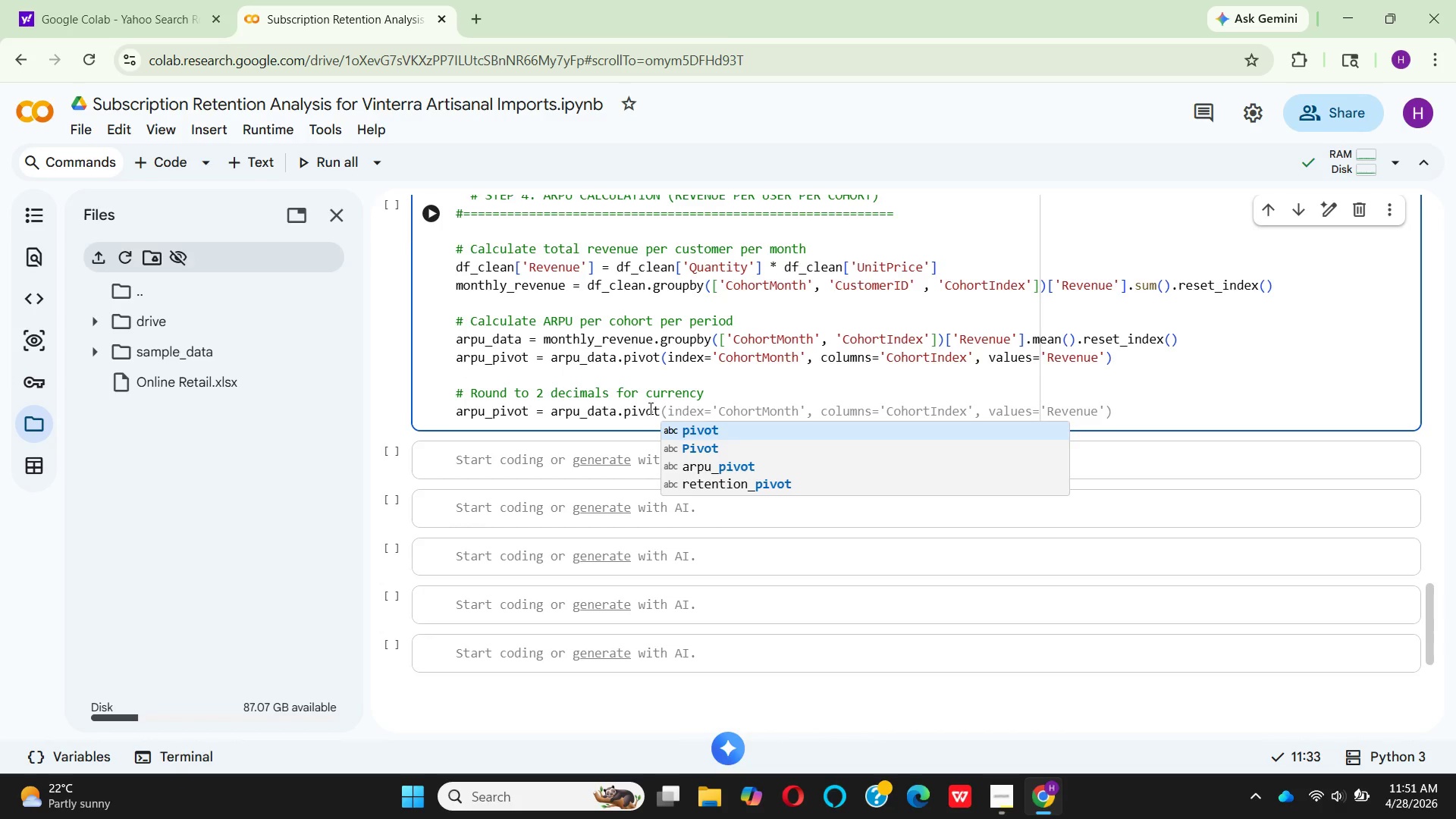 
key(Enter)
 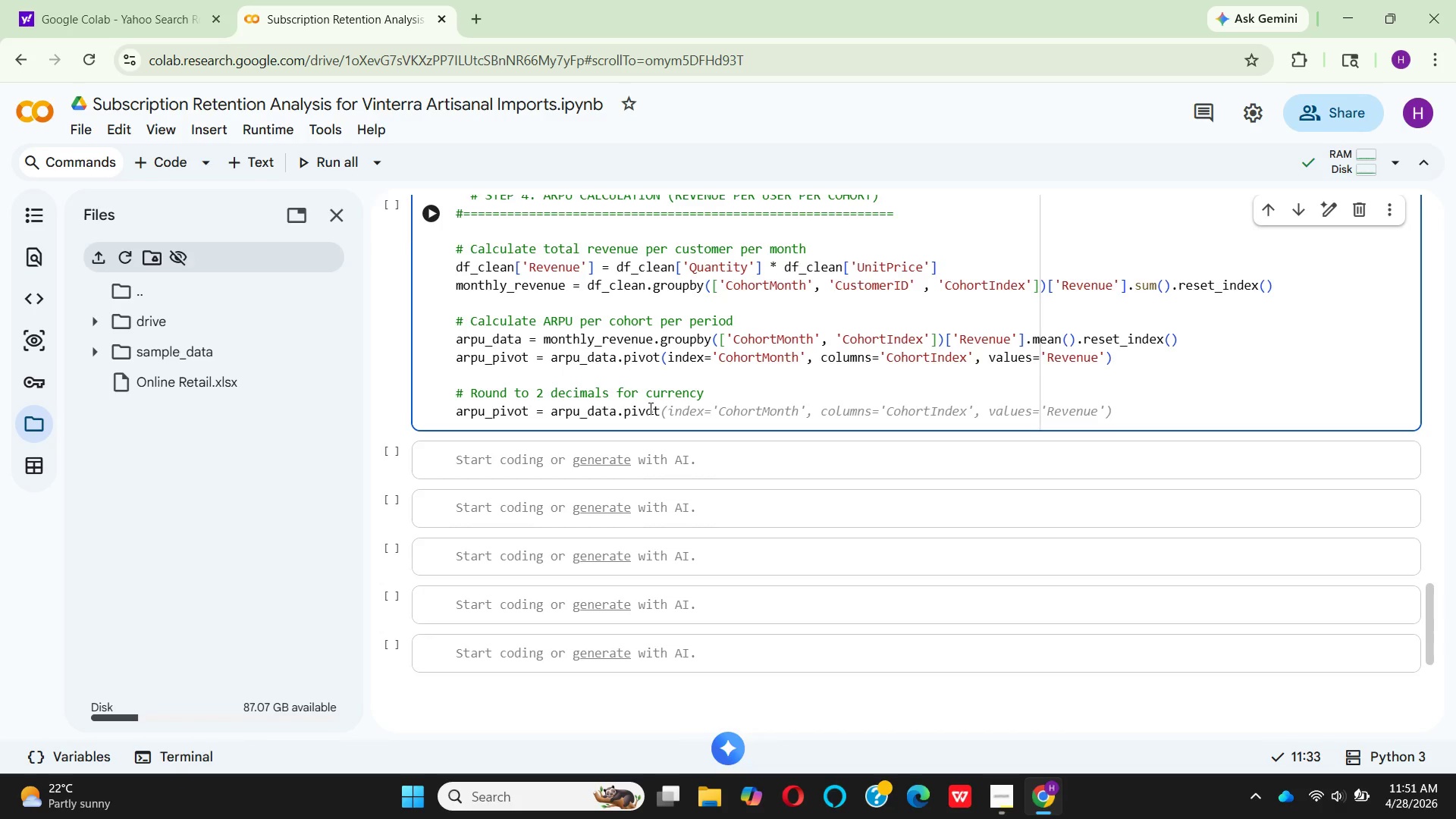 
key(Shift+9)
 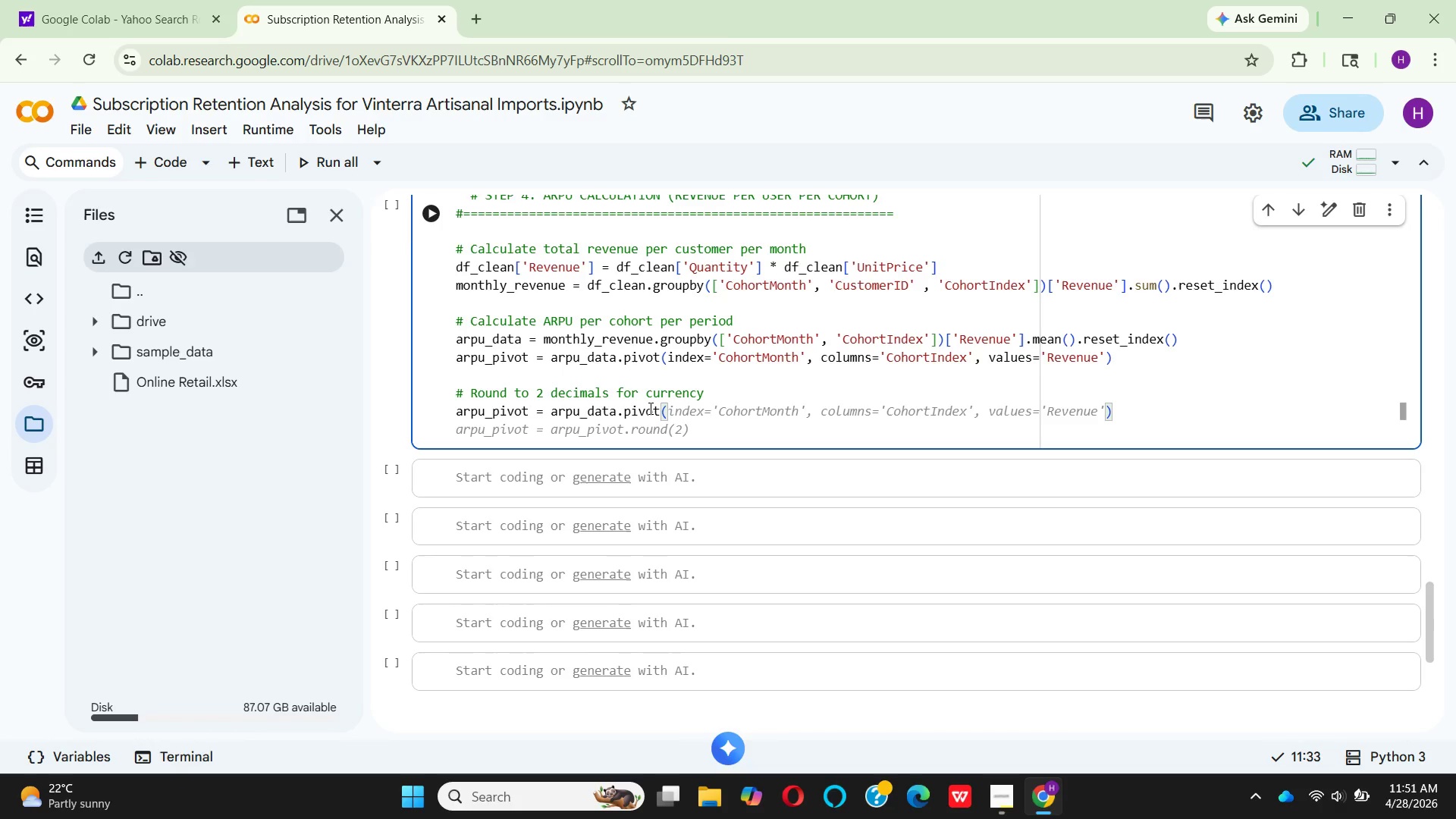 
wait(15.58)
 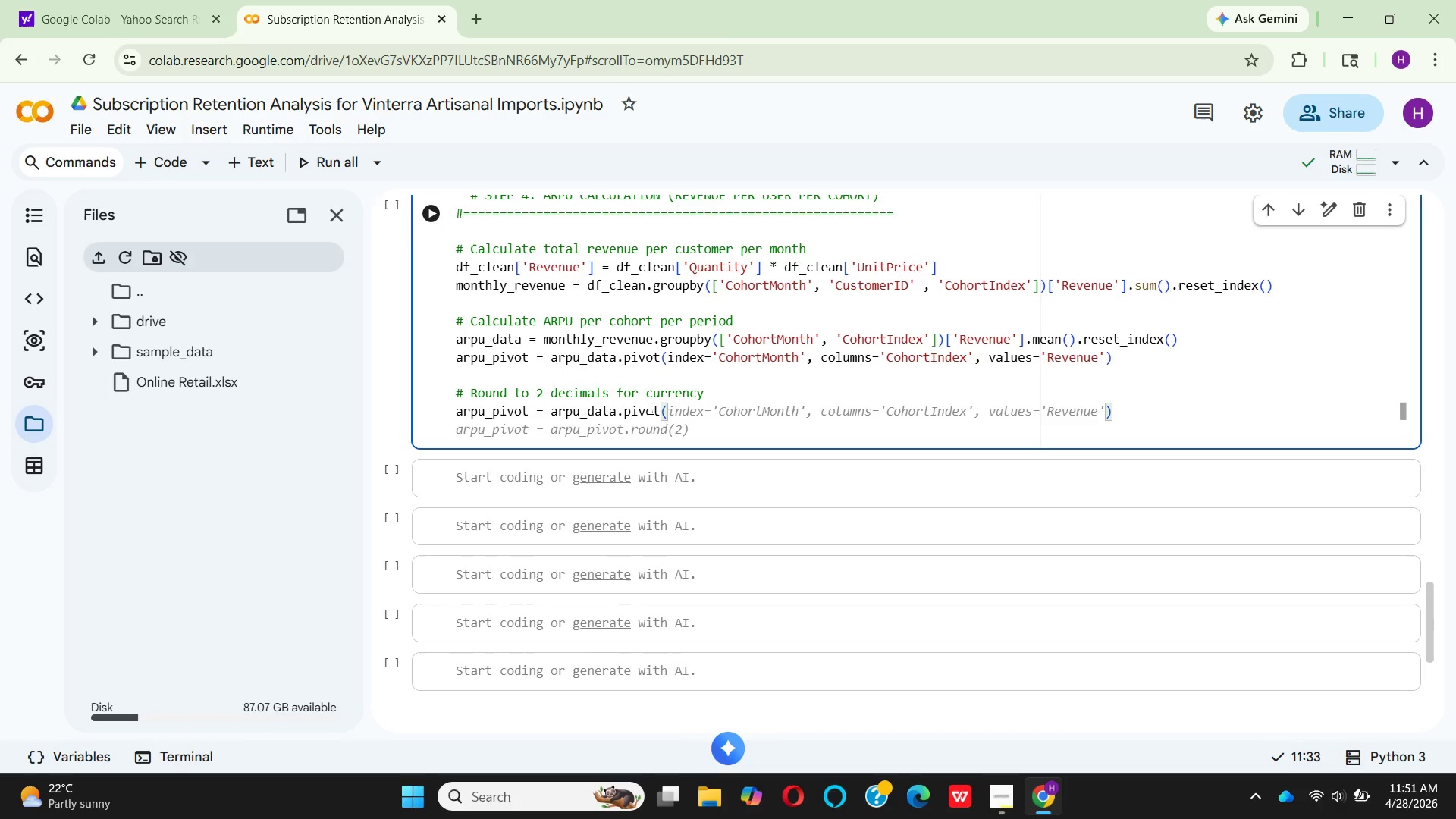 
left_click([620, 413])
 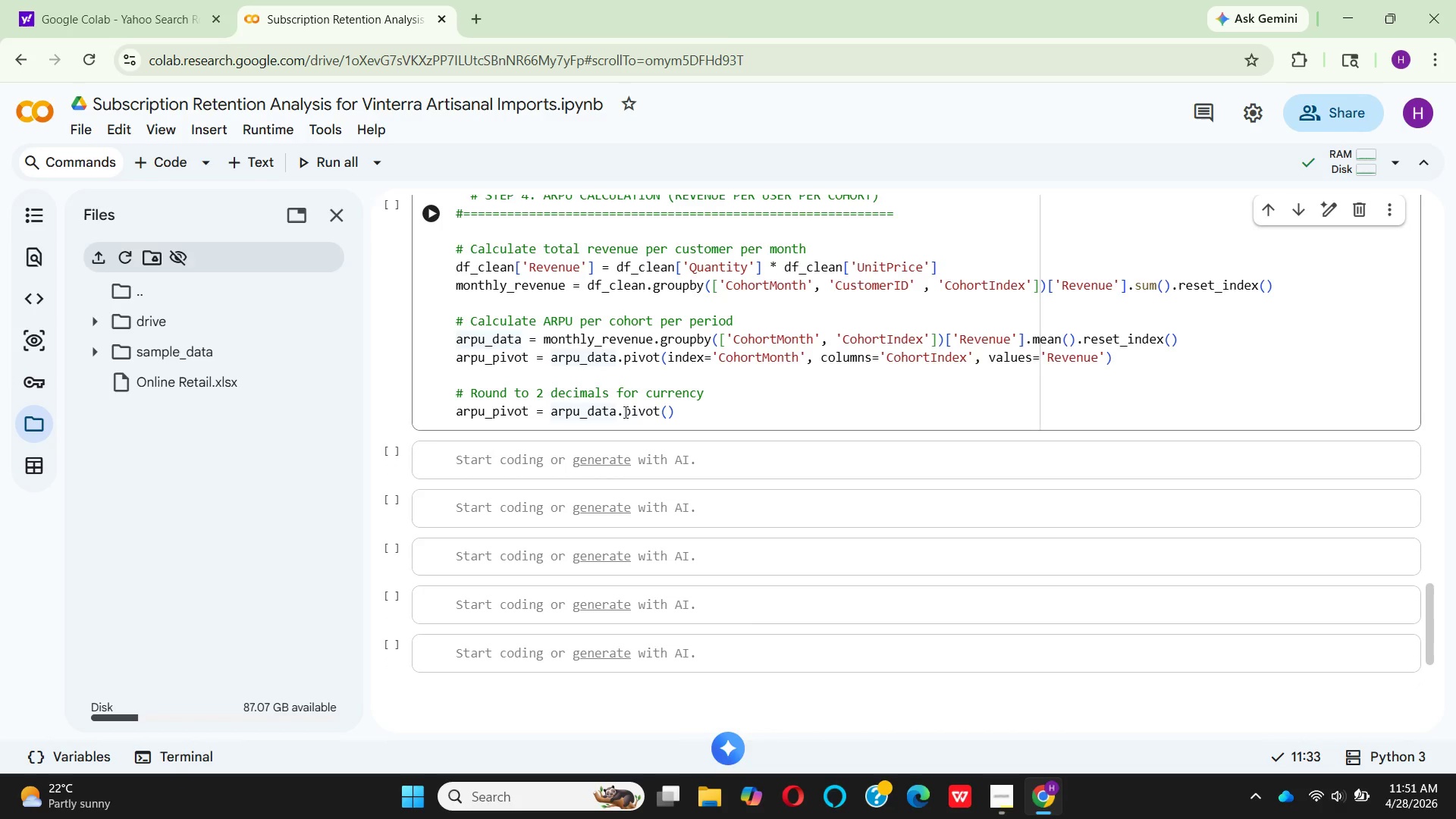 
left_click([624, 412])
 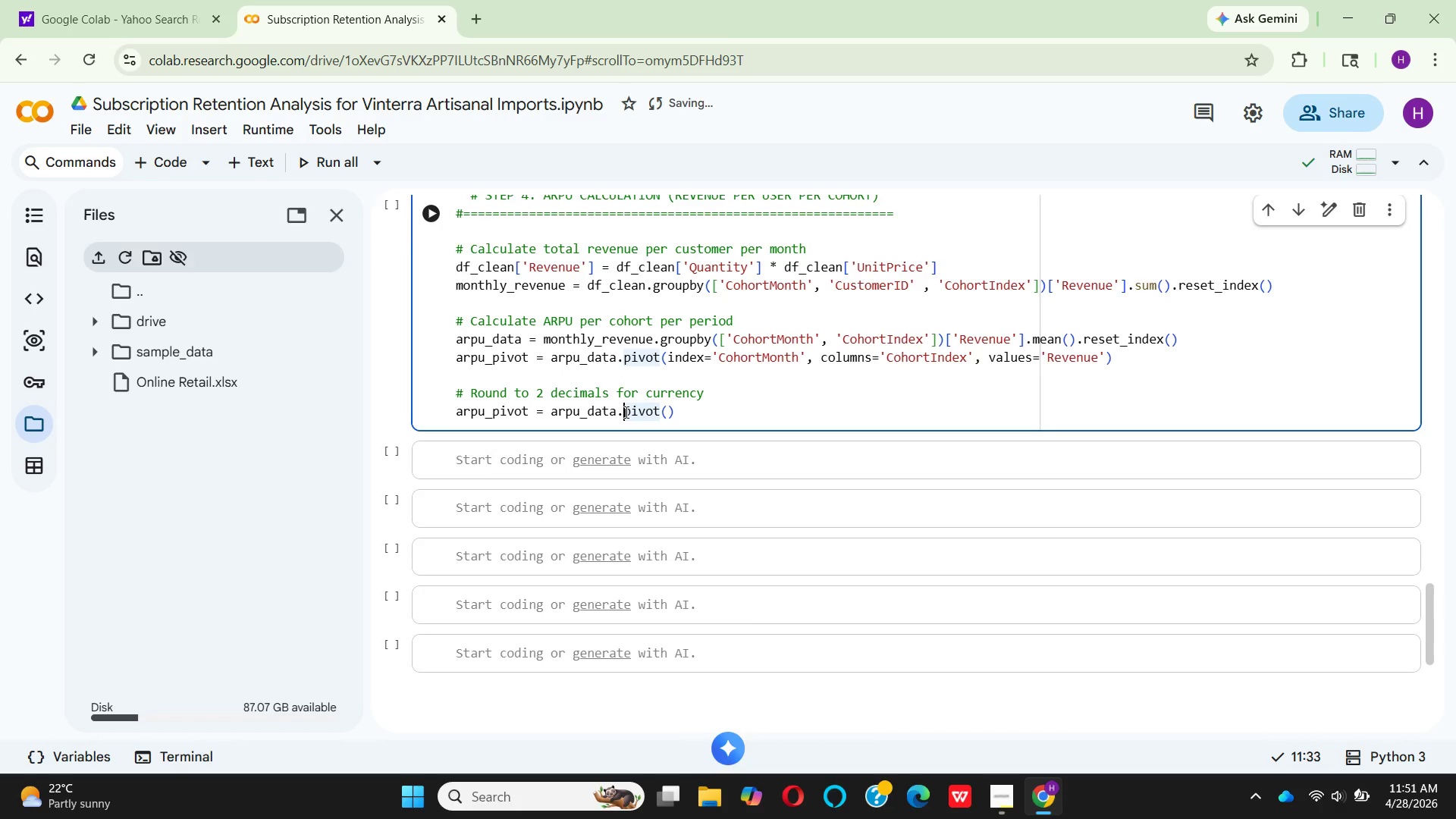 
key(Backspace)
 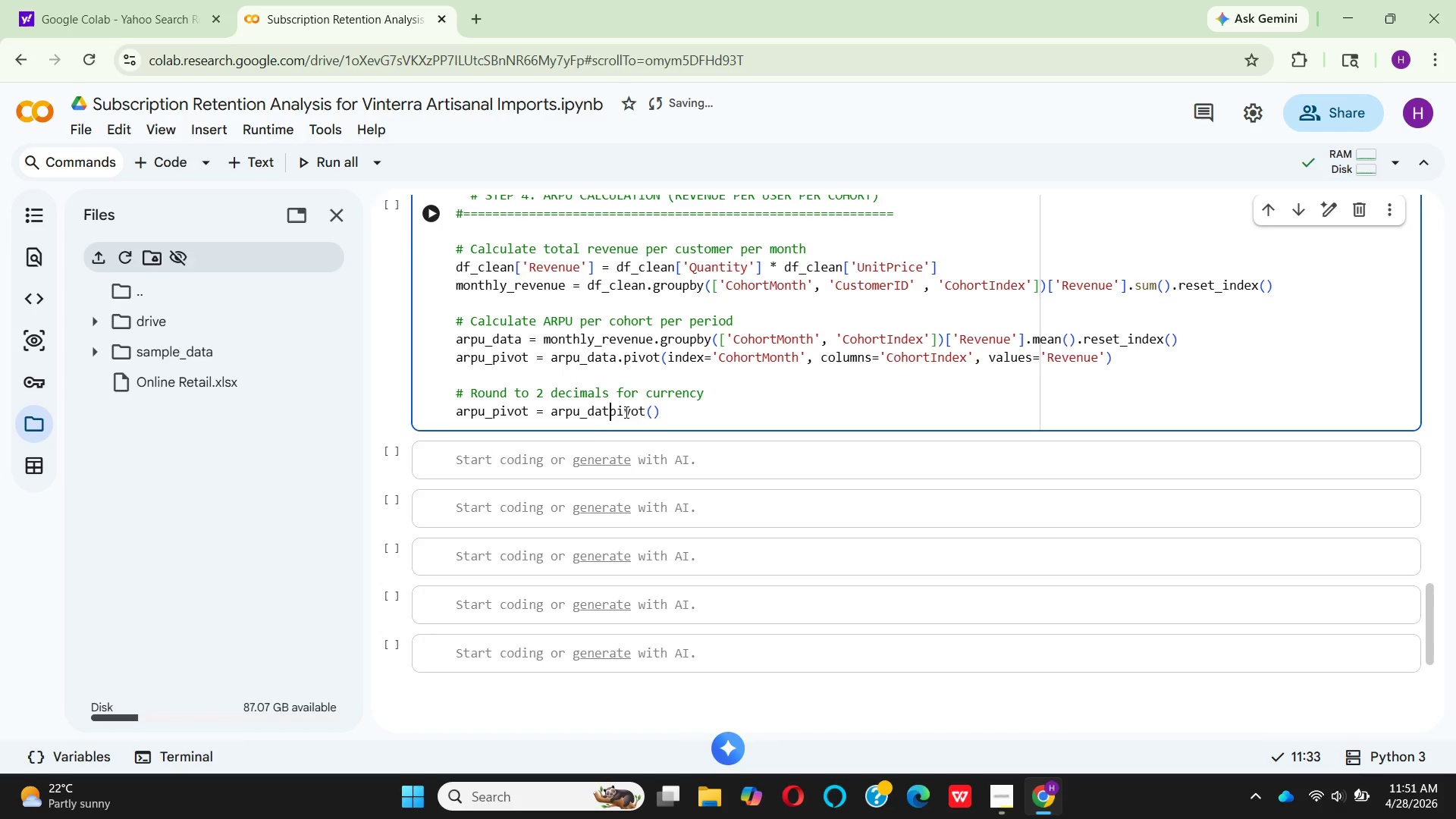 
key(Backspace)
 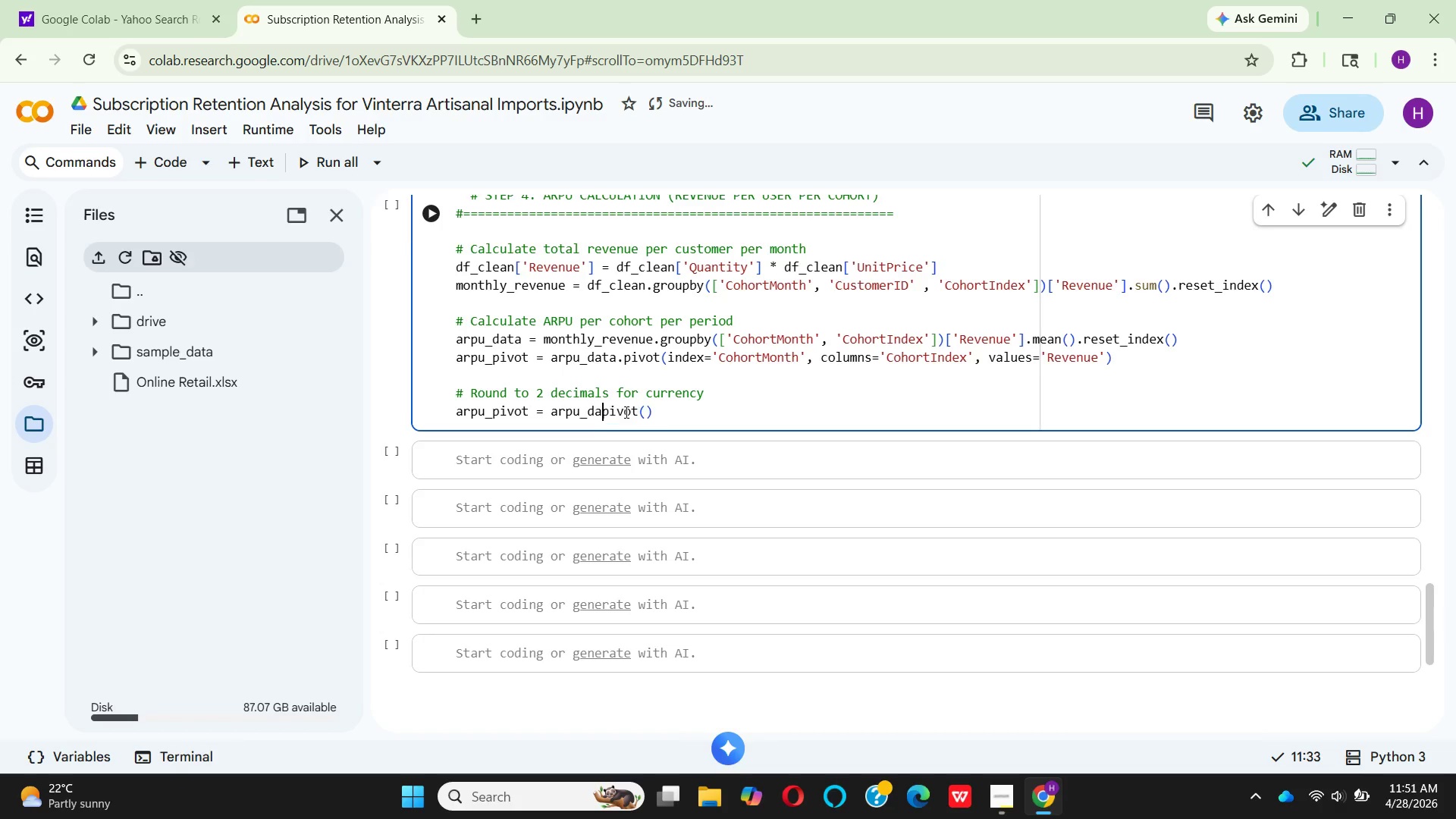 
key(Backspace)
 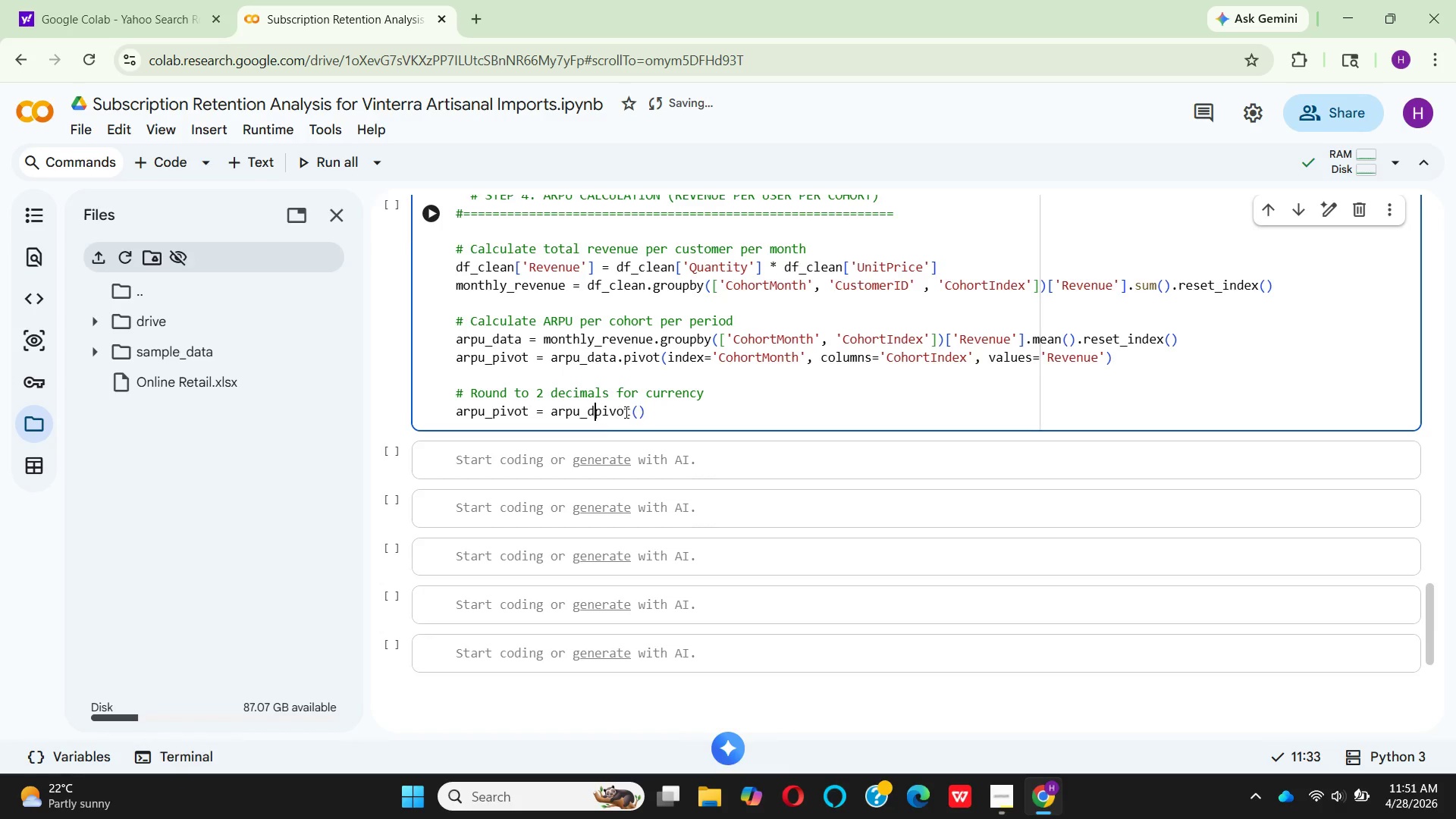 
key(Backspace)
 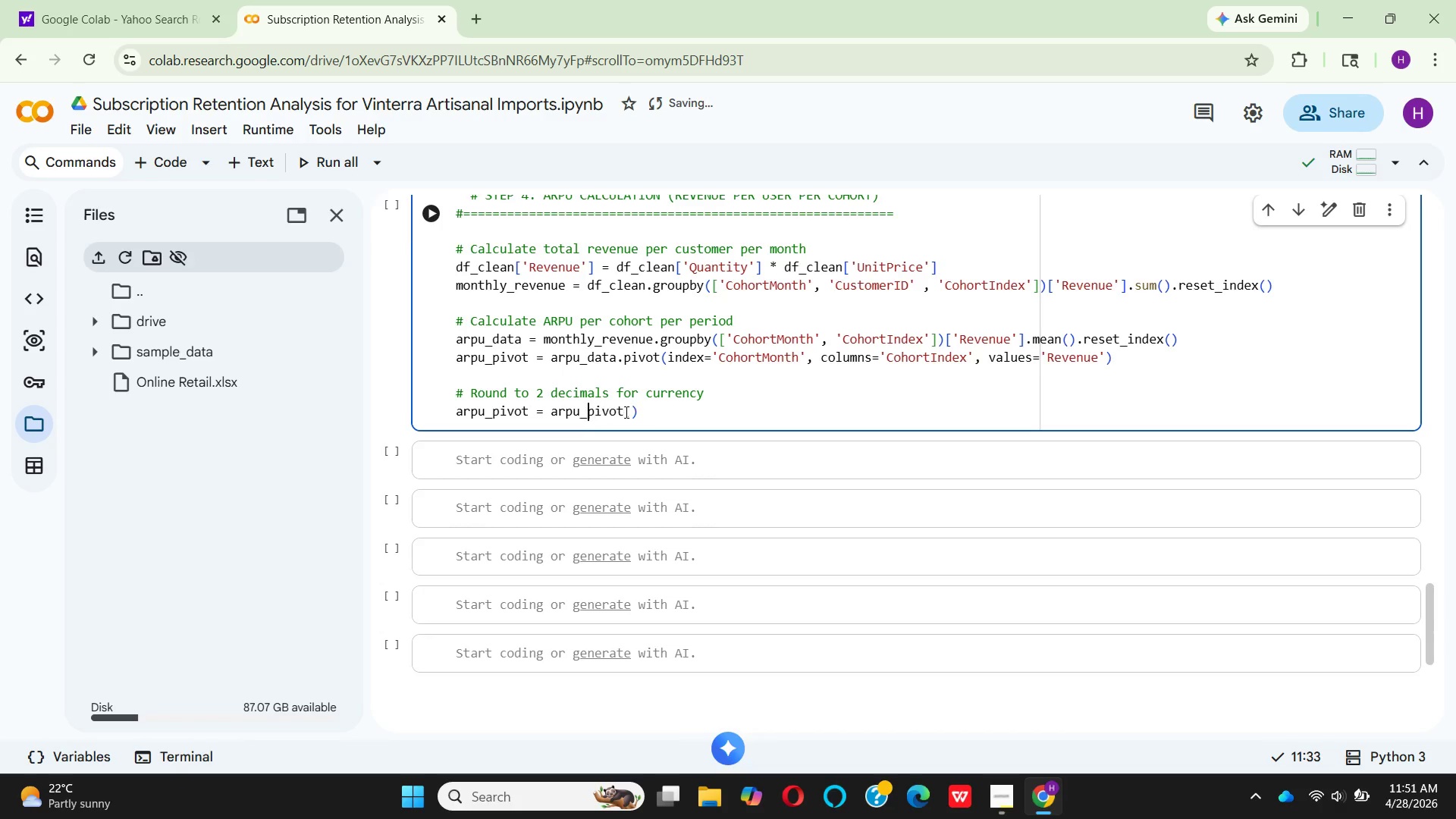 
key(Backspace)
 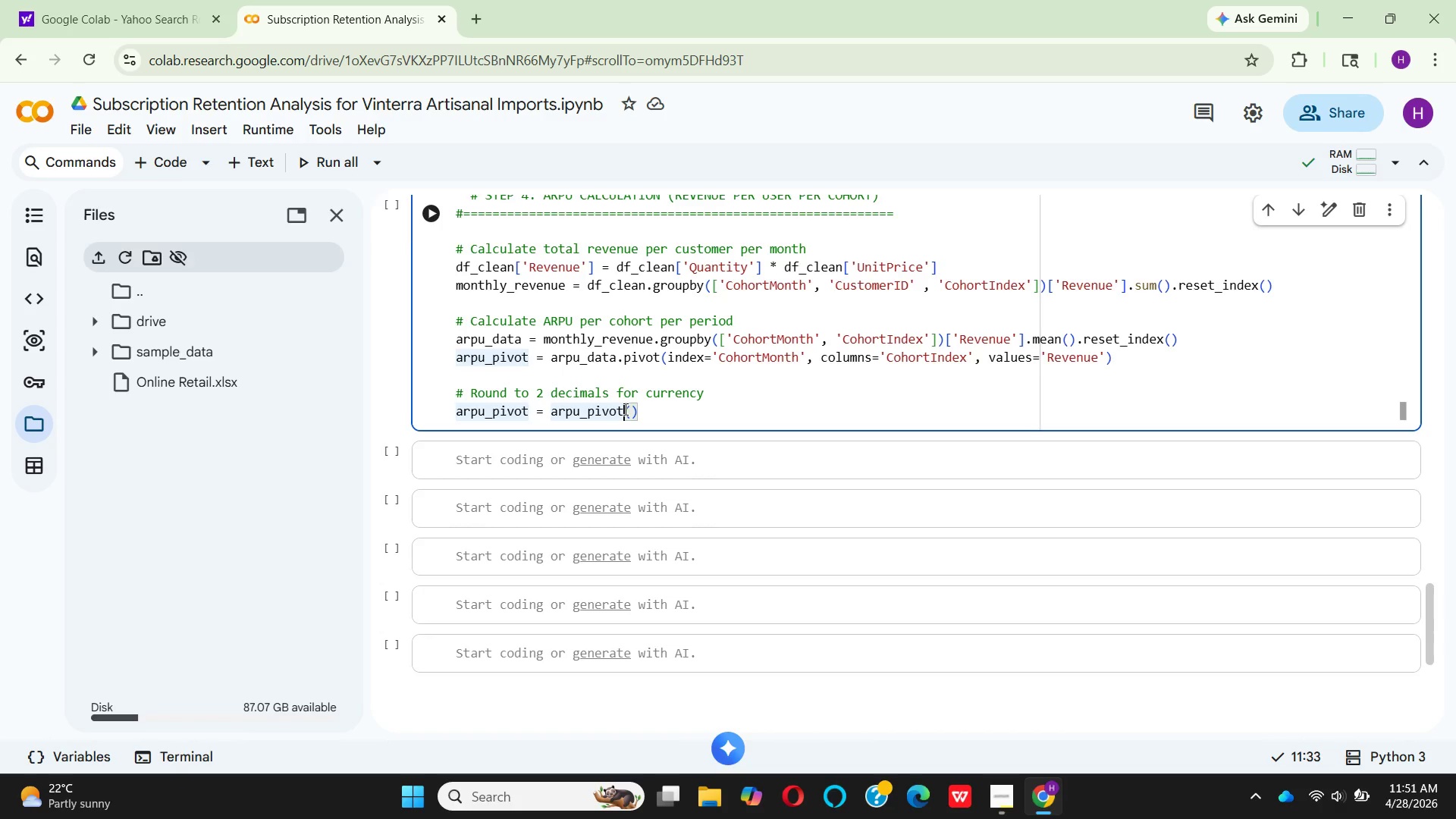 
wait(7.25)
 